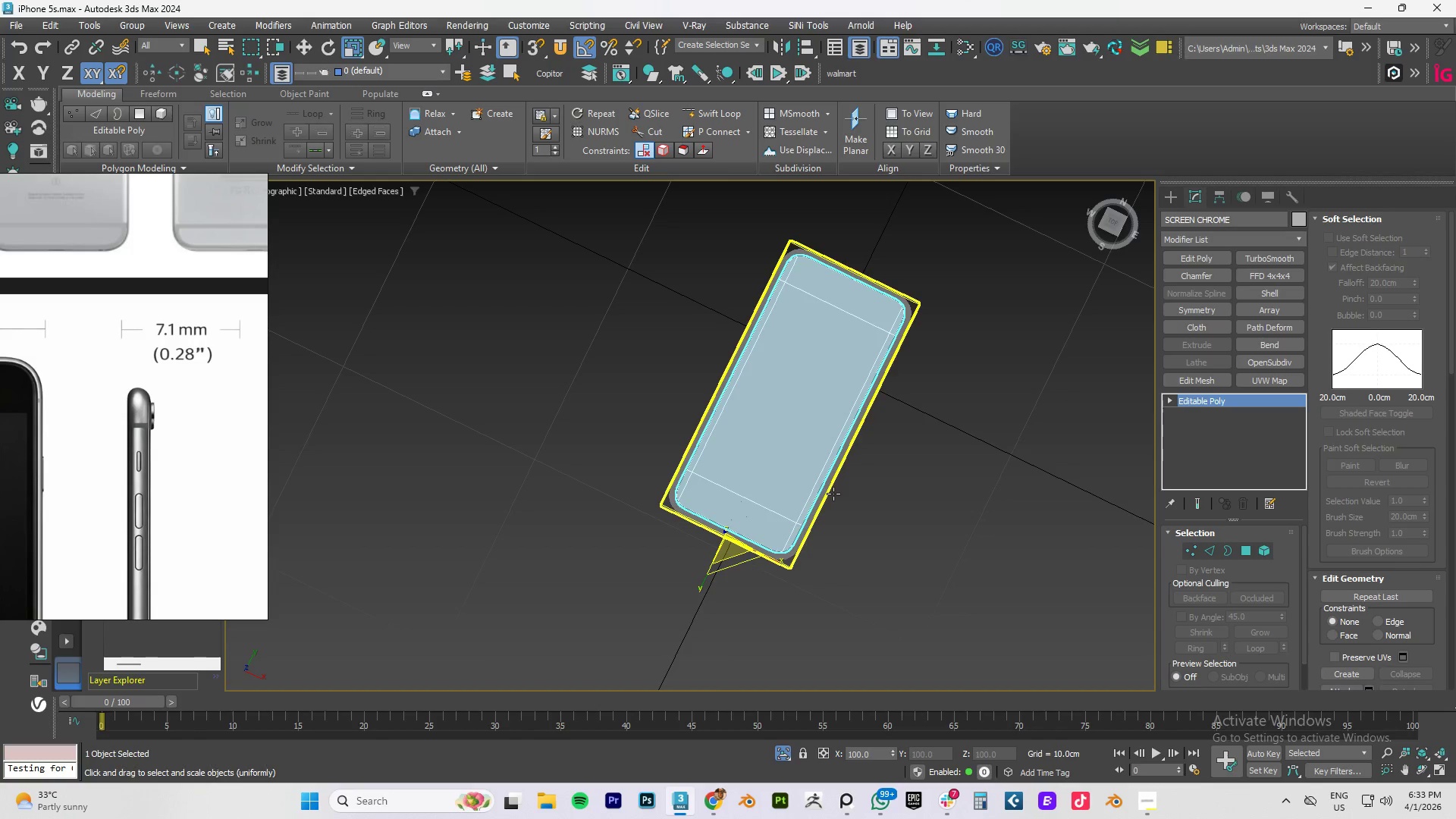 
scroll: coordinate [811, 525], scroll_direction: down, amount: 2.0
 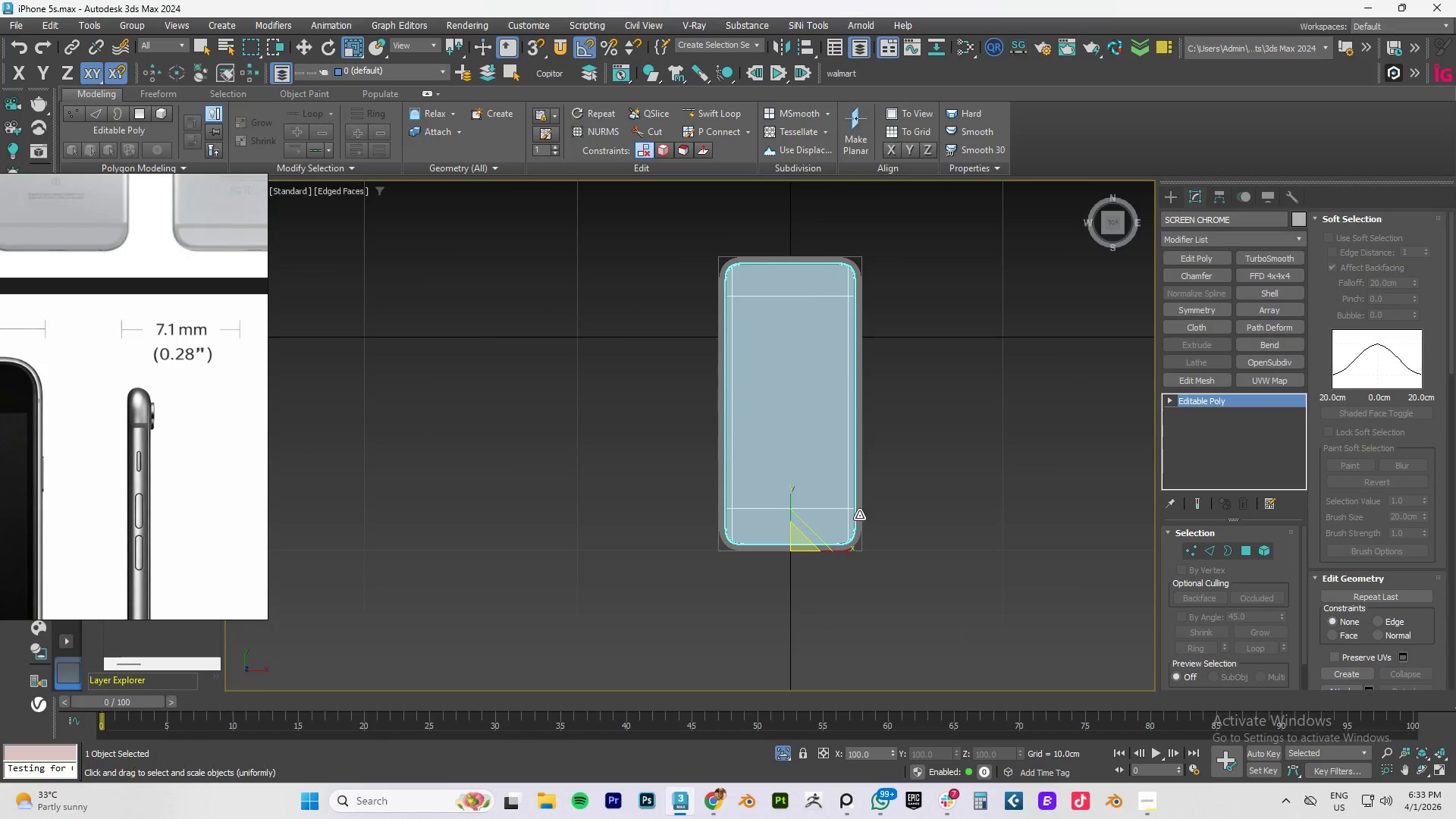 
type(tzfz)
 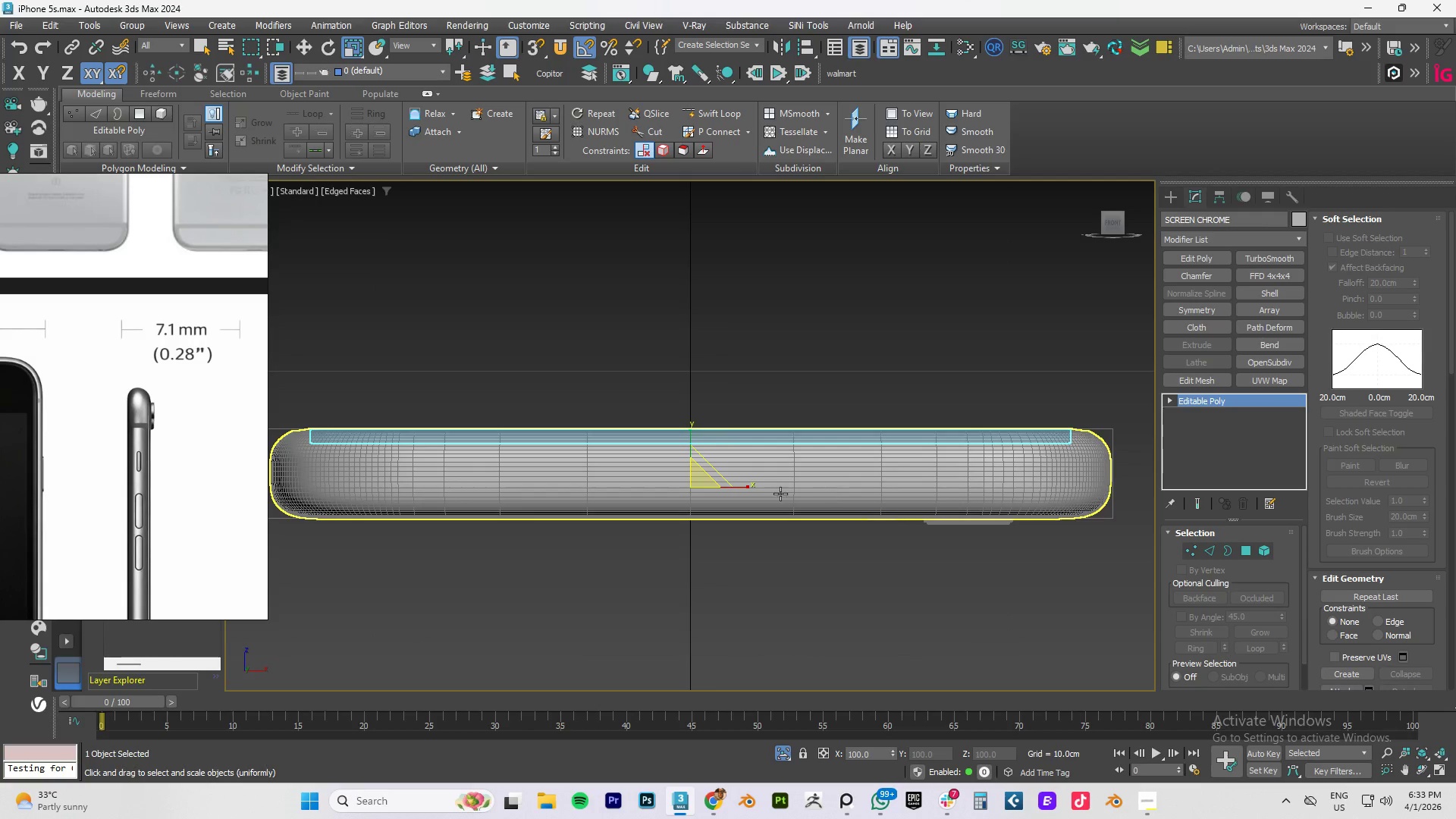 
scroll: coordinate [754, 490], scroll_direction: down, amount: 3.0
 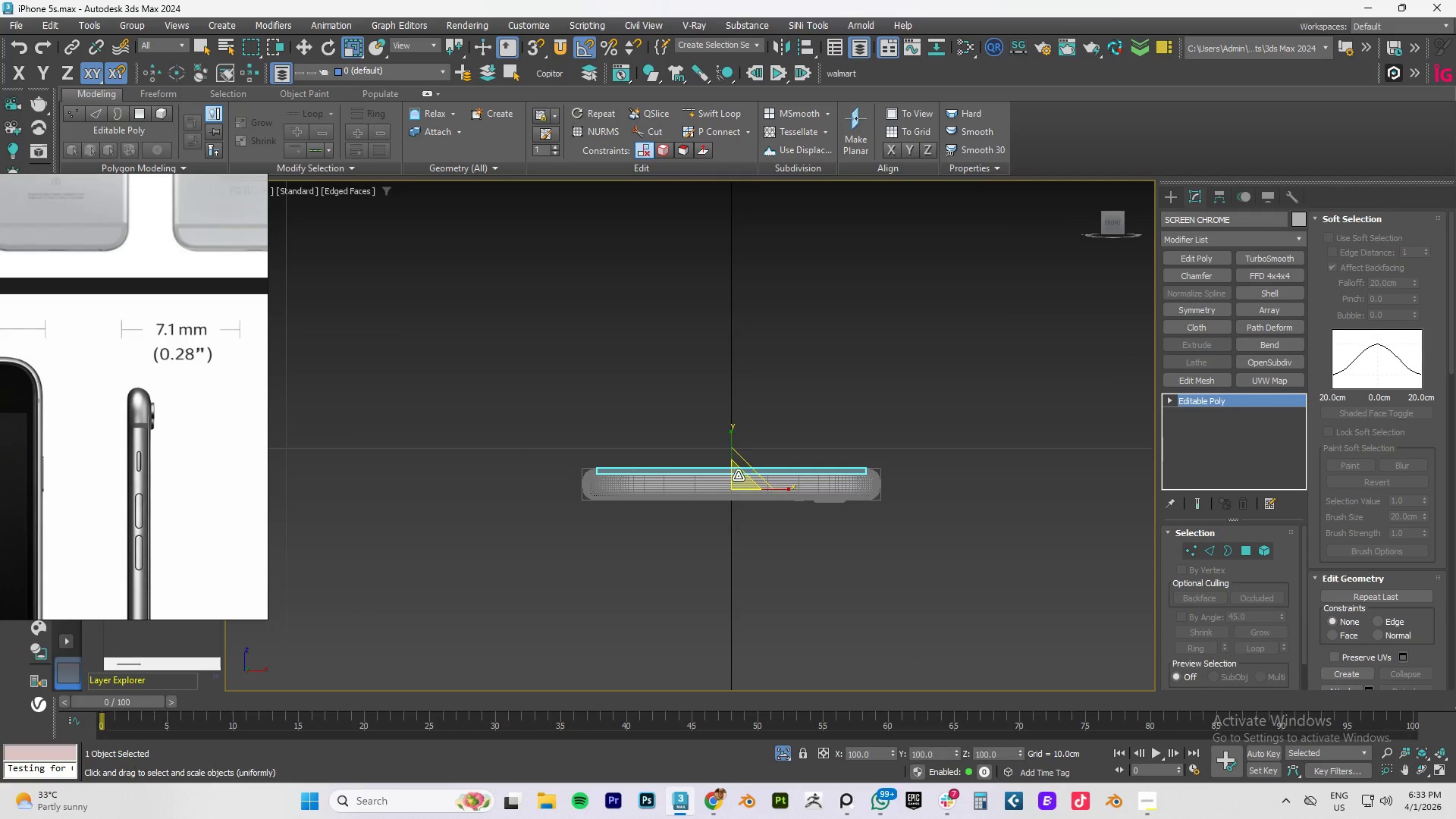 
scroll: coordinate [741, 470], scroll_direction: none, amount: 0.0
 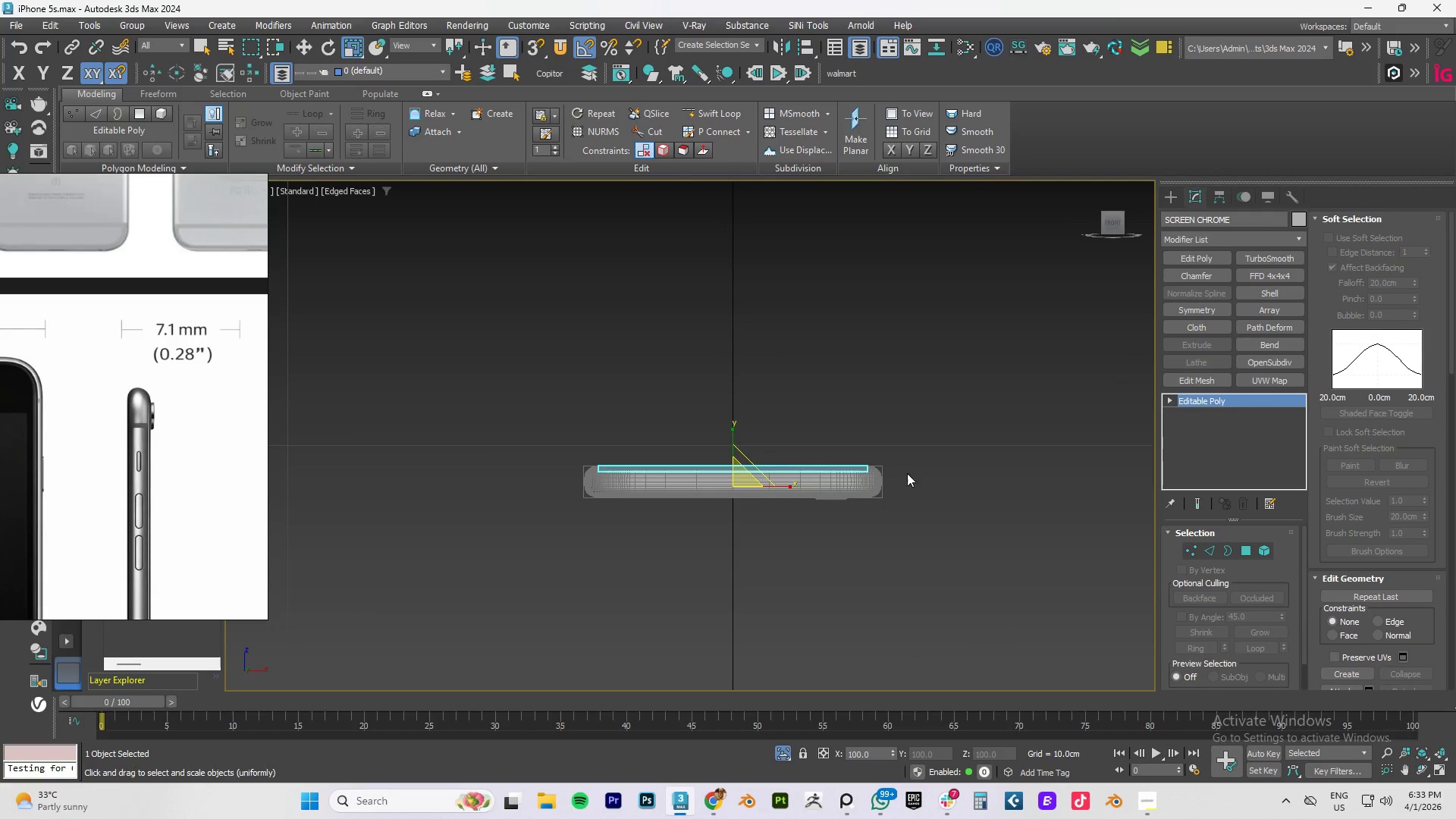 
hold_key(key=AltLeft, duration=0.89)
scroll: coordinate [732, 457], scroll_direction: down, amount: 1.0
 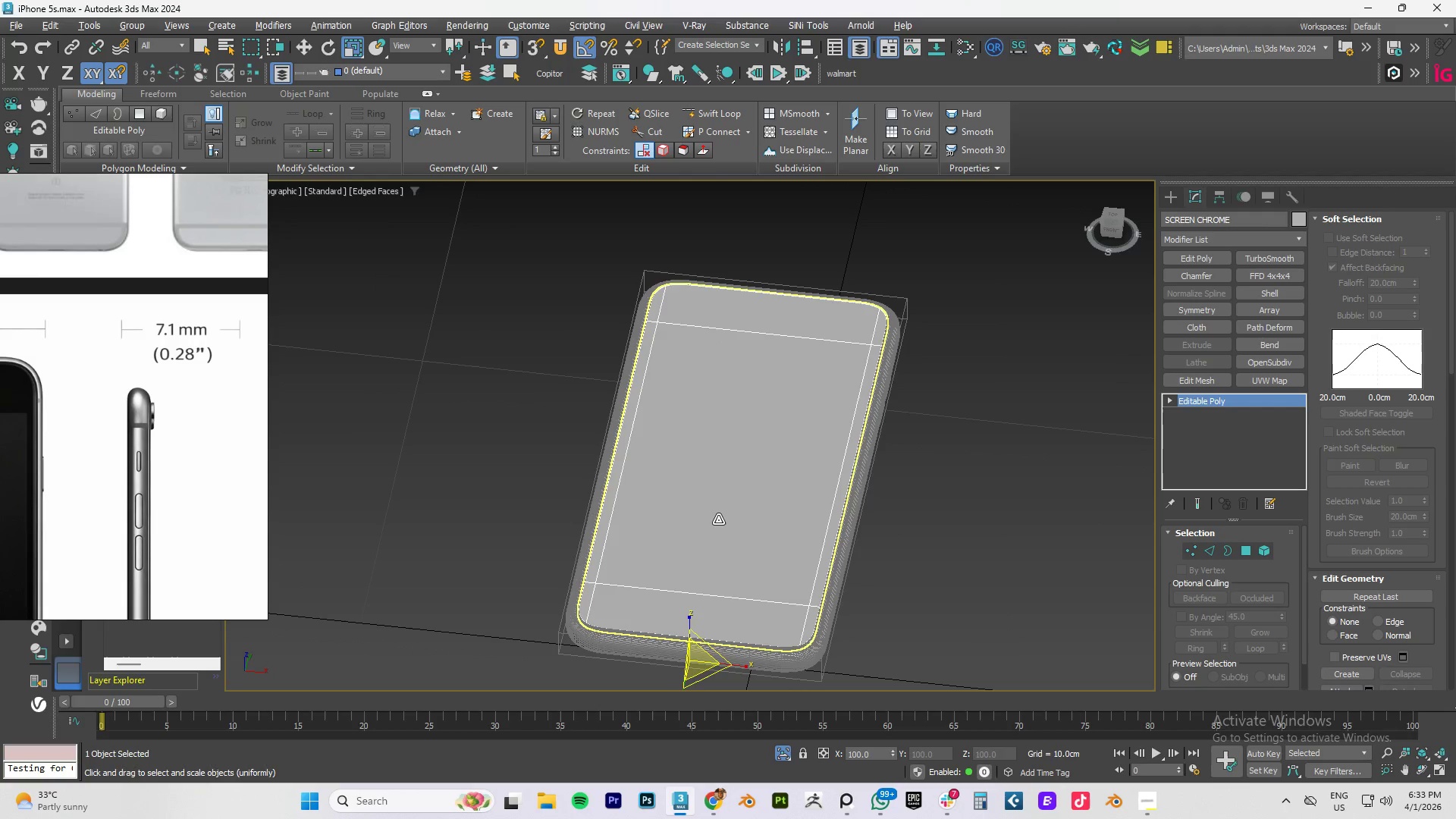 
hold_key(key=AltLeft, duration=1.5)
 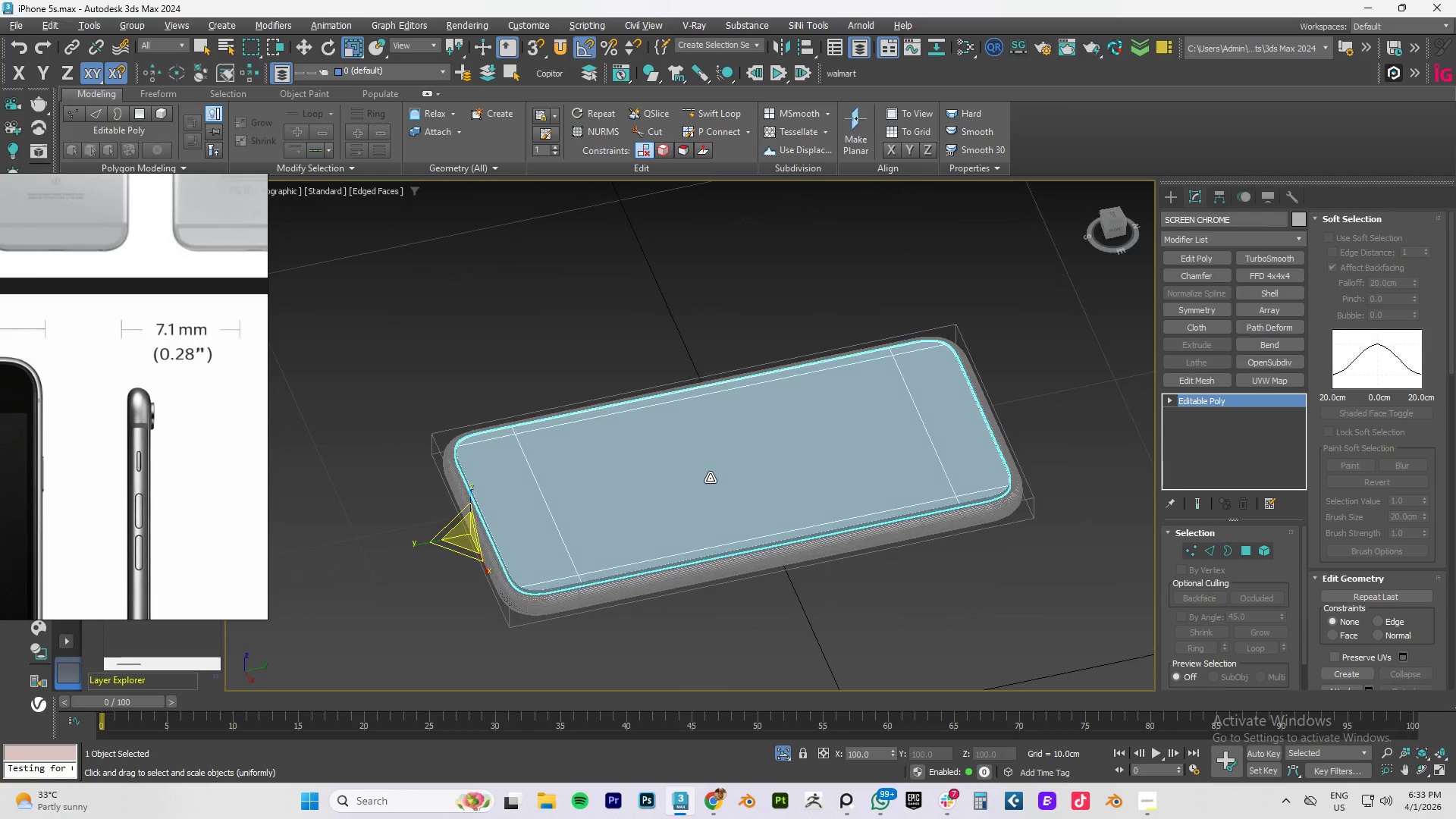 
hold_key(key=AltLeft, duration=1.3)
 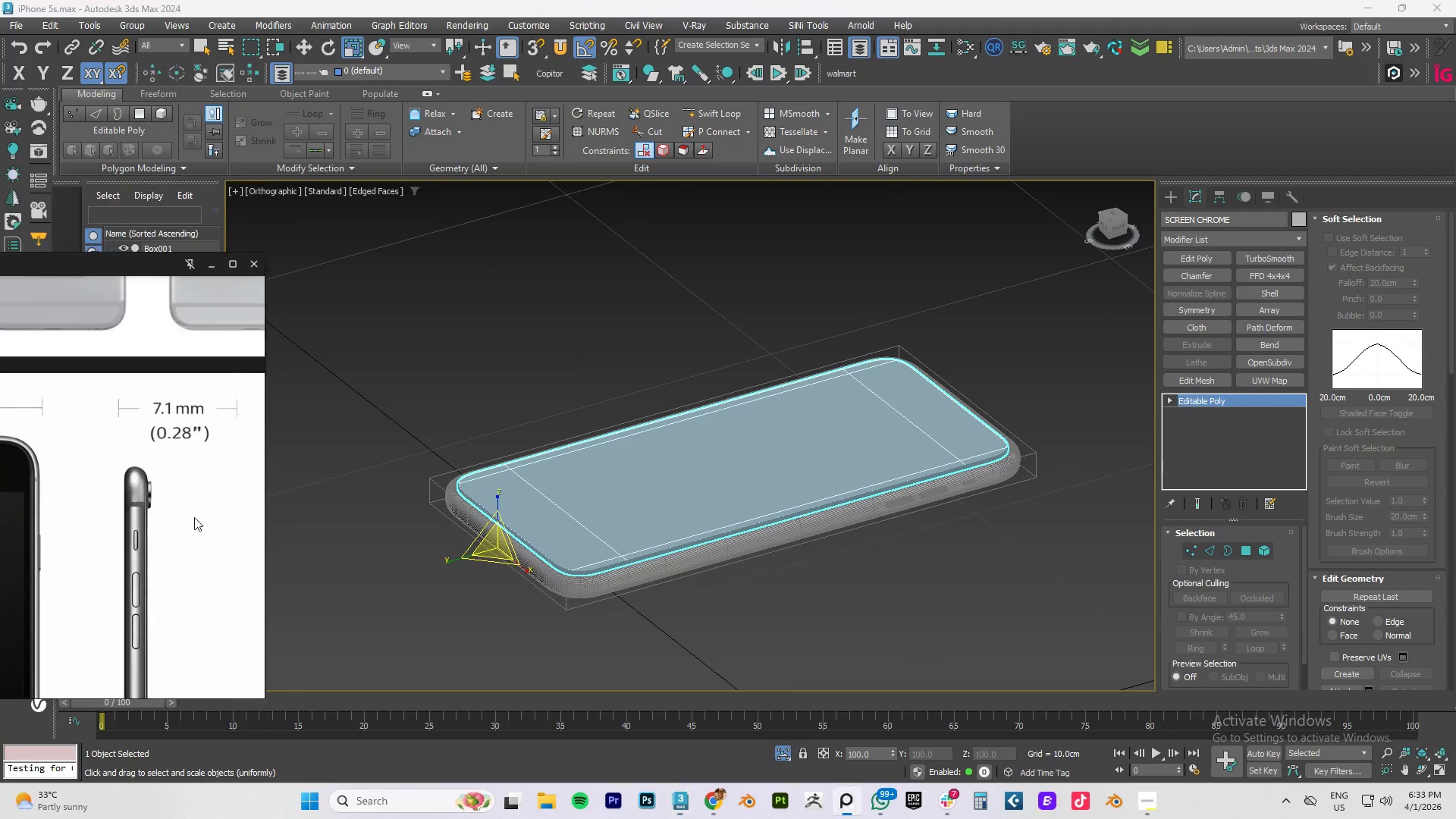 
hold_key(key=AltLeft, duration=6.83)
left_click([156, 369])
 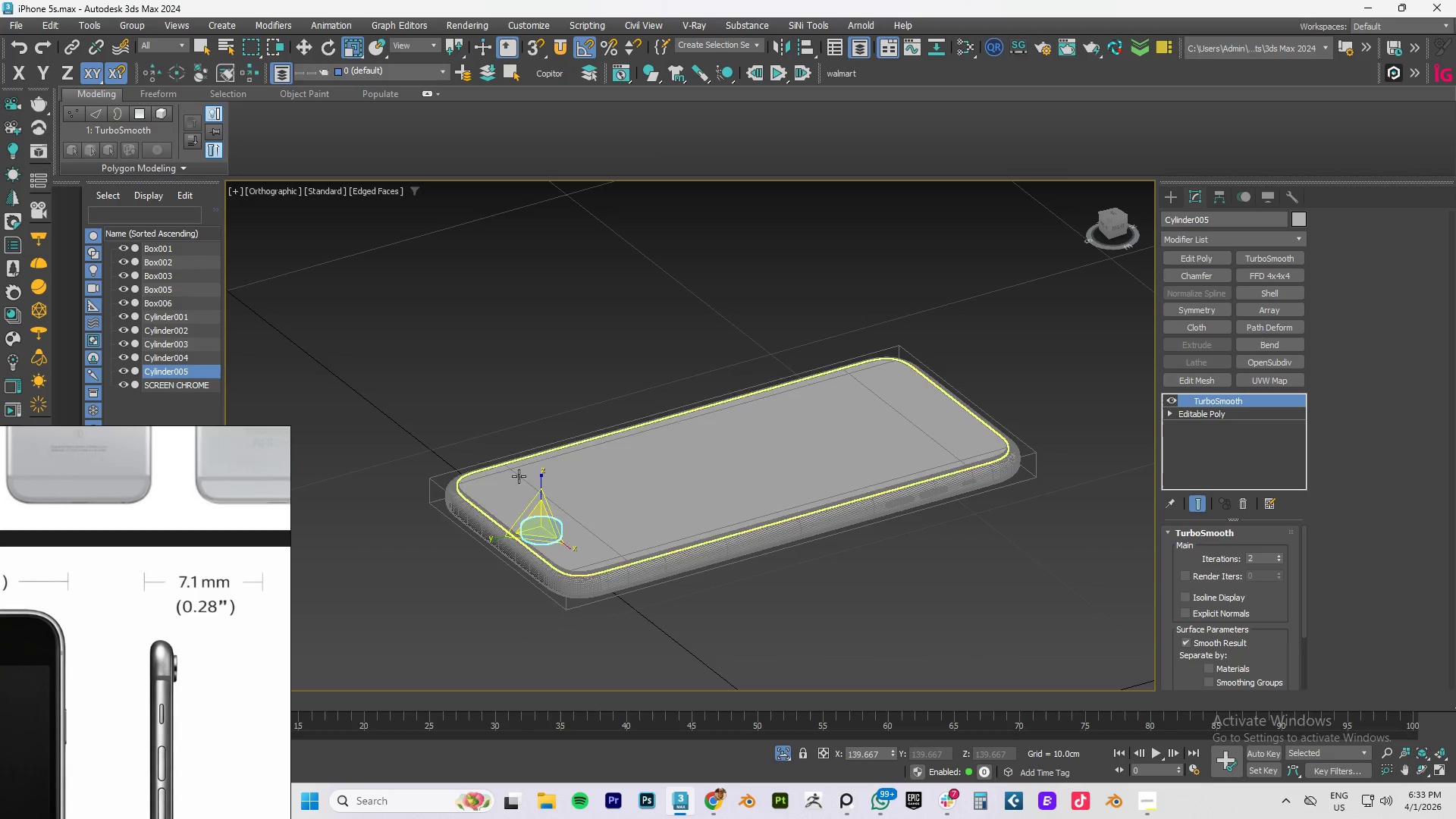 
type(wtz)
 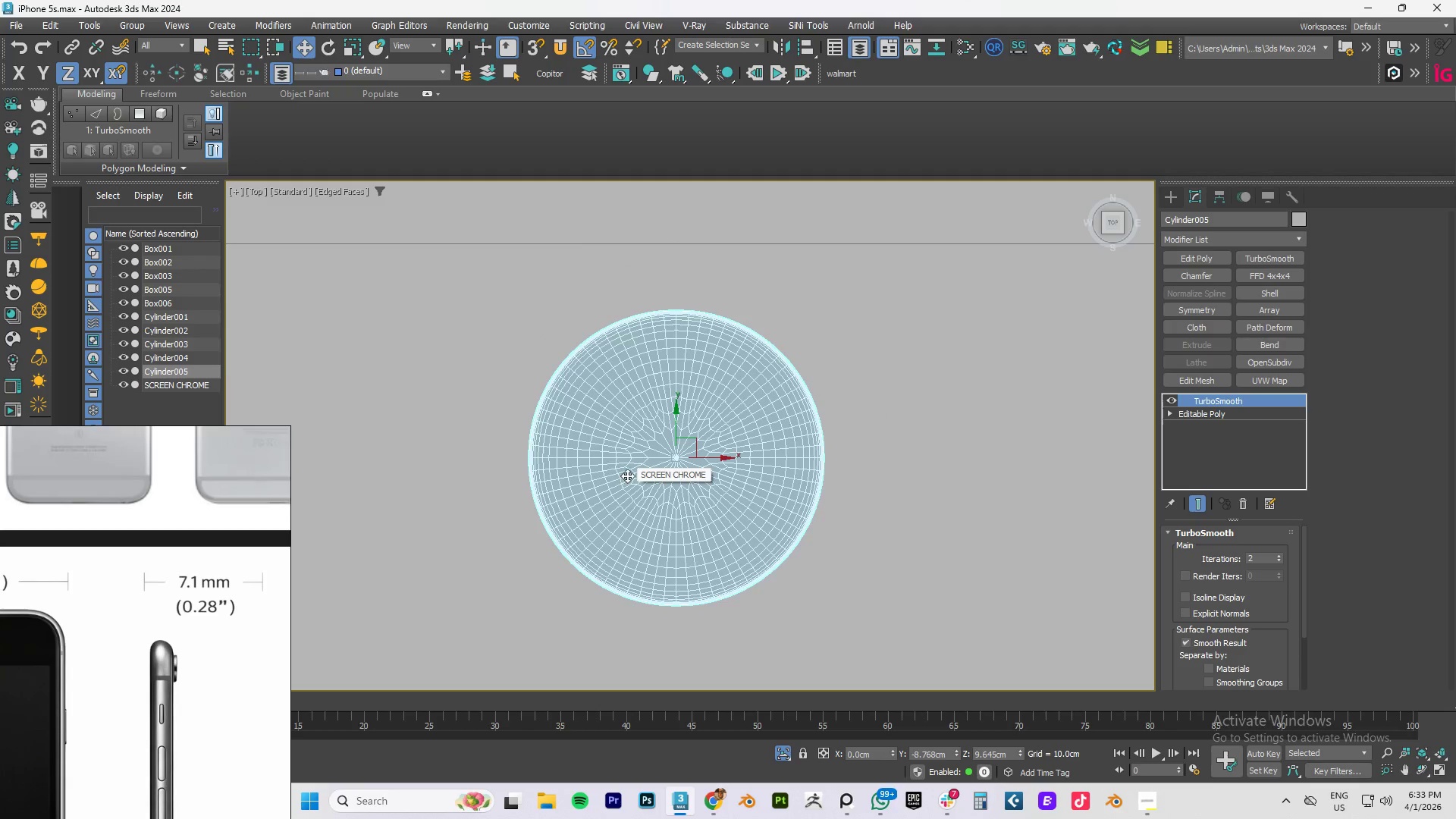 
left_click_drag(start_coordinate=[541, 493], to_coordinate=[544, 482])
 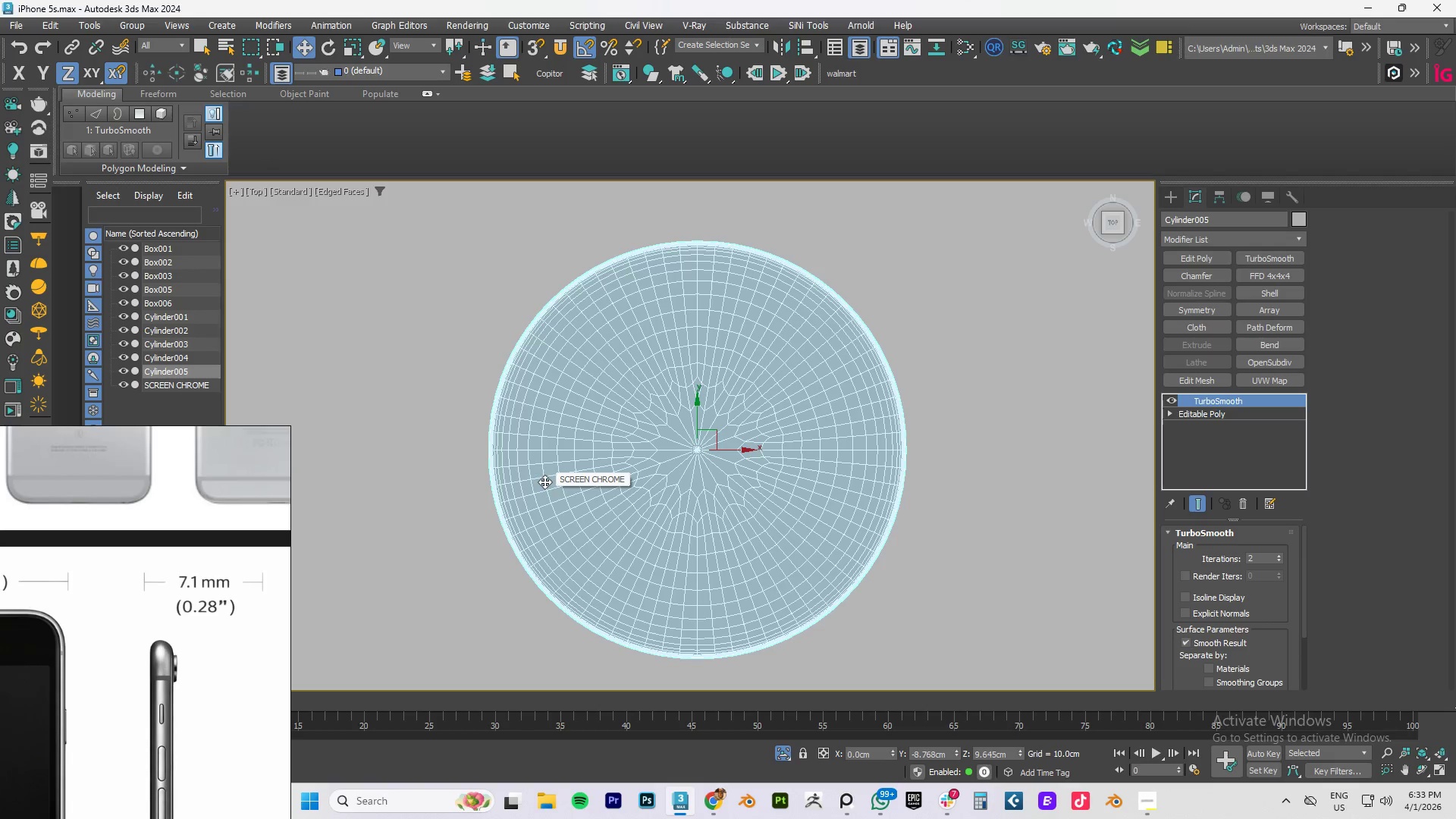 
hold_key(key=AltLeft, duration=1.09)
 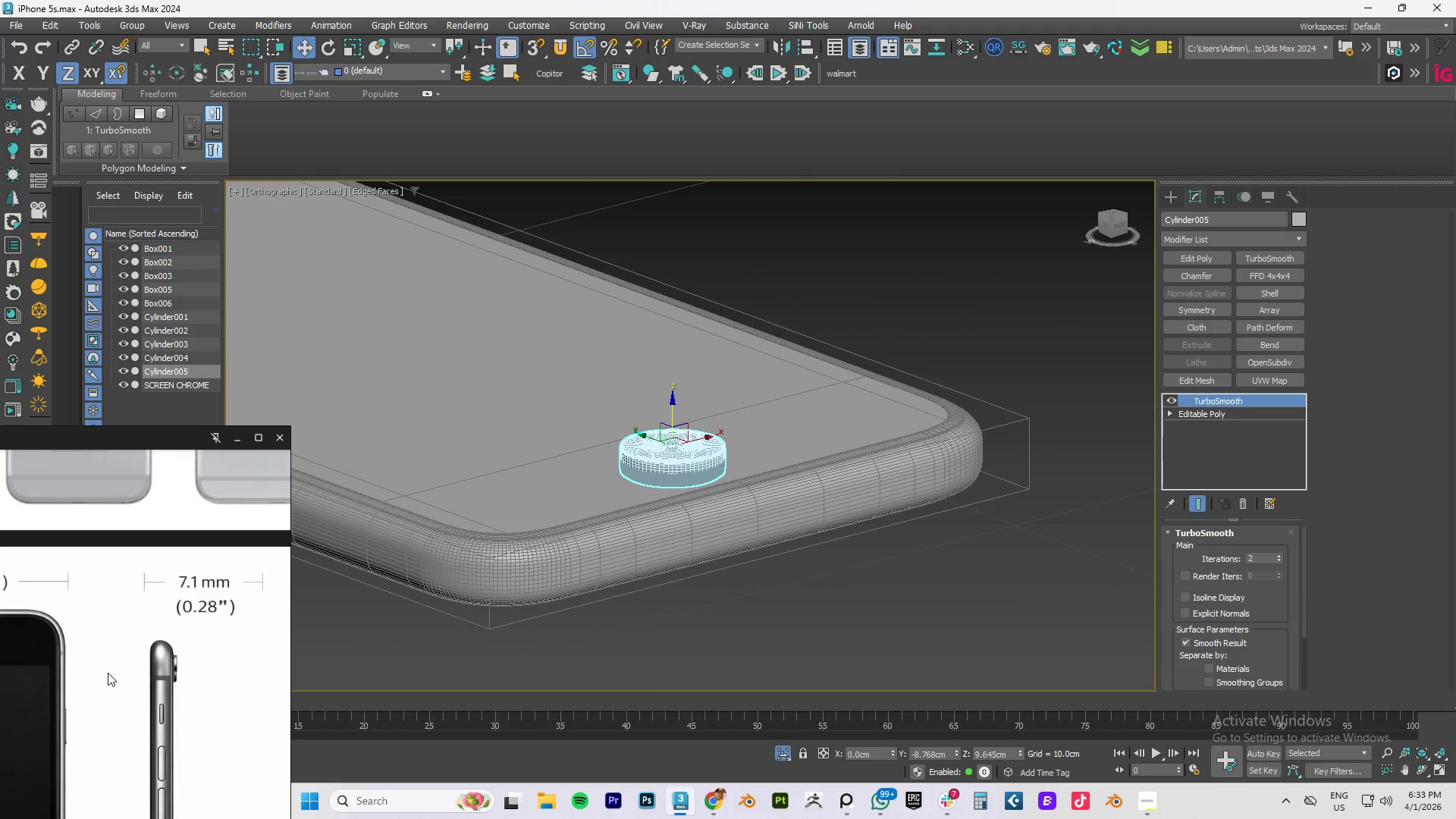 
scroll: coordinate [108, 657], scroll_direction: down, amount: 9.0
 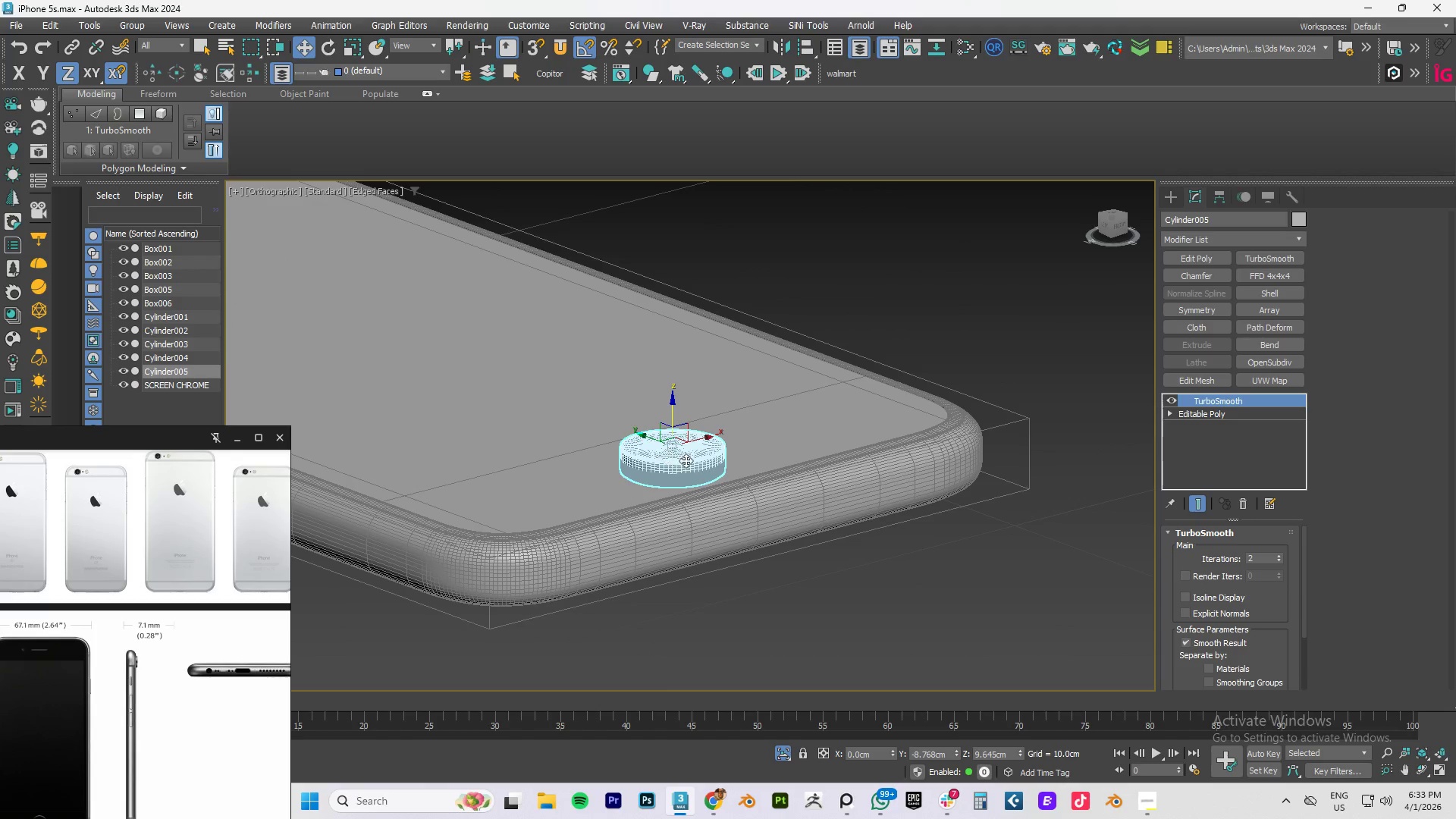 
scroll: coordinate [720, 432], scroll_direction: up, amount: 4.0
 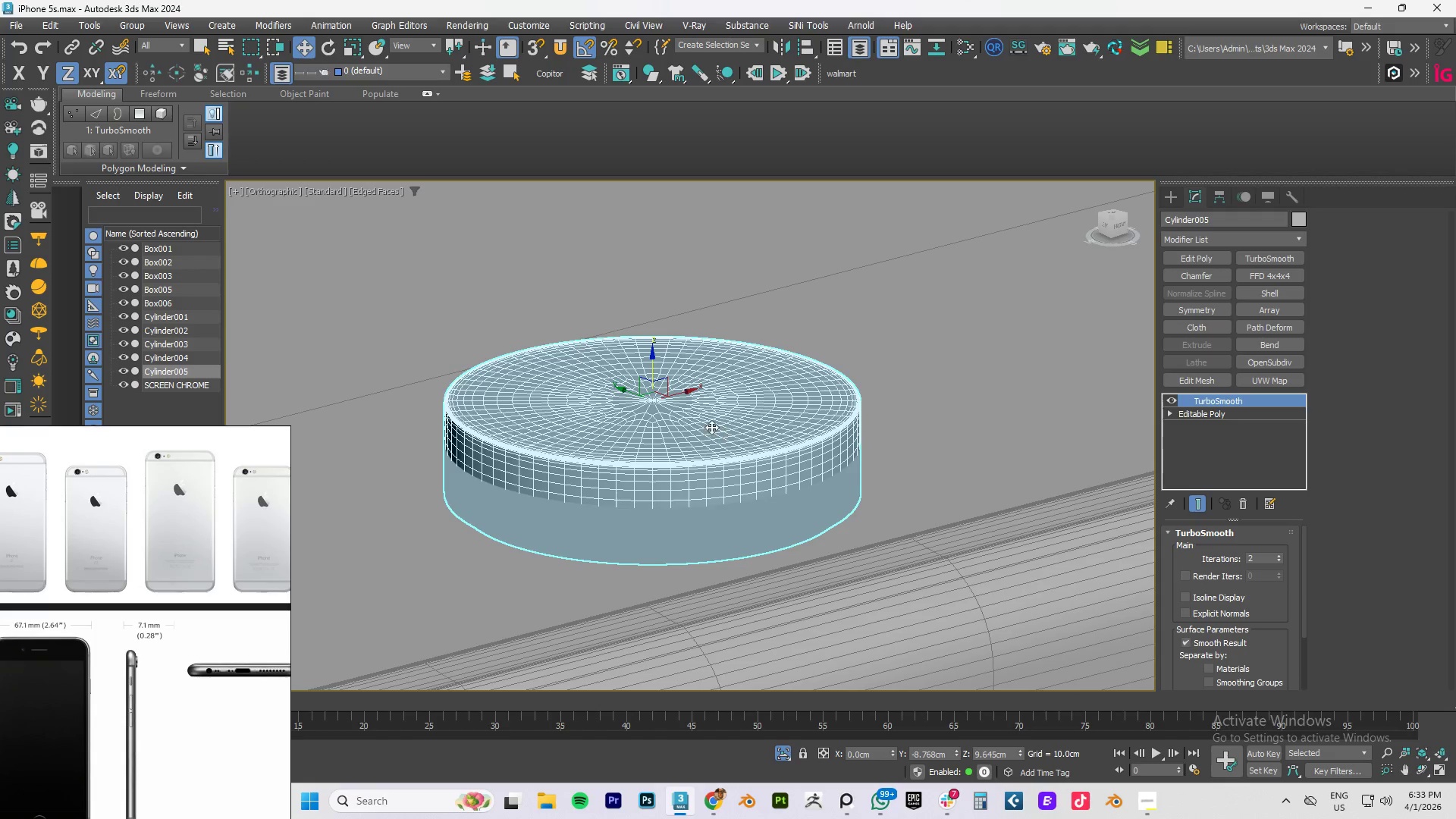 
wait(6.12)
 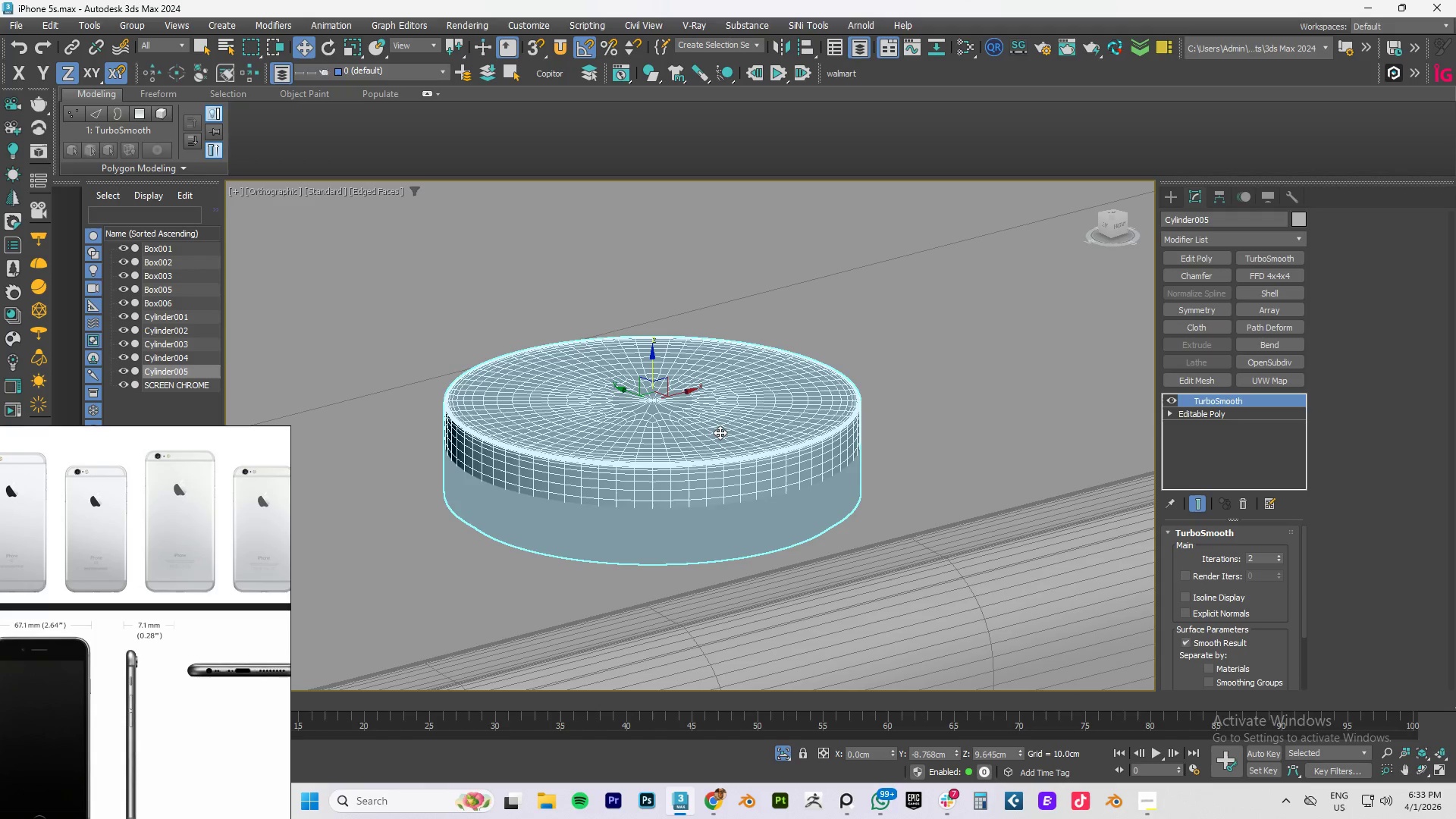 
left_click([1245, 502])
 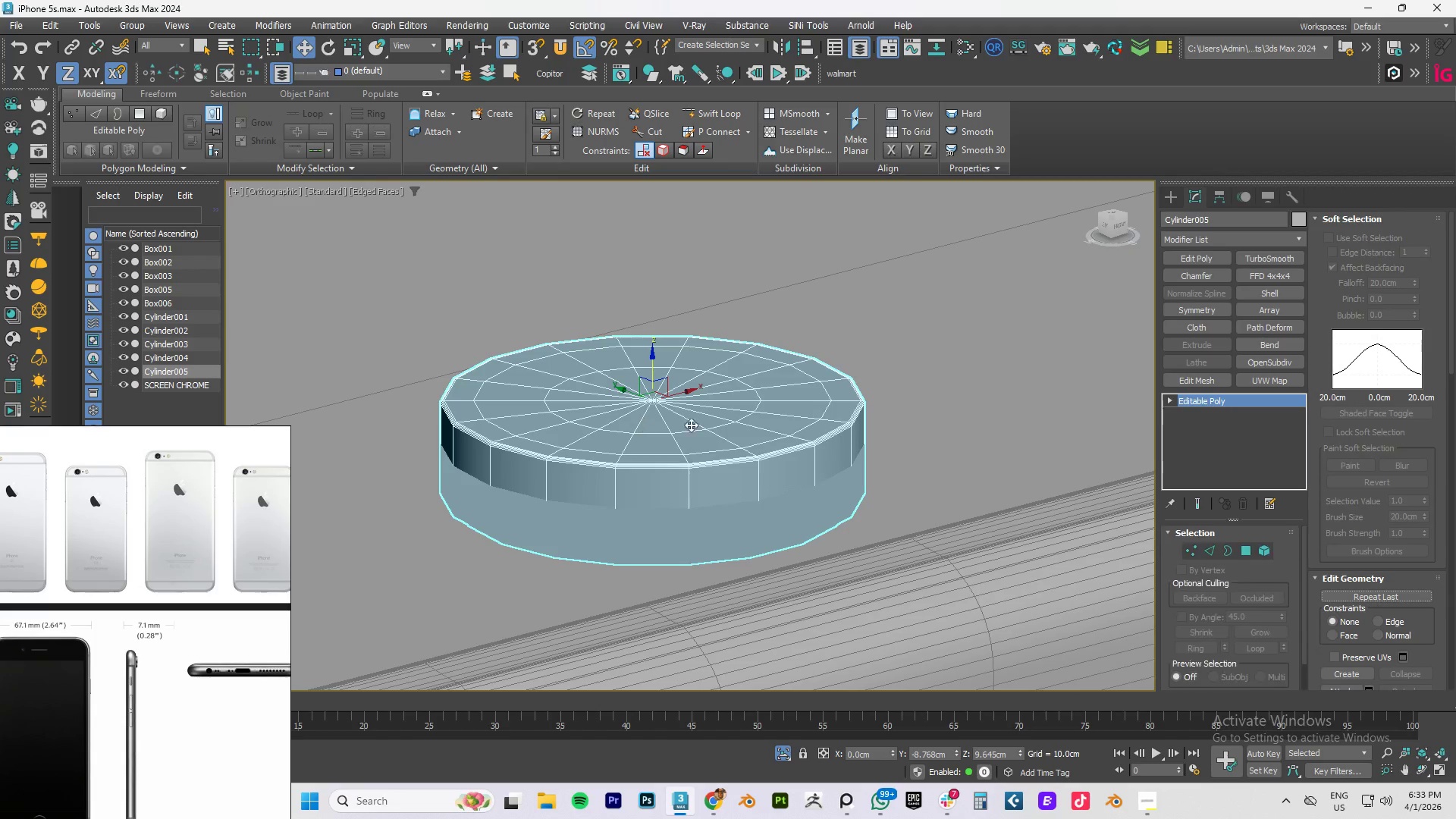 
scroll: coordinate [698, 434], scroll_direction: none, amount: 0.0
 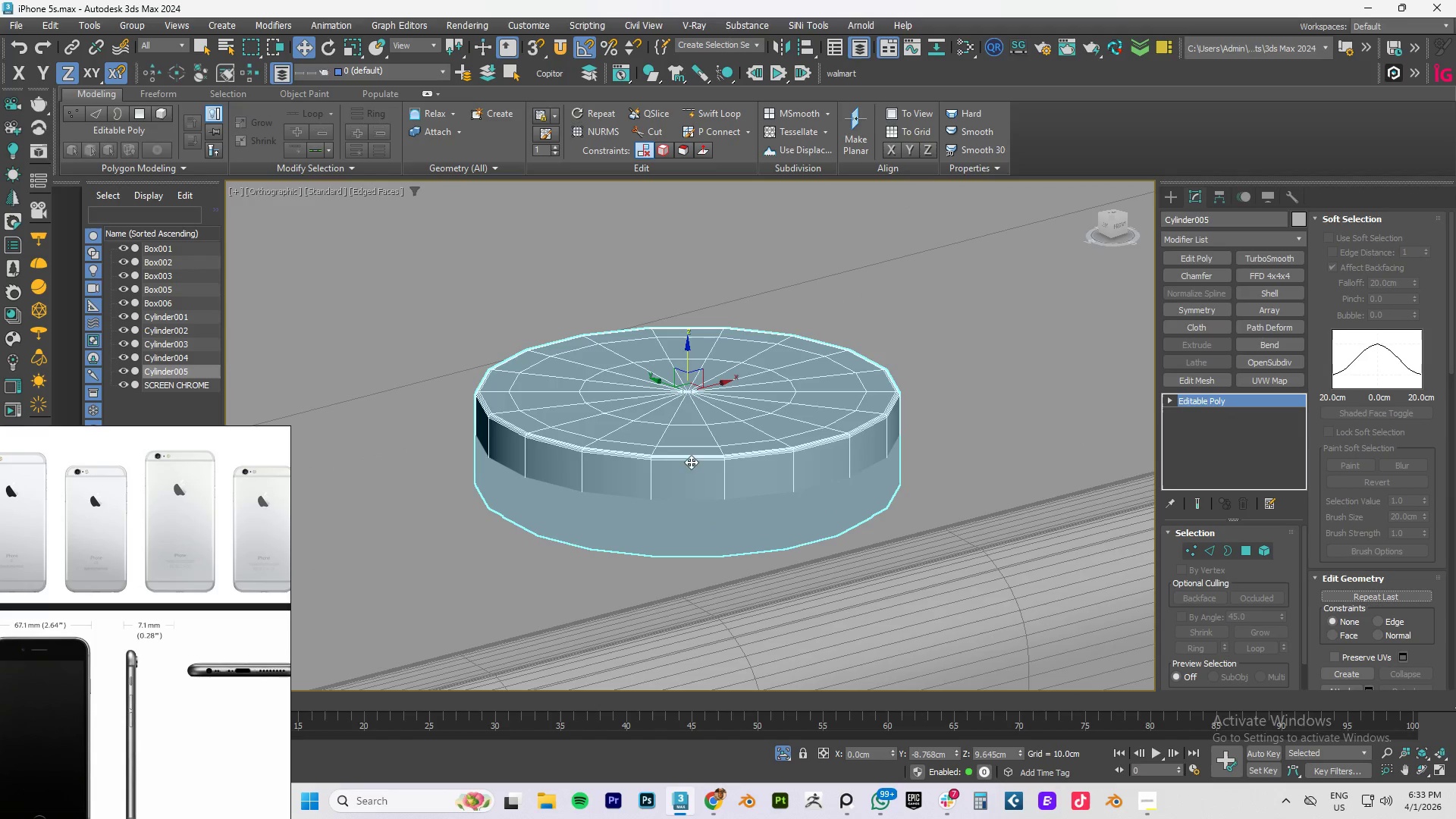 
type(fz)
 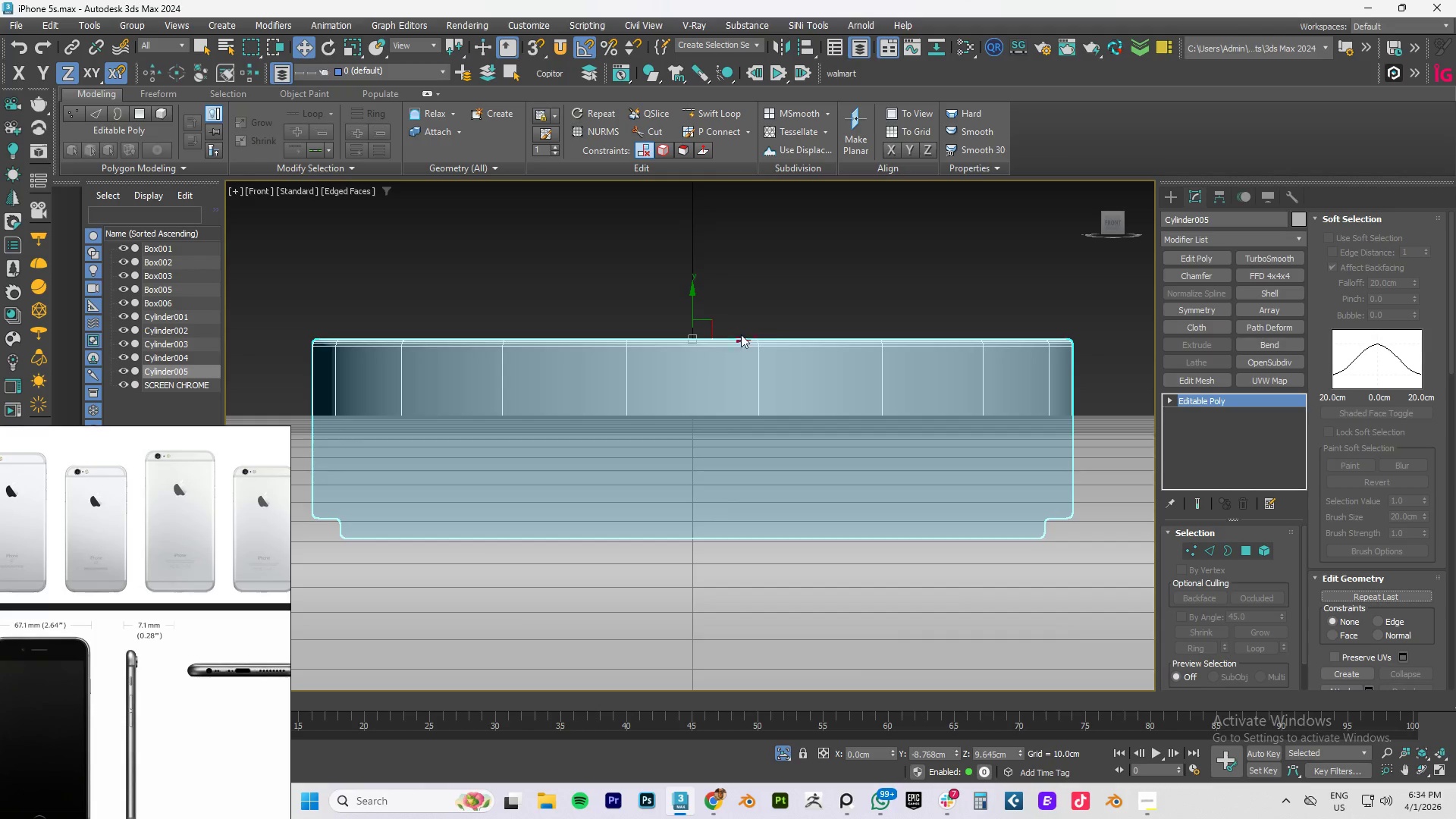 
scroll: coordinate [741, 334], scroll_direction: down, amount: 3.0
 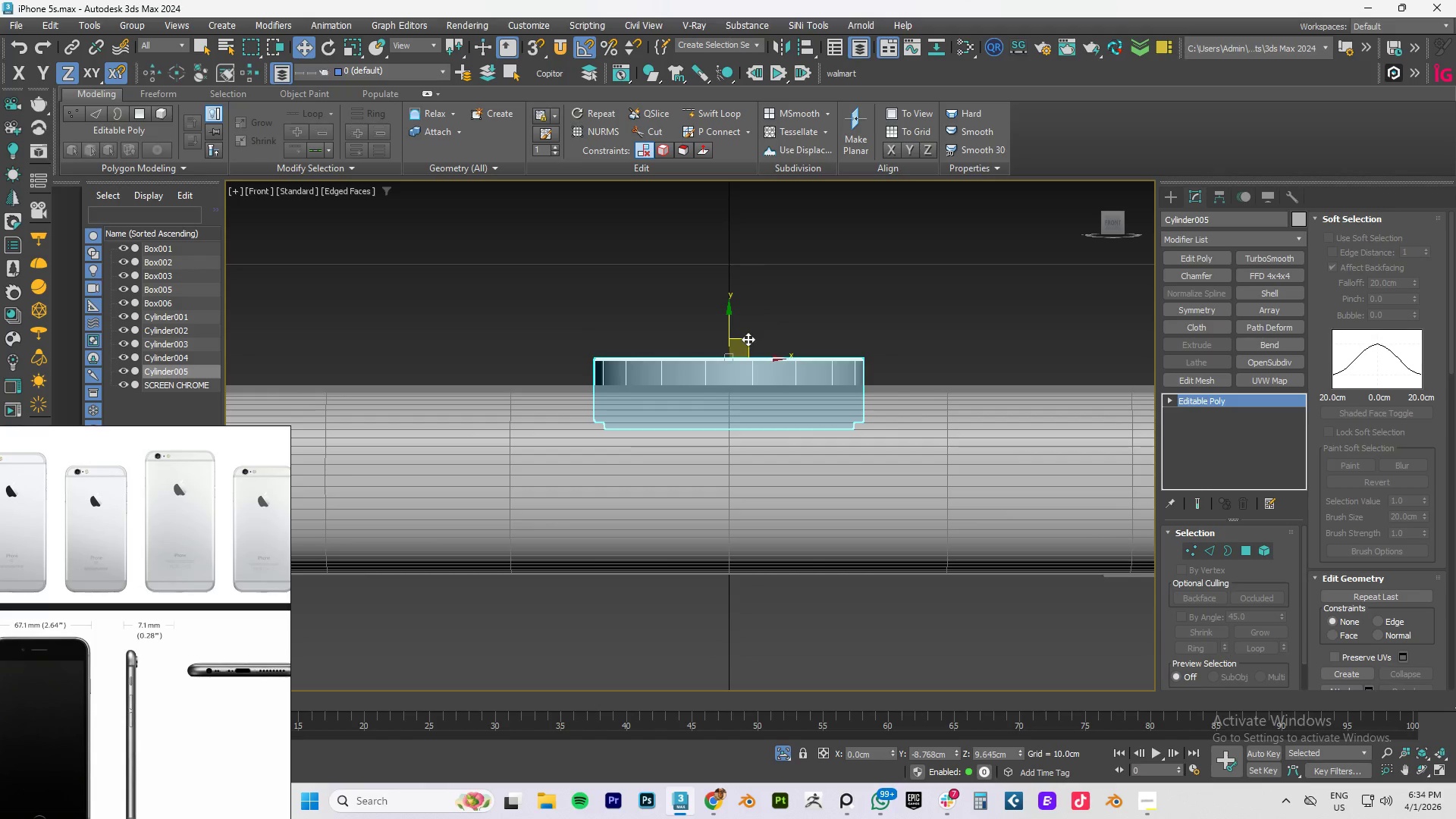 
key(1)
 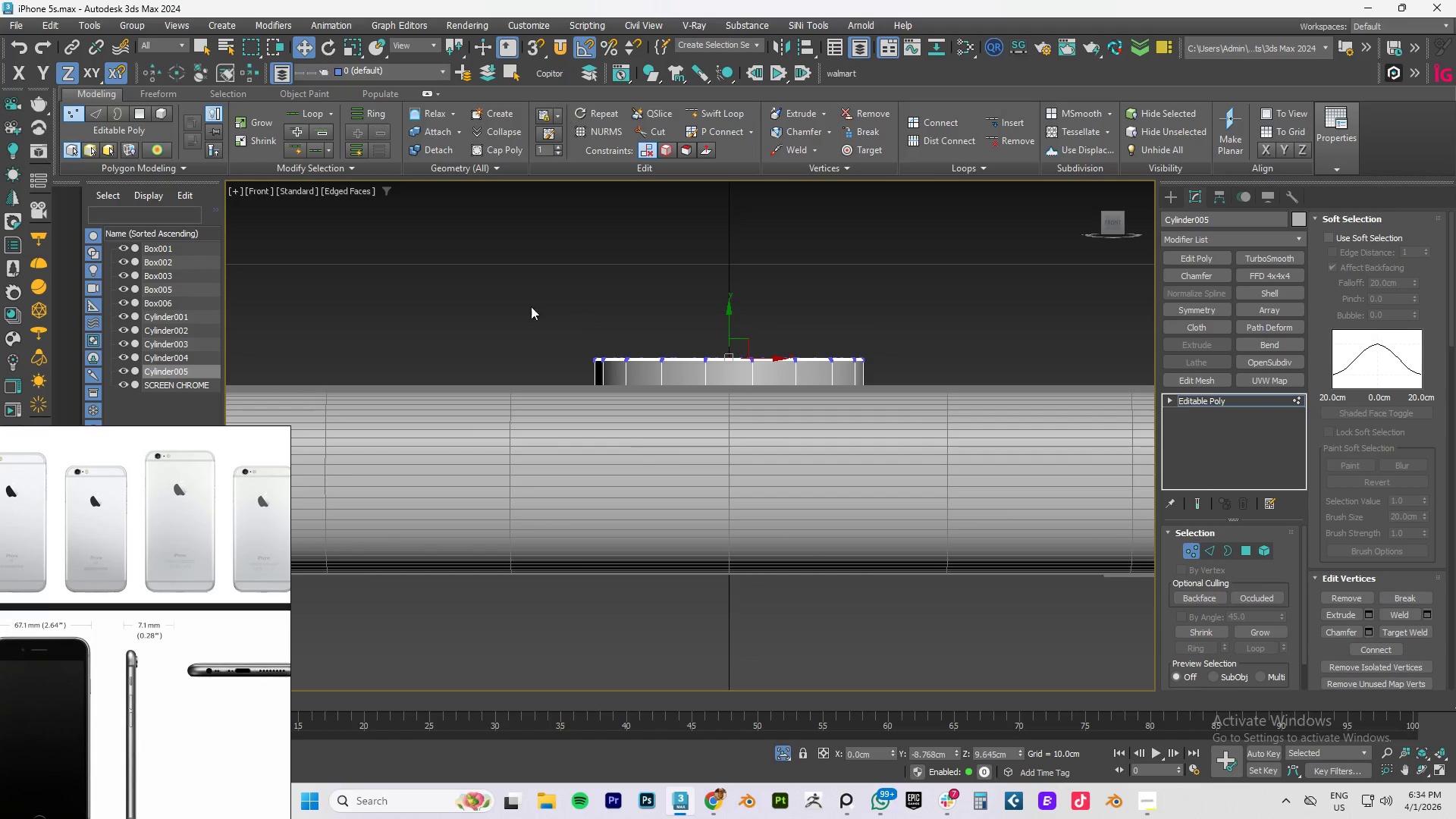 
left_click_drag(start_coordinate=[505, 309], to_coordinate=[982, 366])
 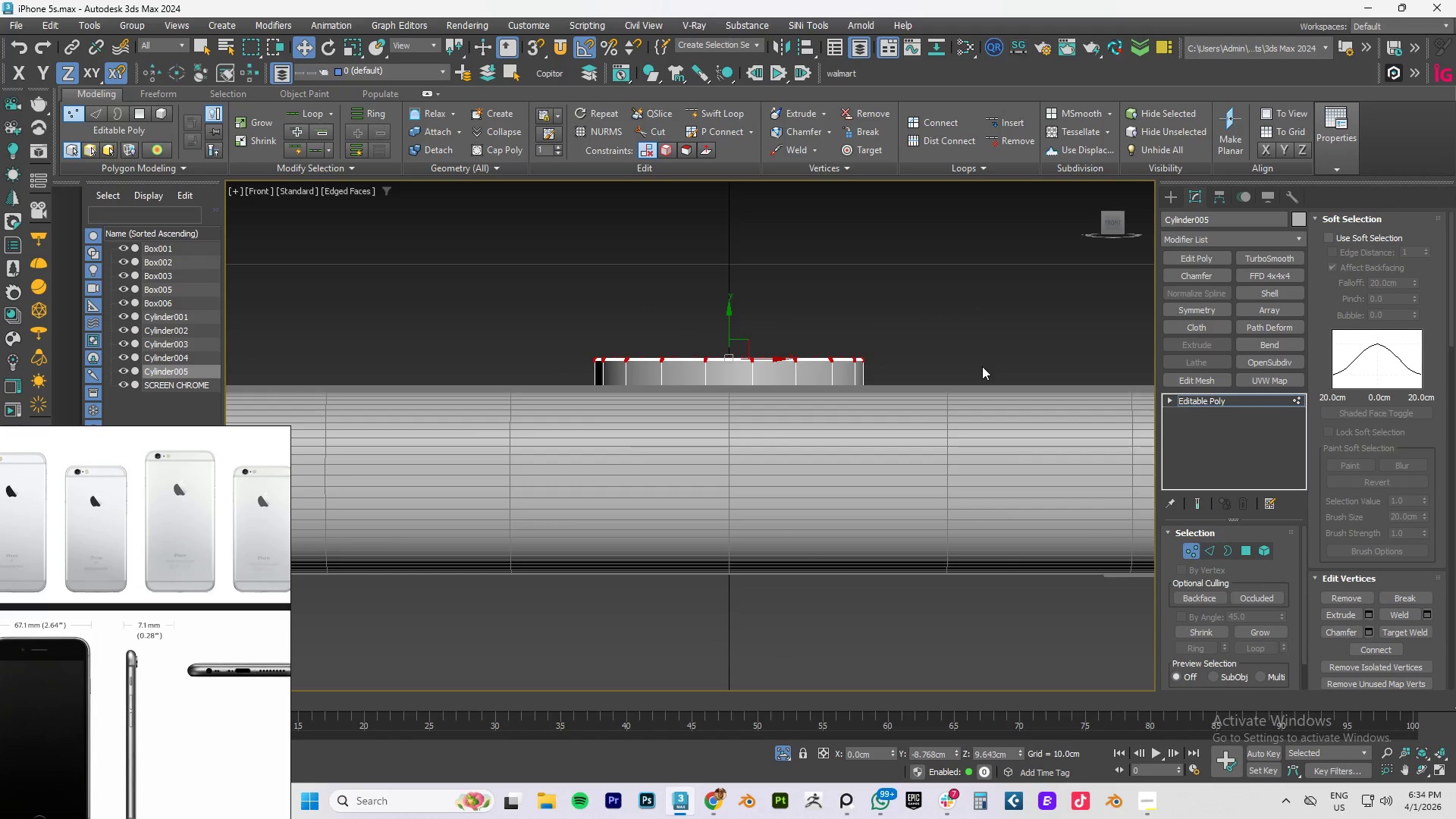 
key(Delete)
 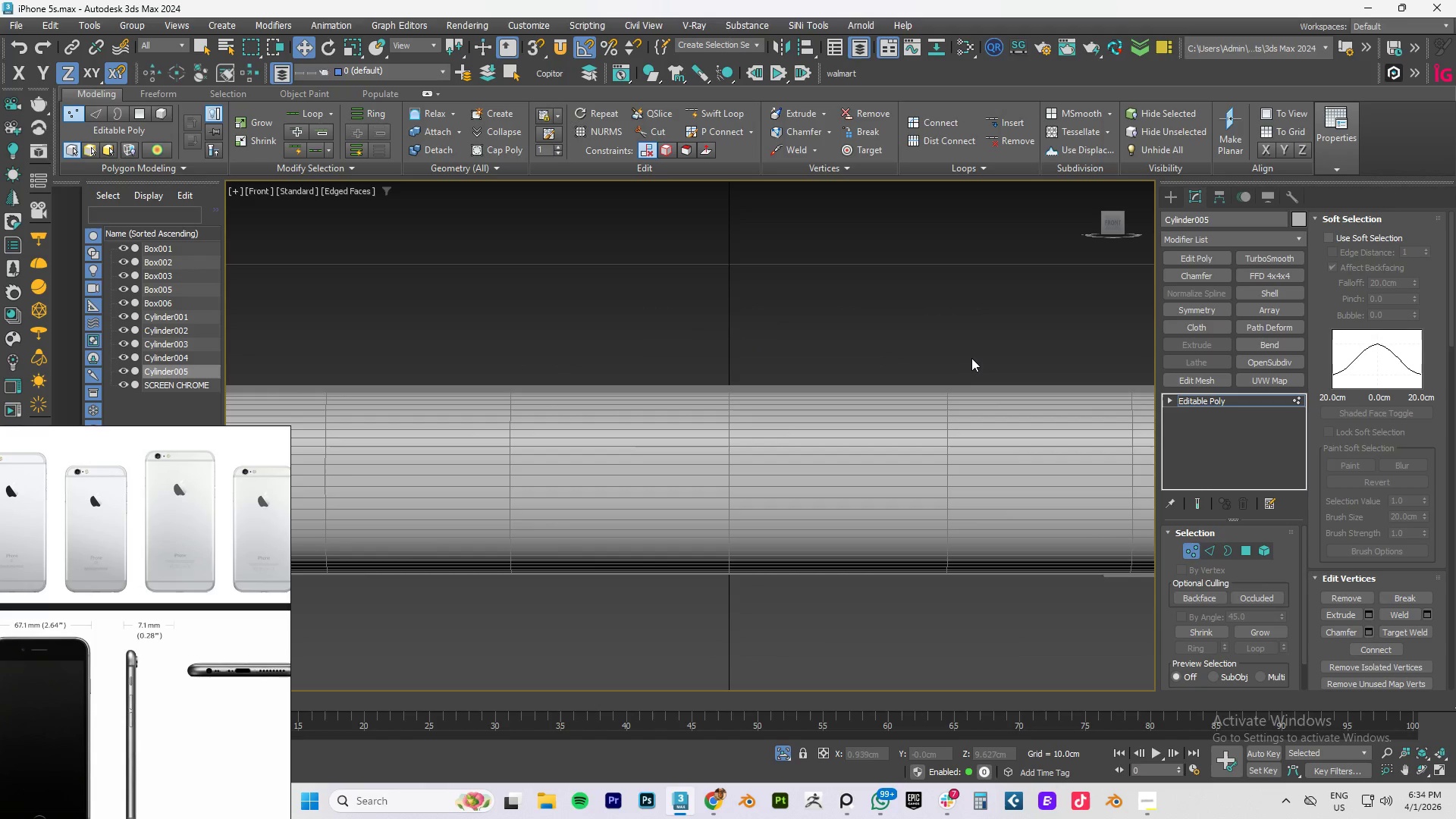 
key(Control+ControlLeft)
 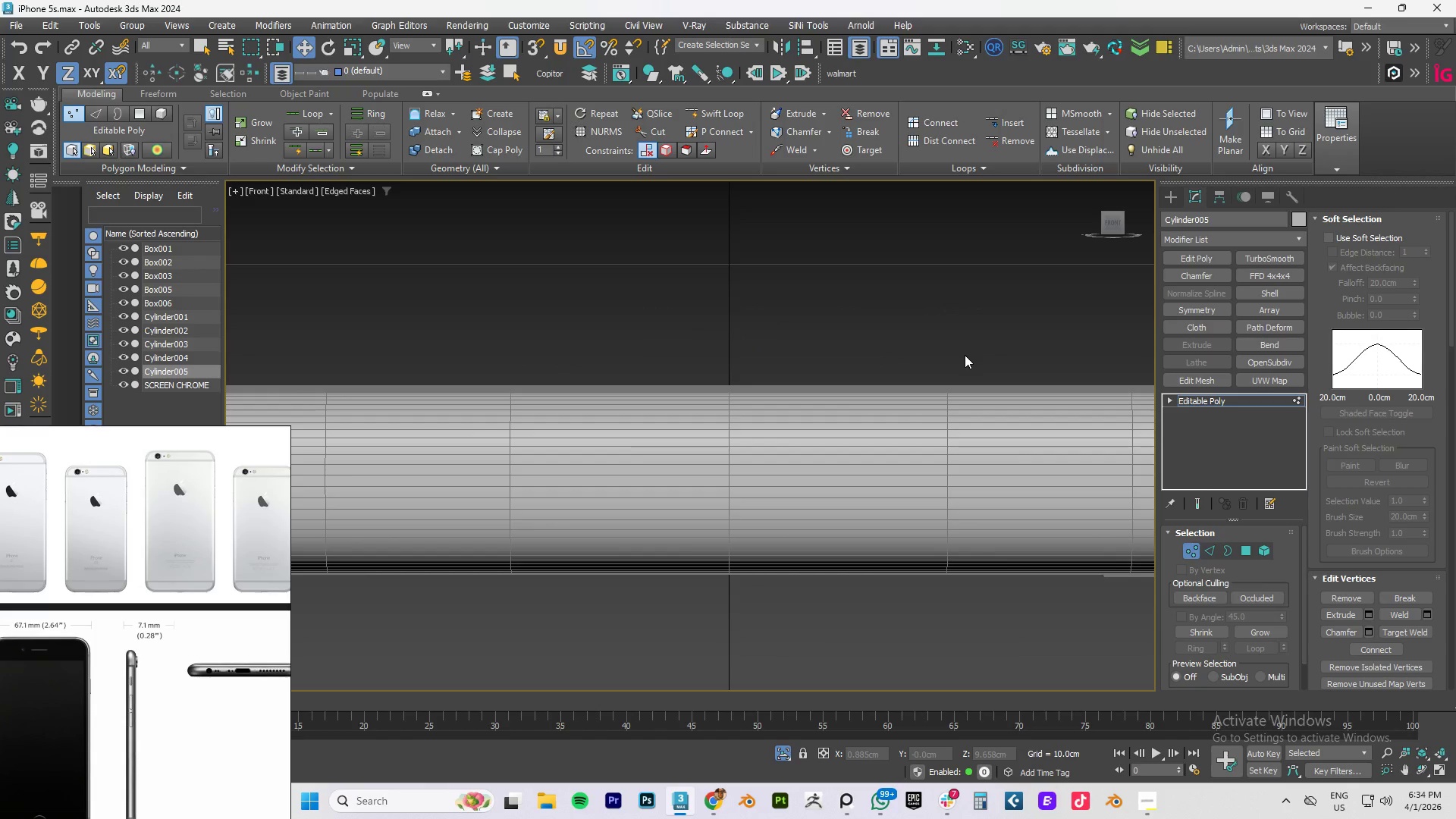 
key(Control+Z)
 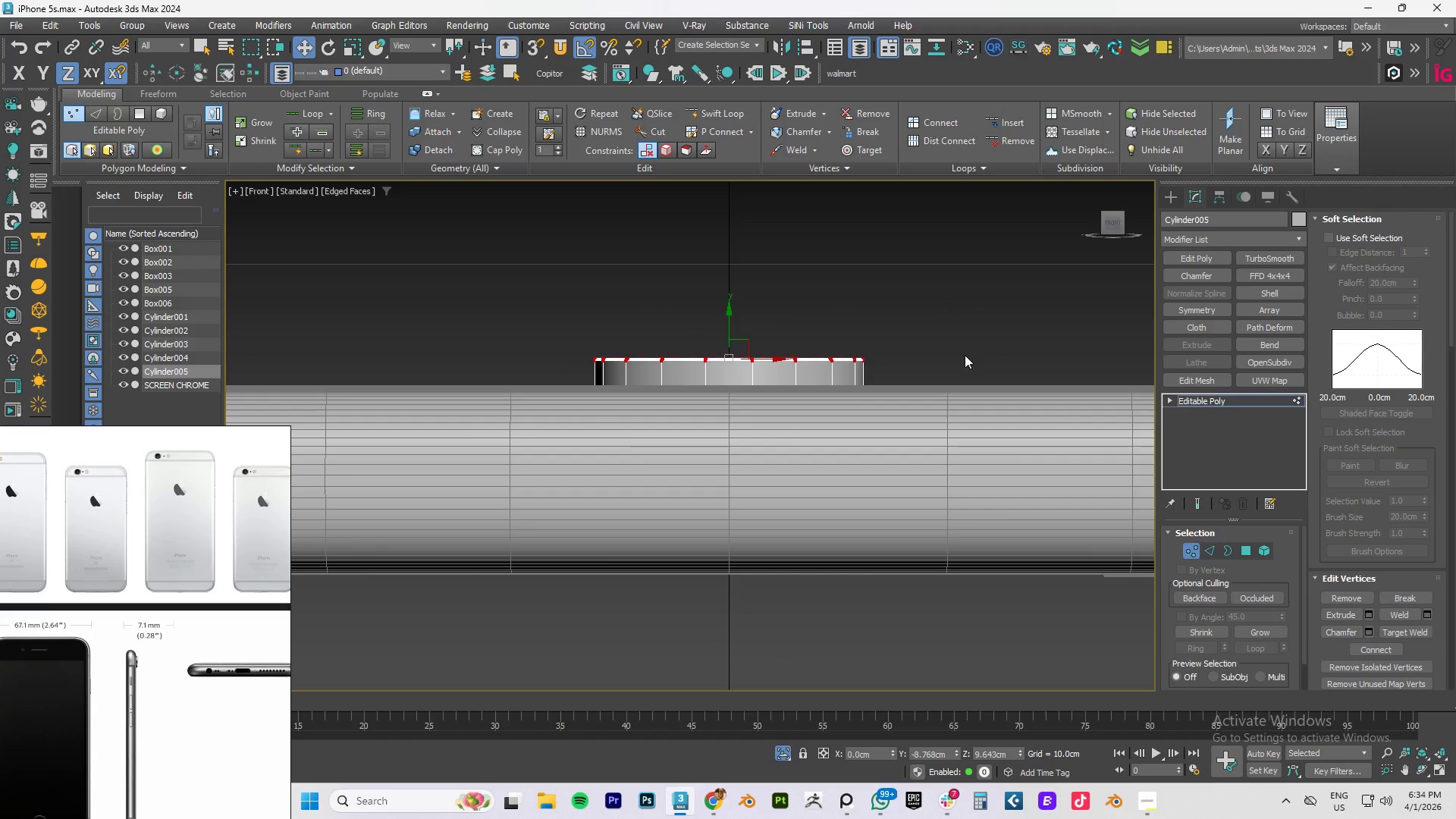 
key(Shift+Backspace)
 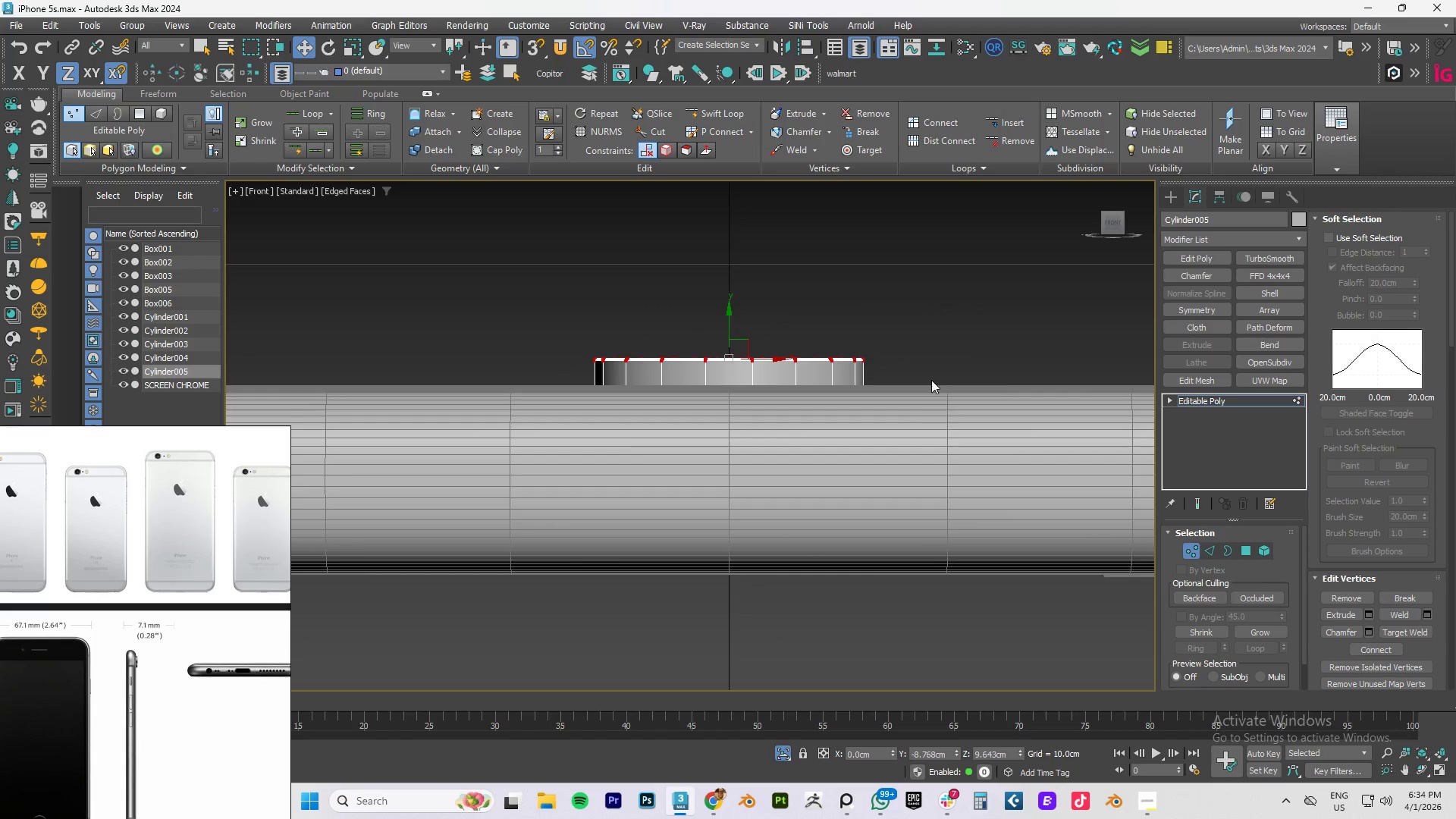 
scroll: coordinate [670, 362], scroll_direction: up, amount: 4.0
 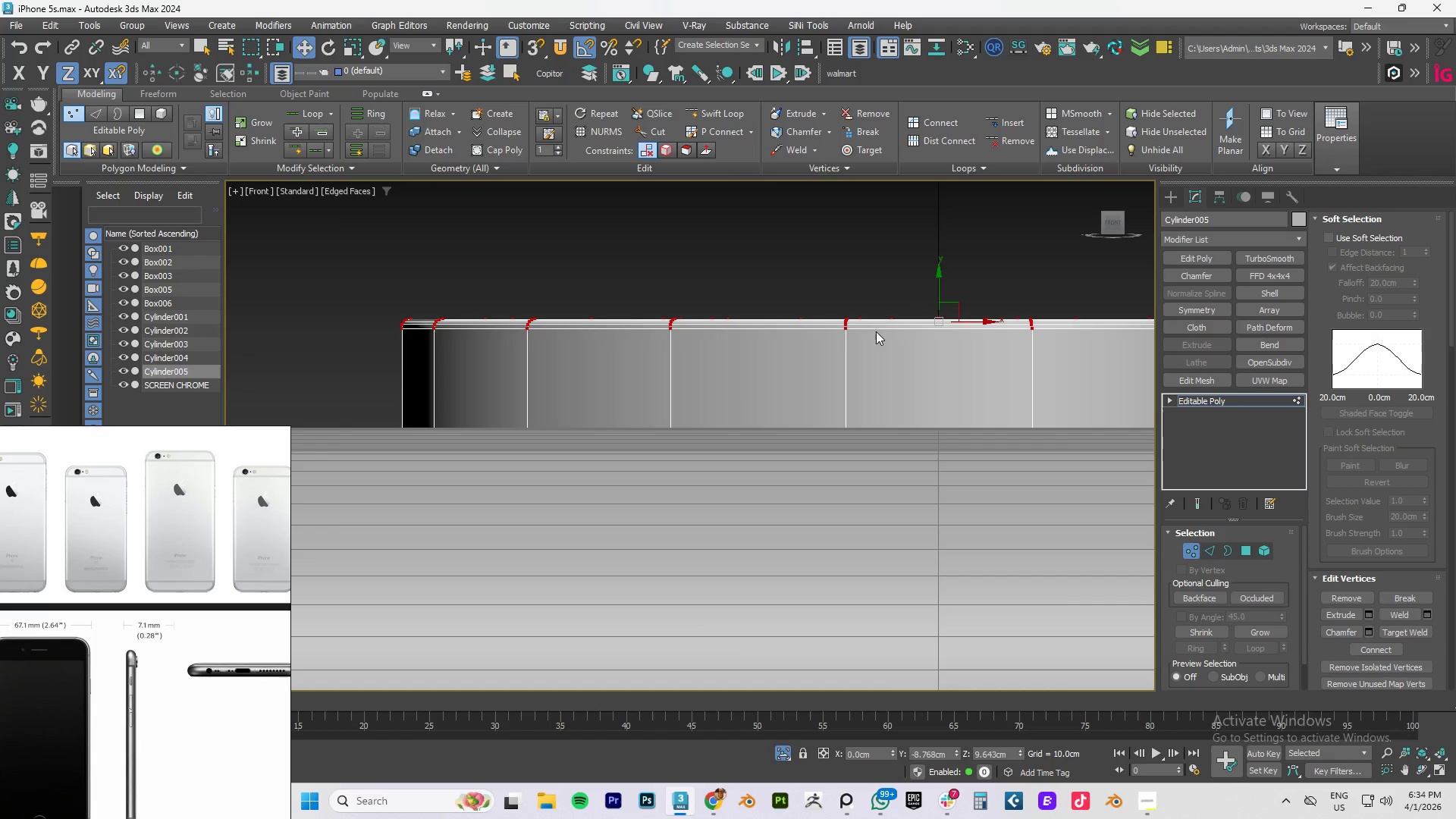 
scroll: coordinate [839, 326], scroll_direction: none, amount: 0.0
 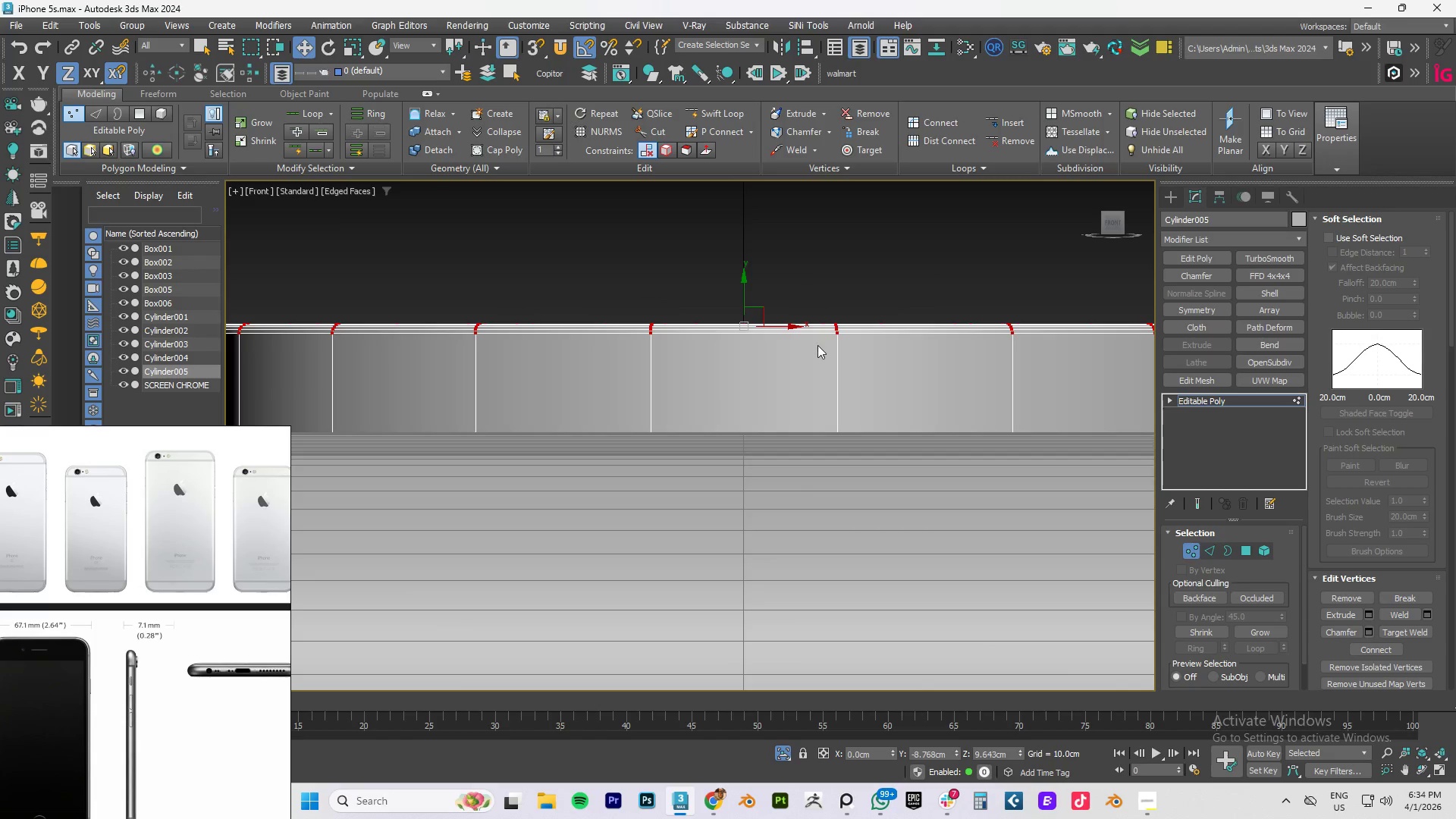 
scroll: coordinate [861, 345], scroll_direction: down, amount: 2.0
 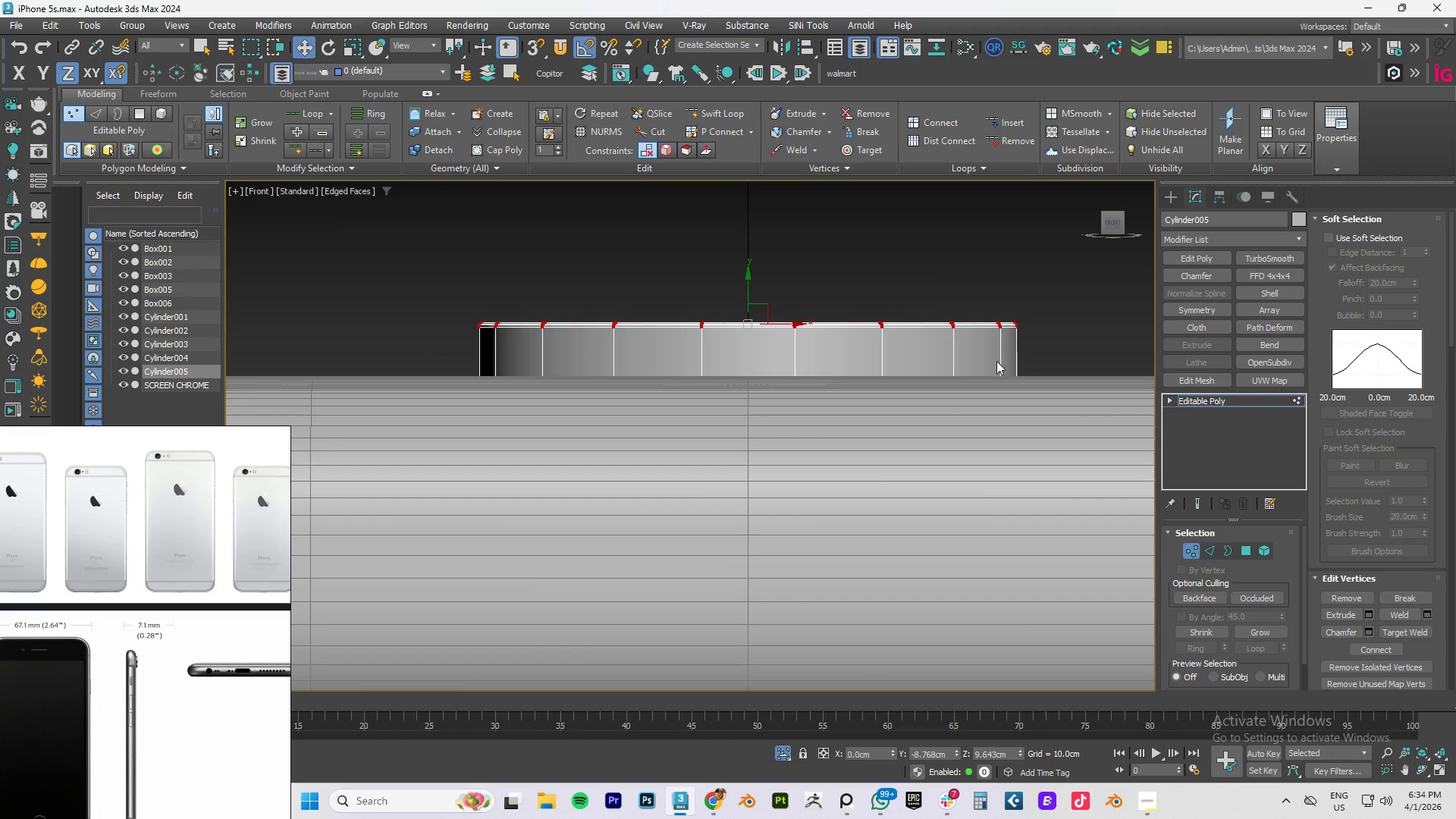 
scroll: coordinate [963, 343], scroll_direction: up, amount: 1.0
 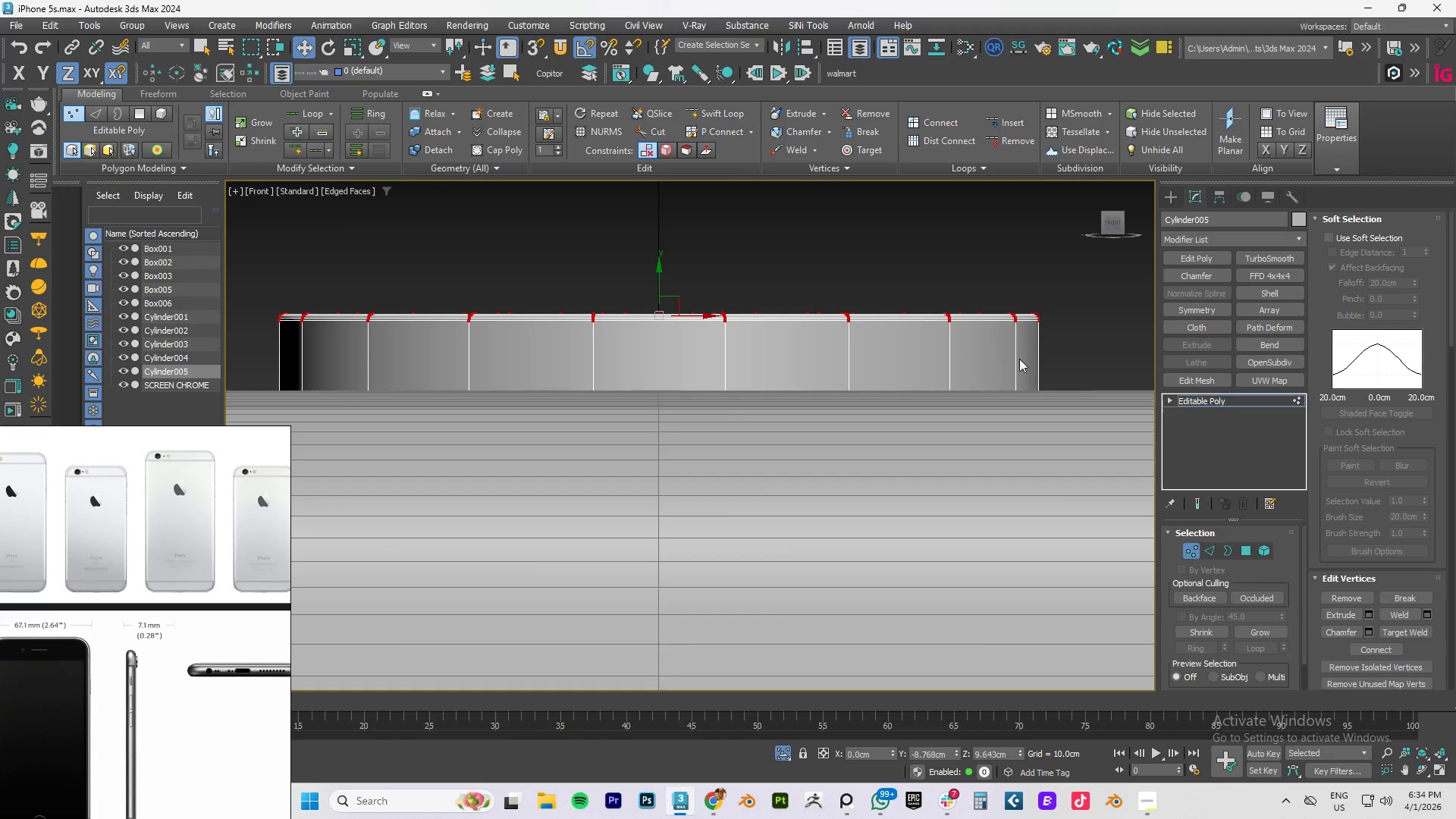 
hold_key(key=AltLeft, duration=1.5)
left_click_drag(start_coordinate=[1100, 485], to_coordinate=[163, 322])
 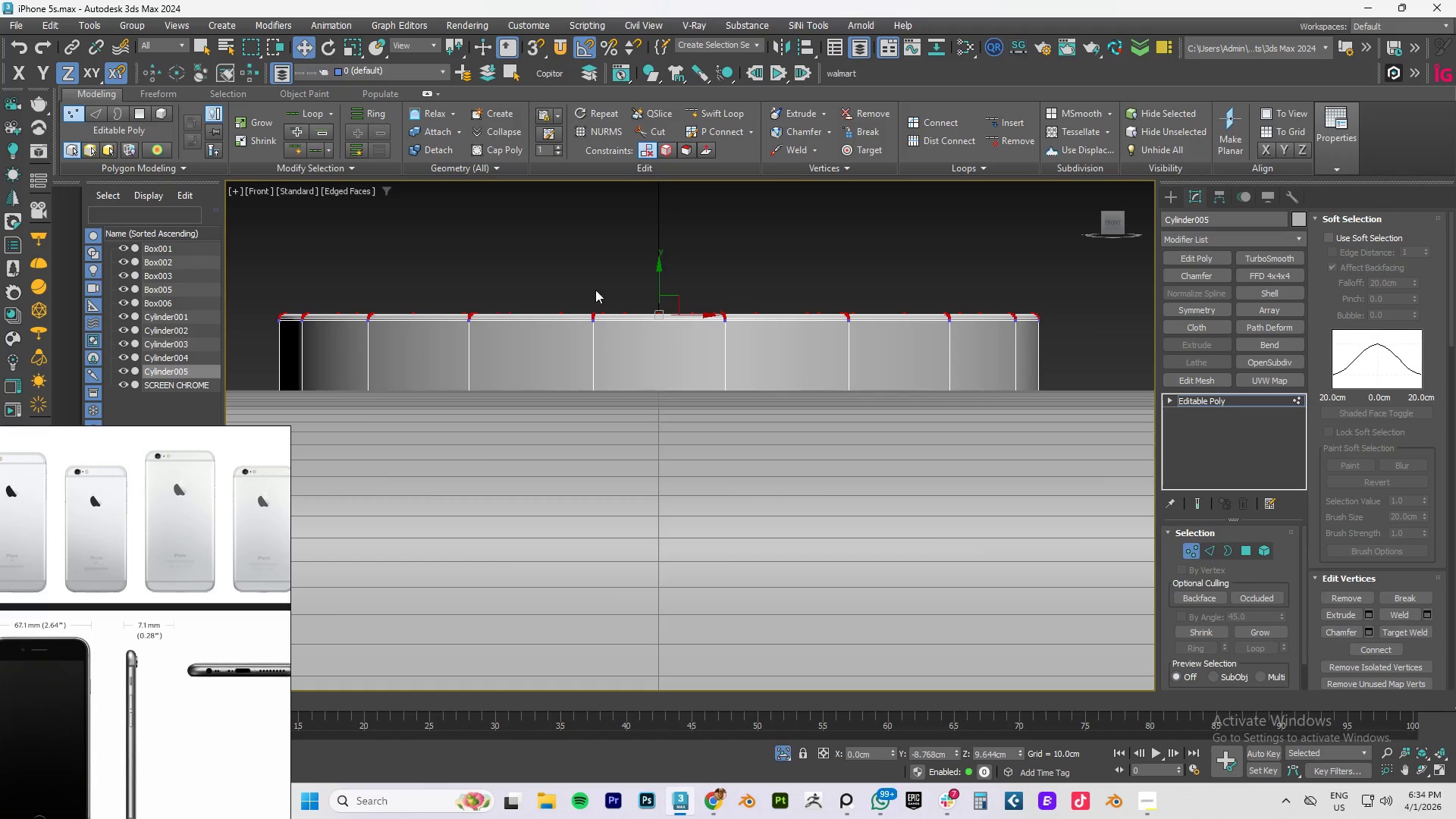 
hold_key(key=AltLeft, duration=1.52)
 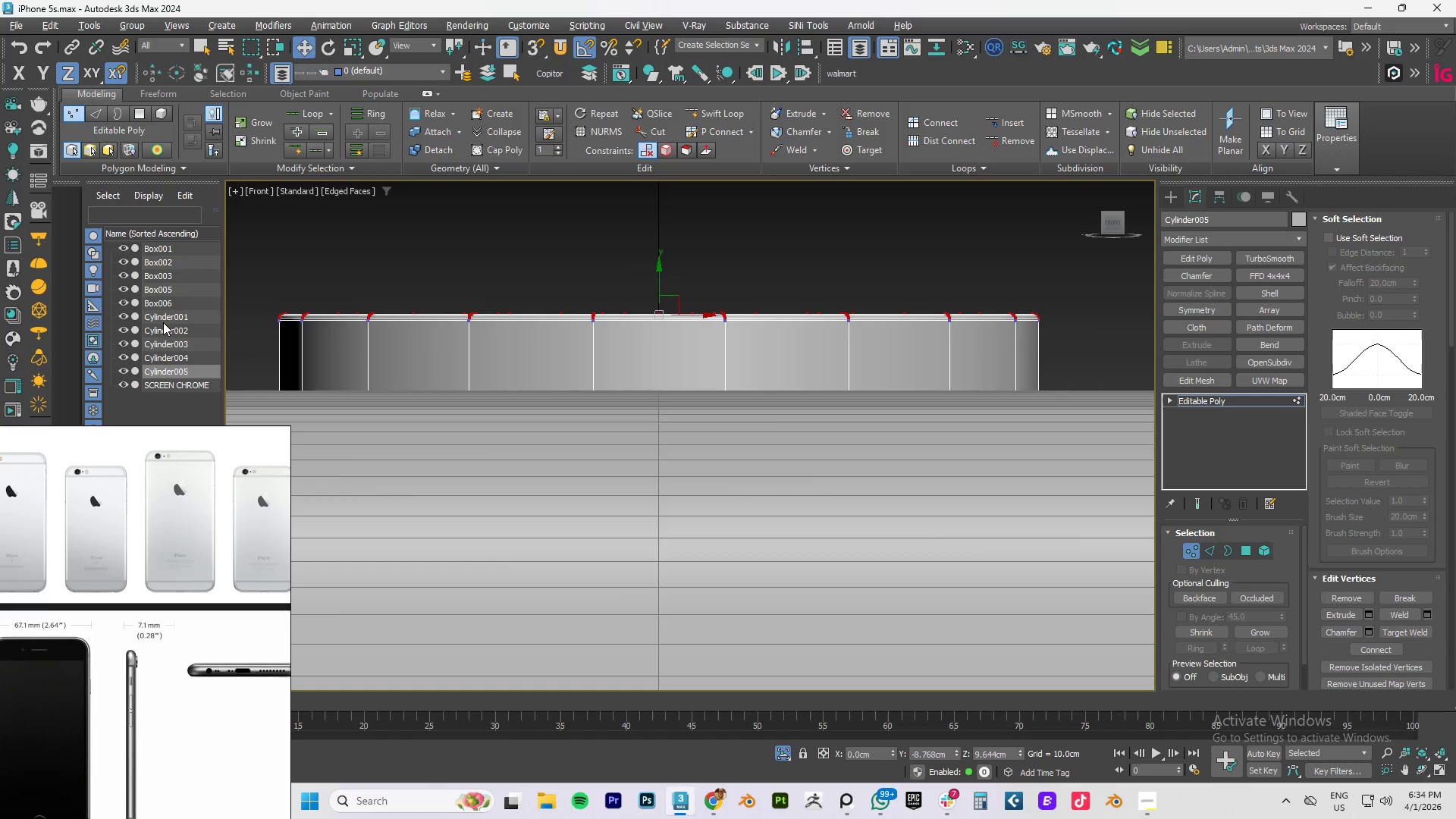 
hold_key(key=AltLeft, duration=0.8)
 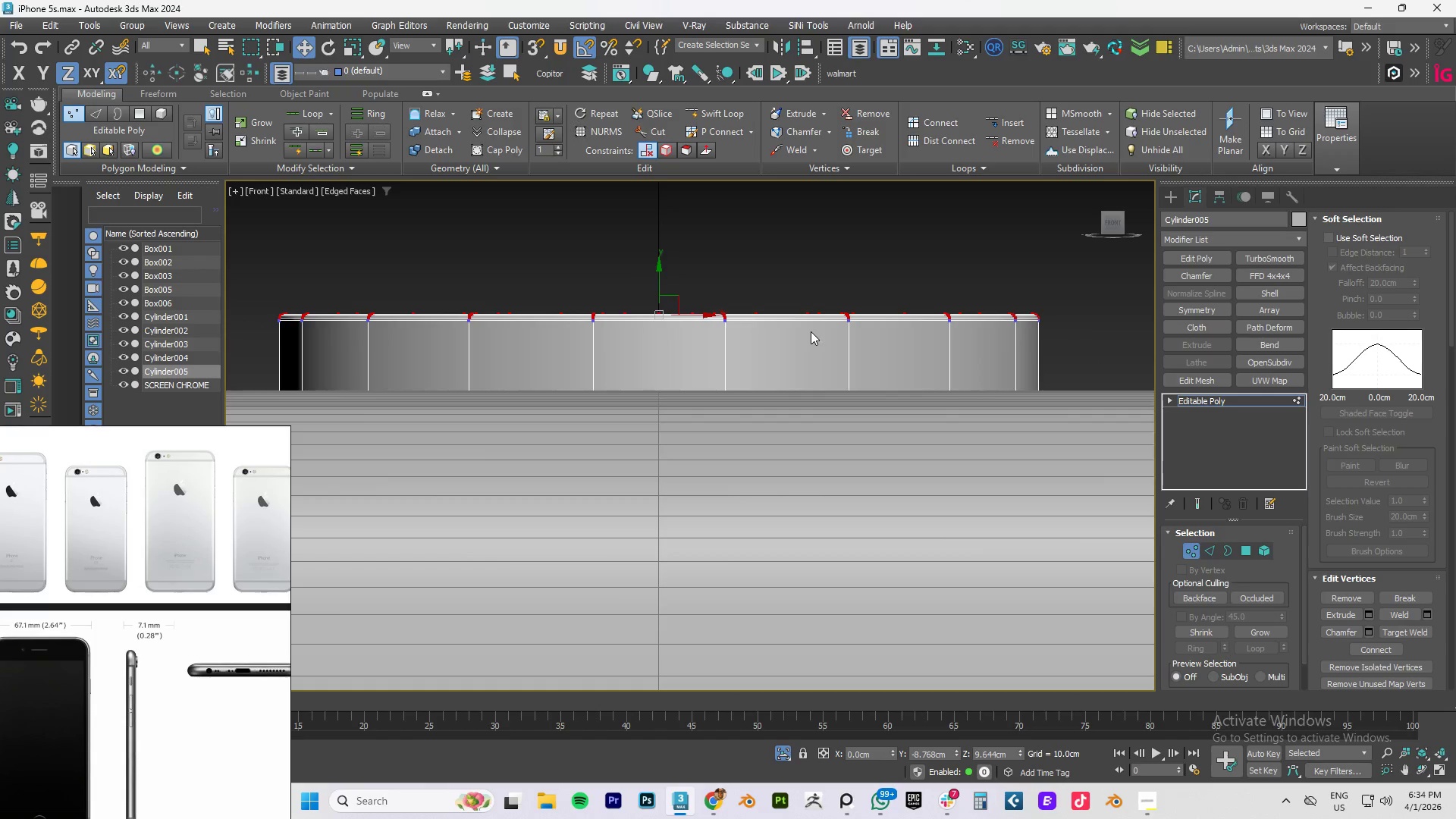 
key(Delete)
 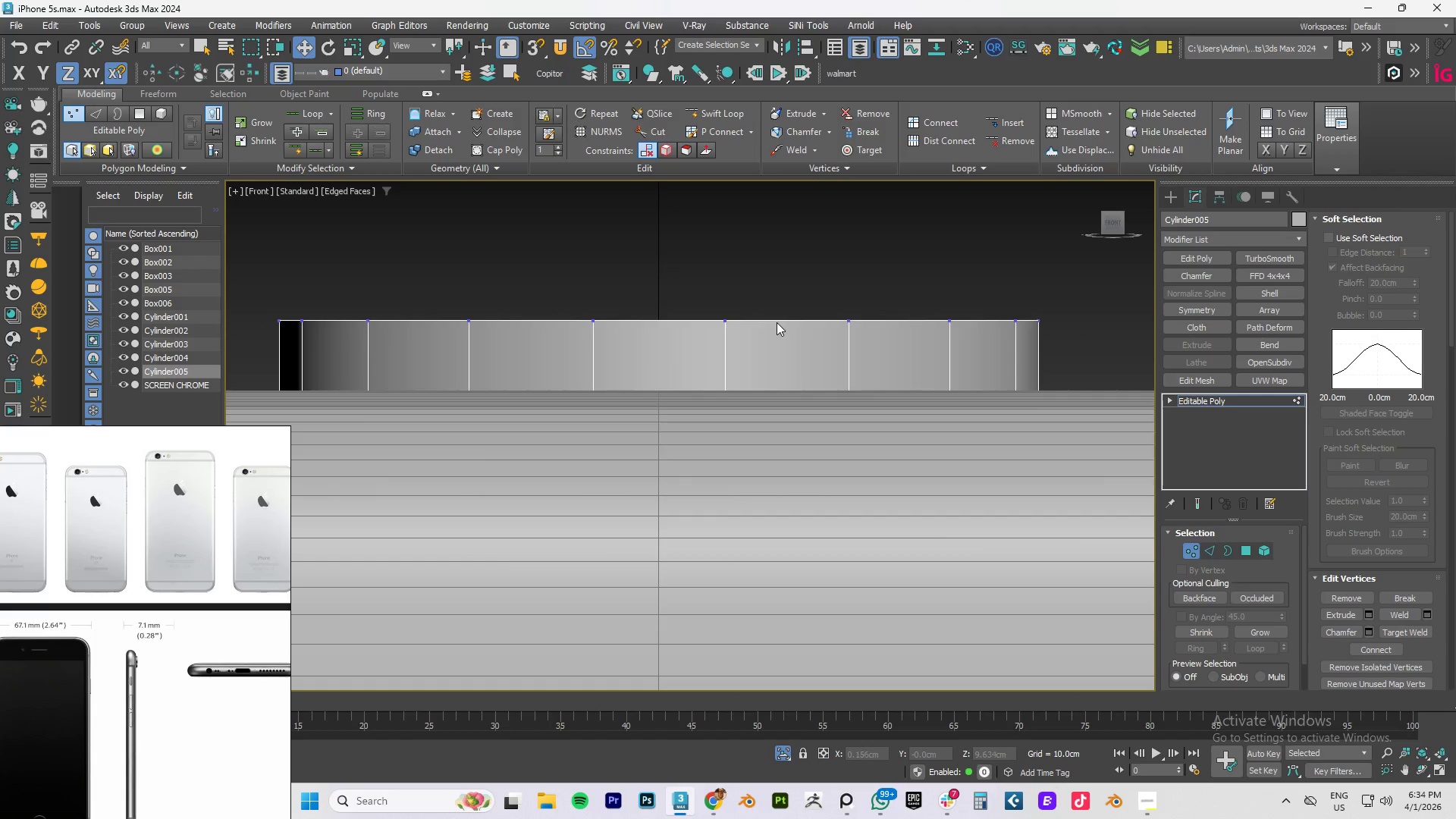 
hold_key(key=AltLeft, duration=0.64)
scroll: coordinate [797, 318], scroll_direction: down, amount: 1.0
 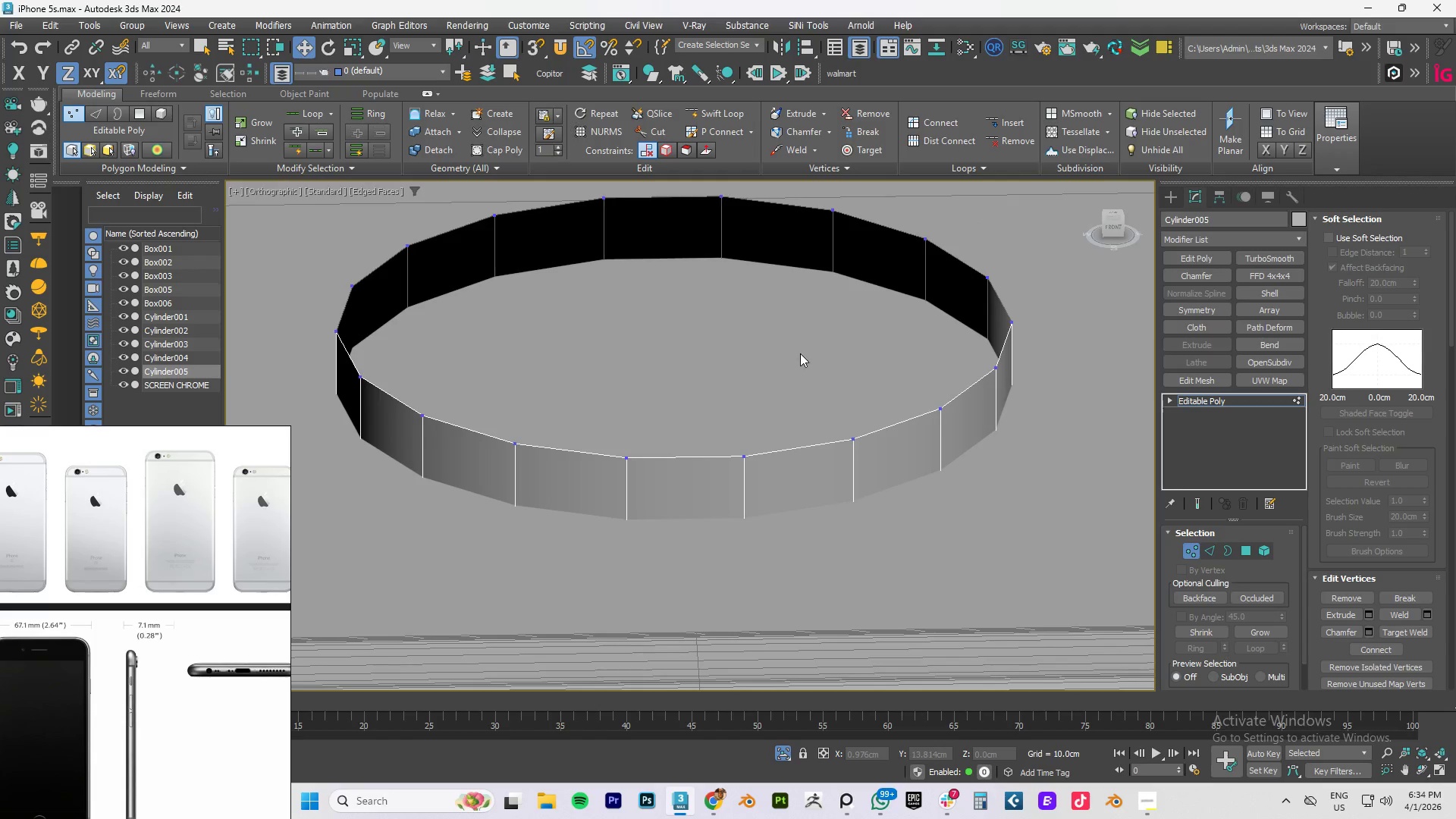 
key(3)
 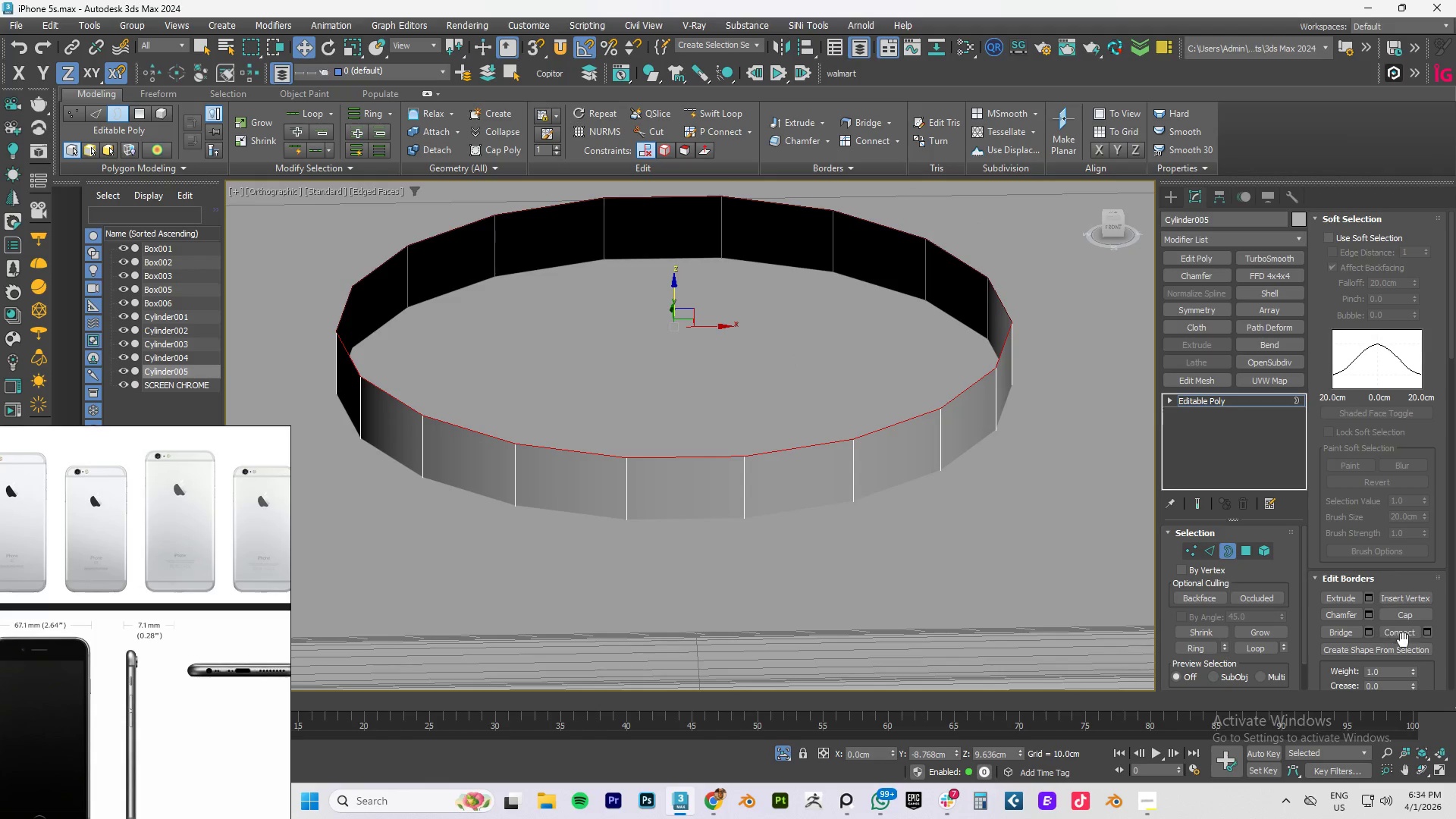 
left_click([1407, 616])
 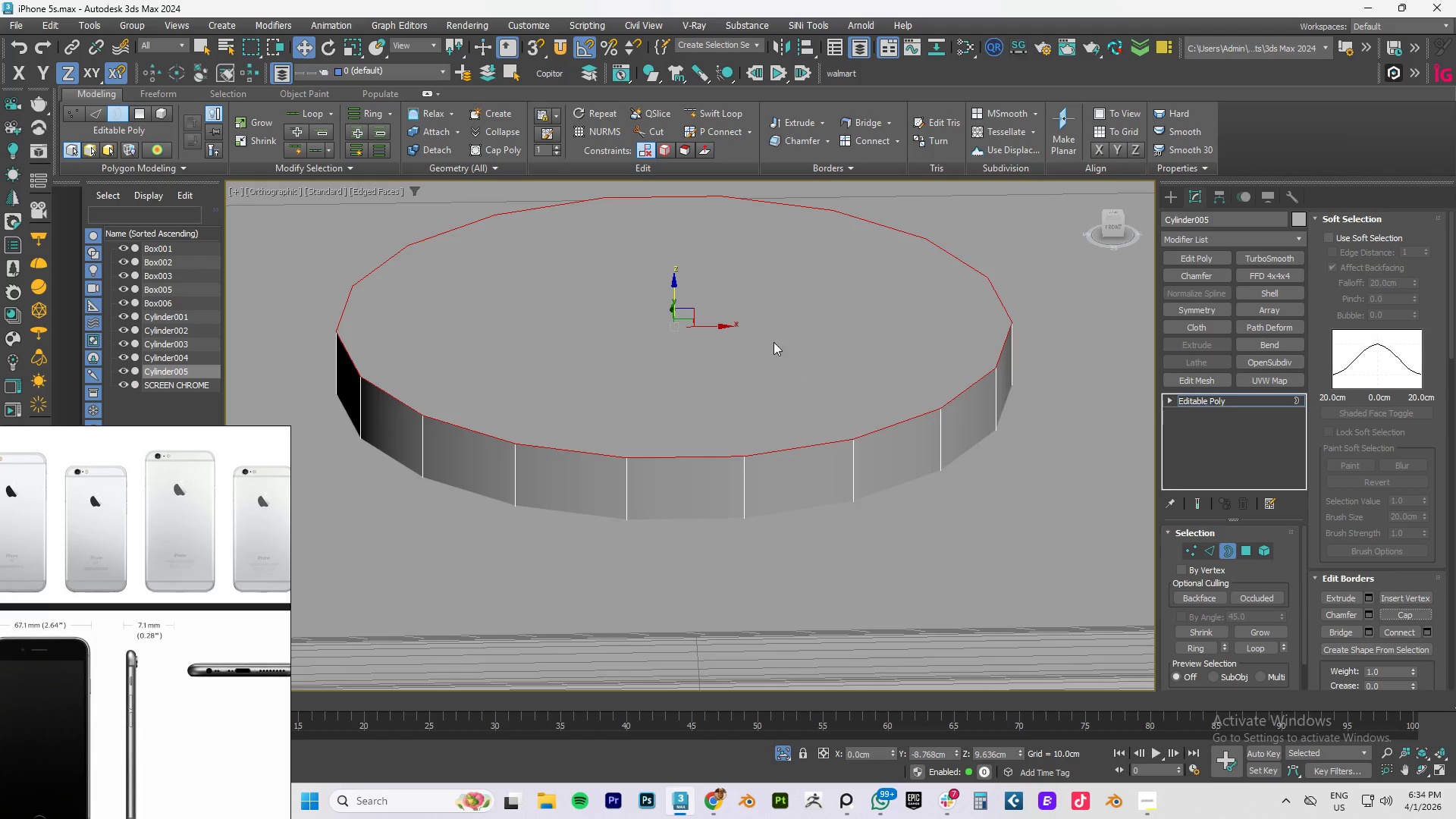 
scroll: coordinate [767, 341], scroll_direction: down, amount: 1.0
 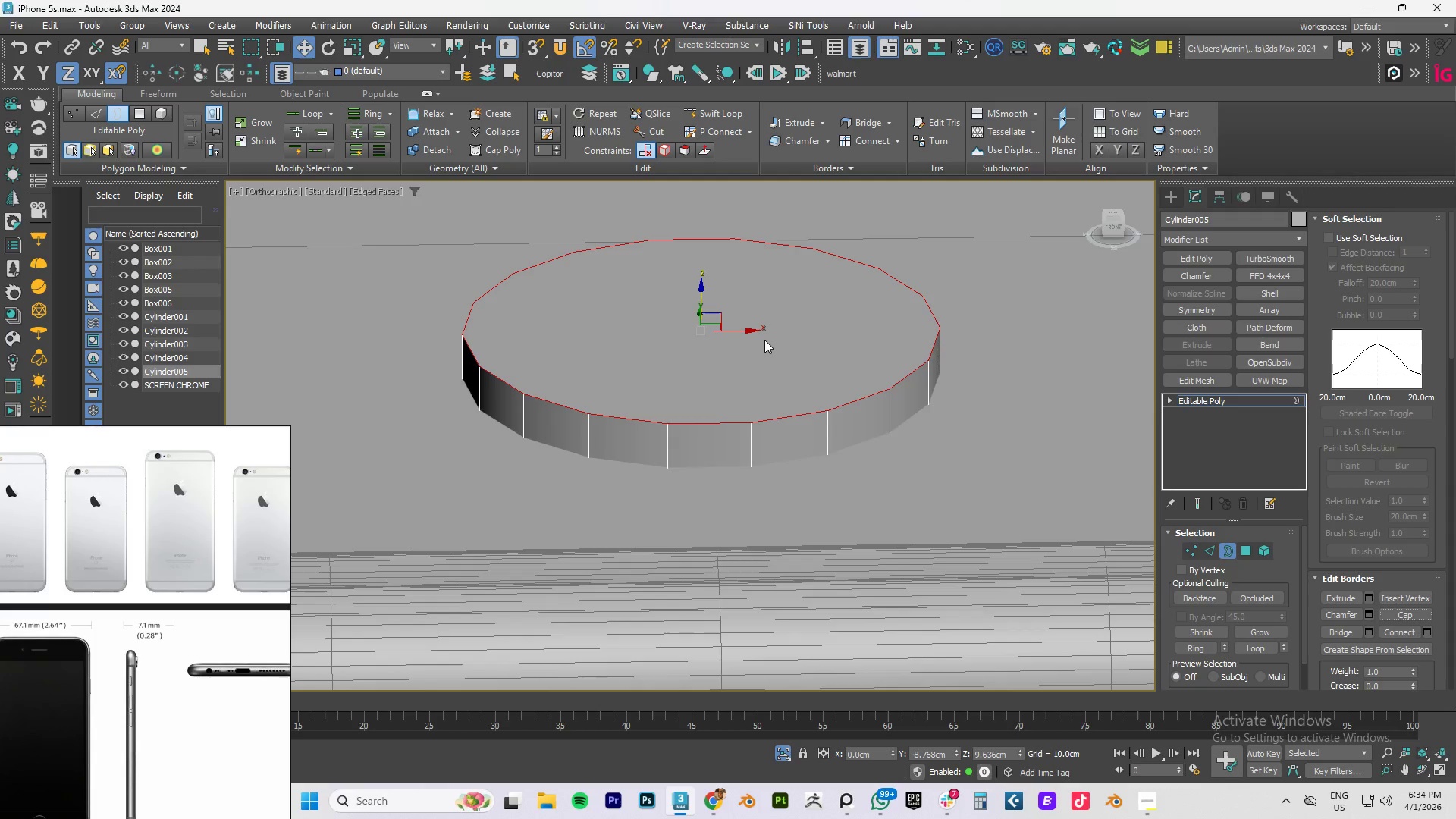 
key(F4)
 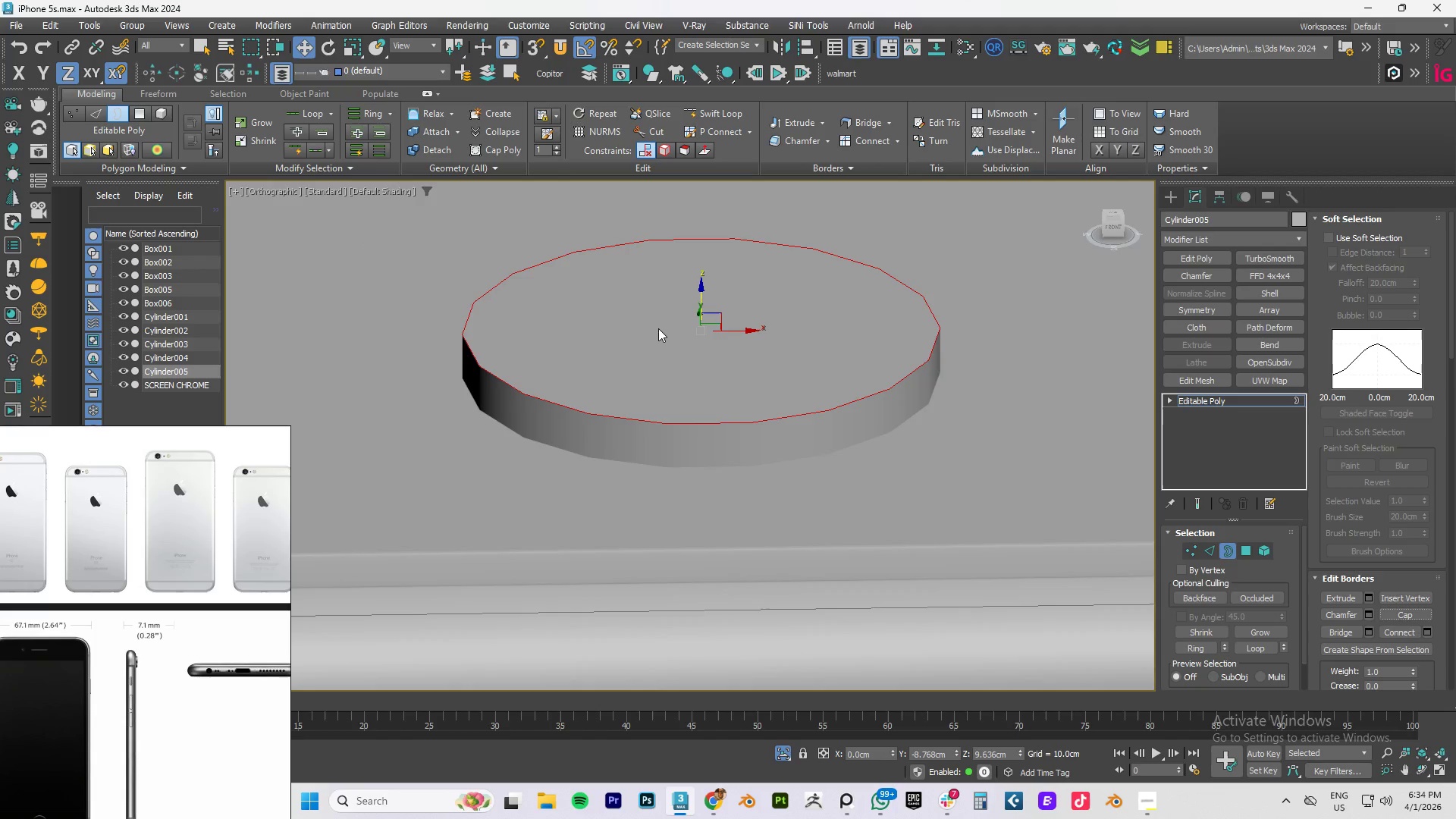 
key(F4)
 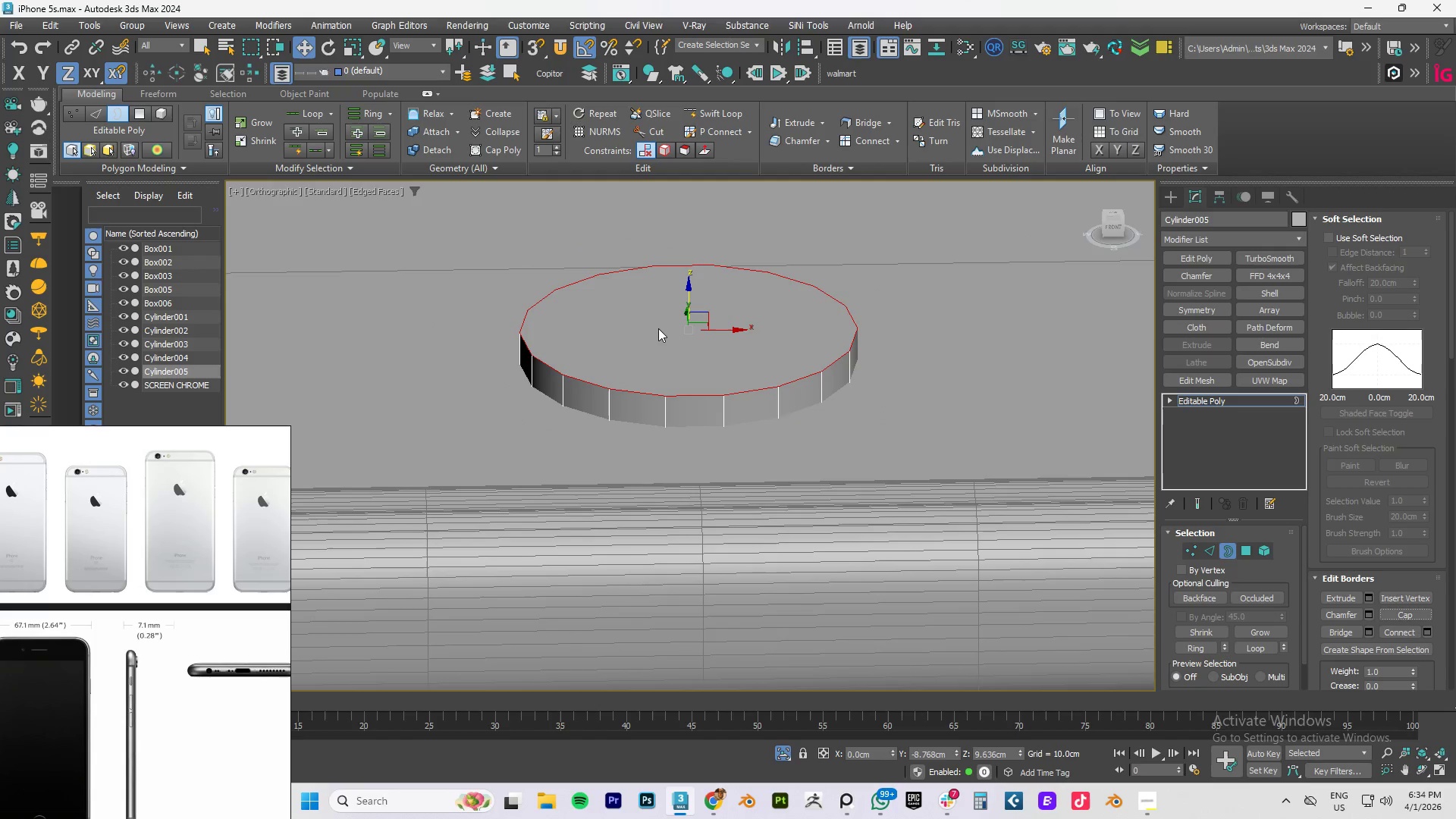 
scroll: coordinate [658, 328], scroll_direction: down, amount: 1.0
 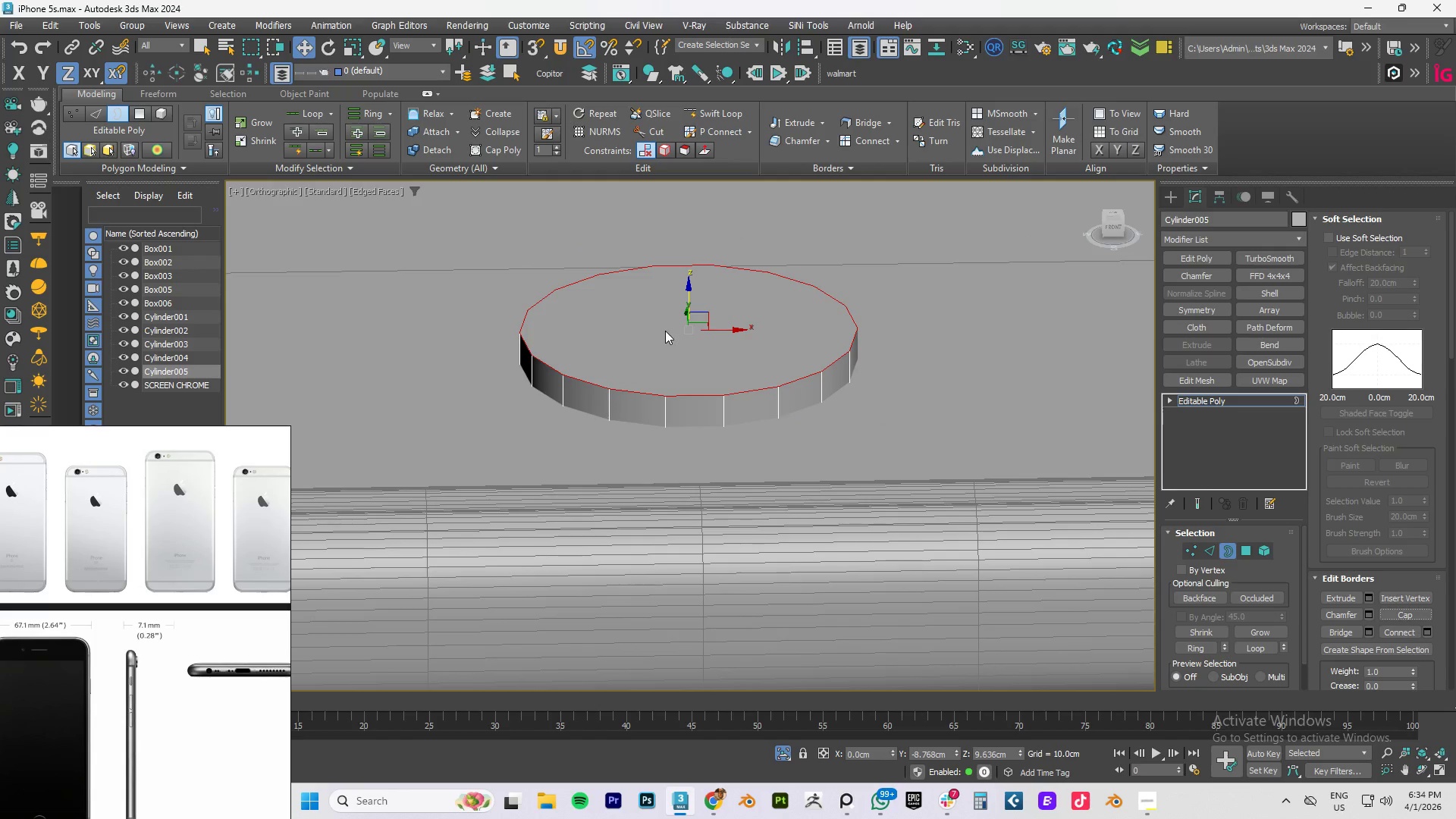 
type(44)
 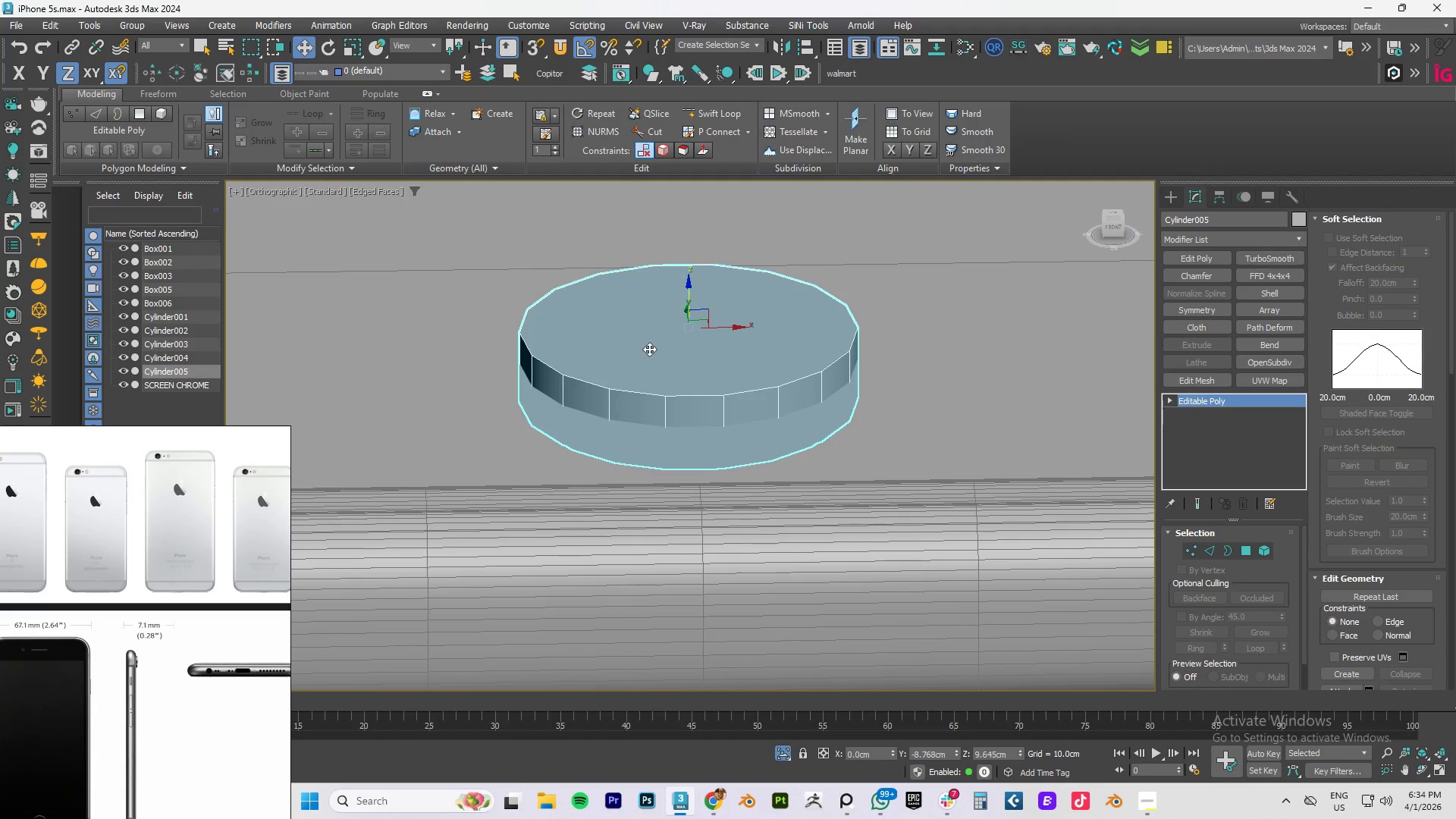 
key(4)
 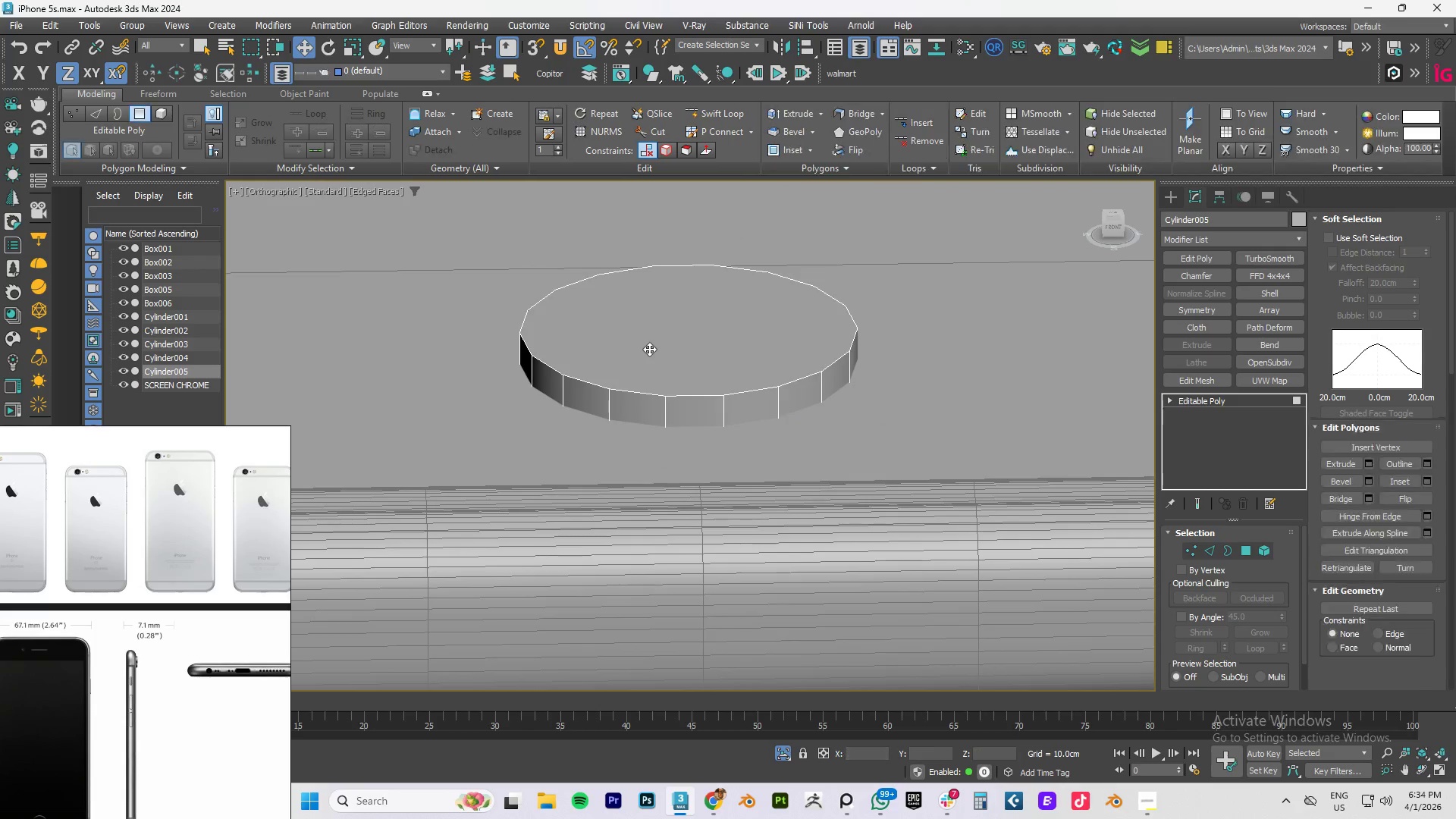 
left_click([649, 349])
 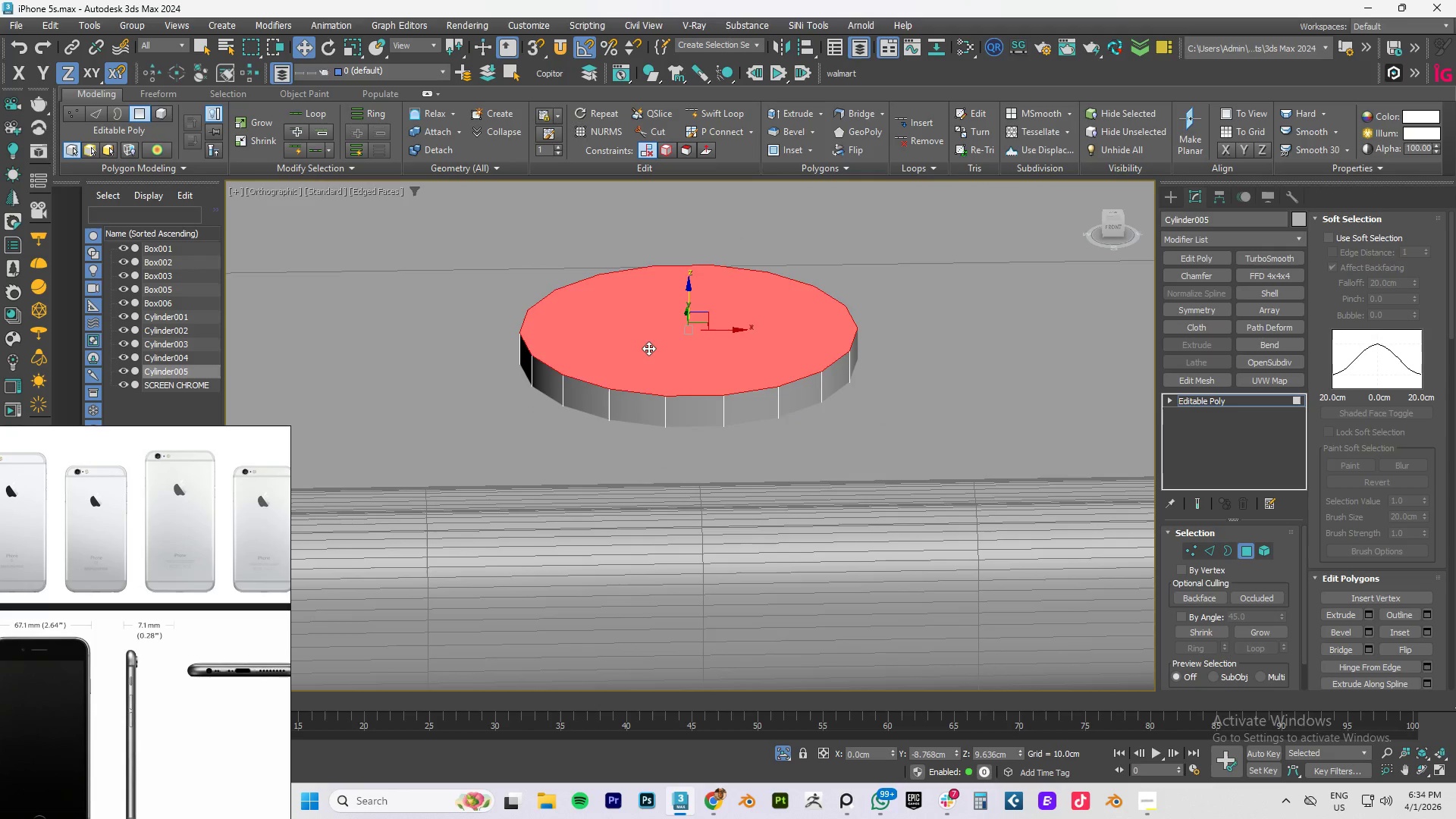 
key(R)
 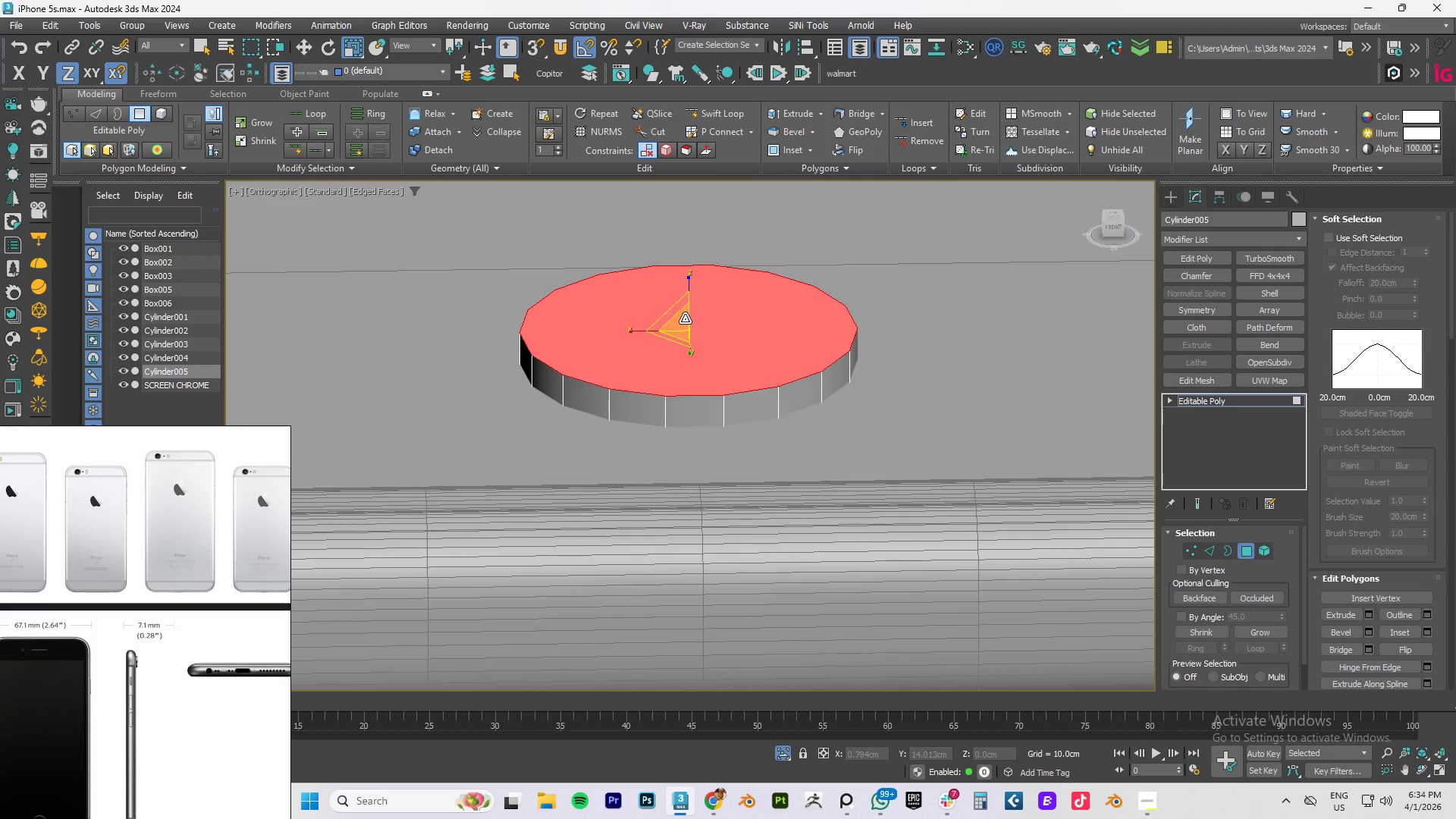 
left_click_drag(start_coordinate=[685, 318], to_coordinate=[684, 322])
 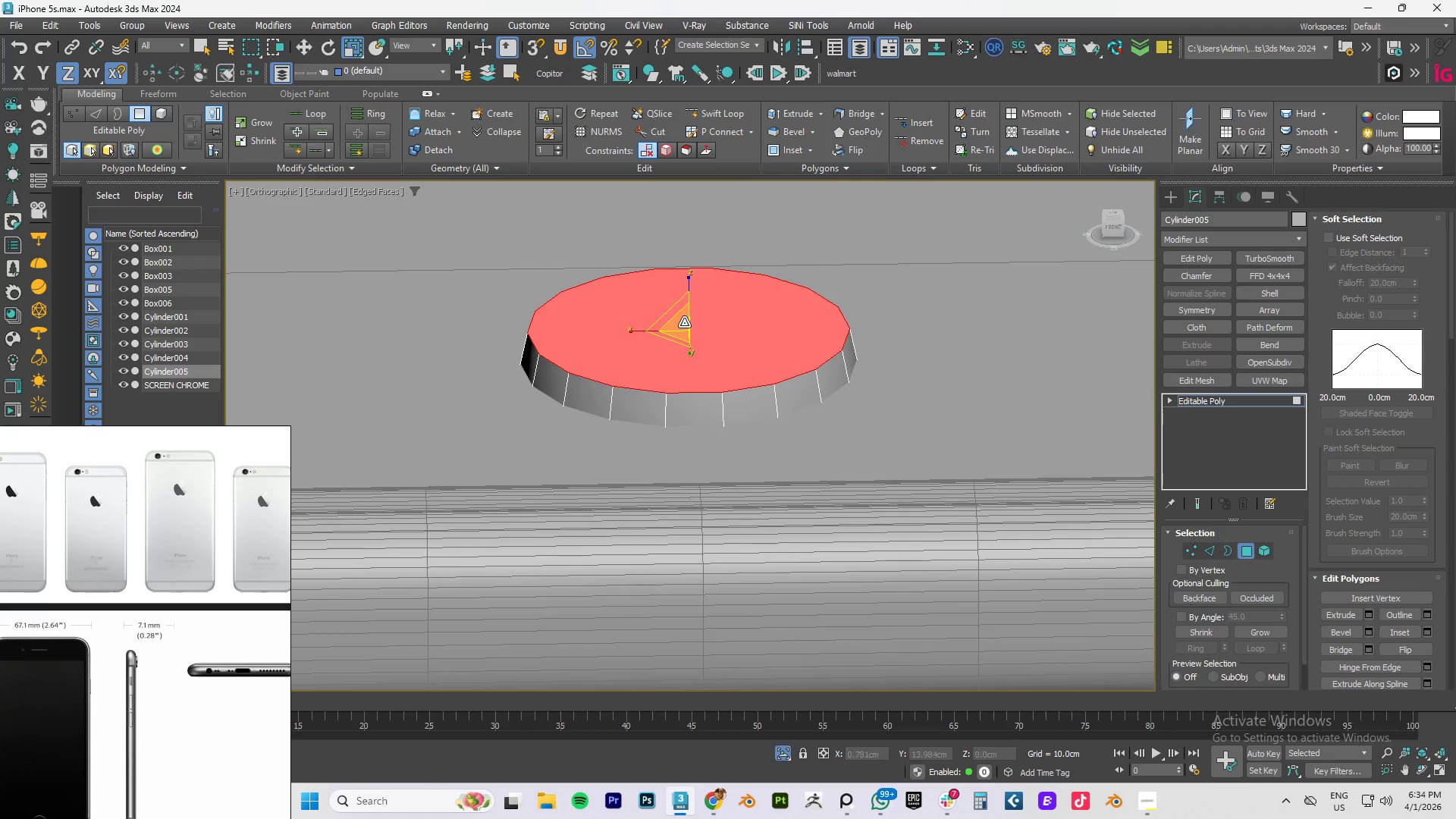 
key(Control+ControlLeft)
 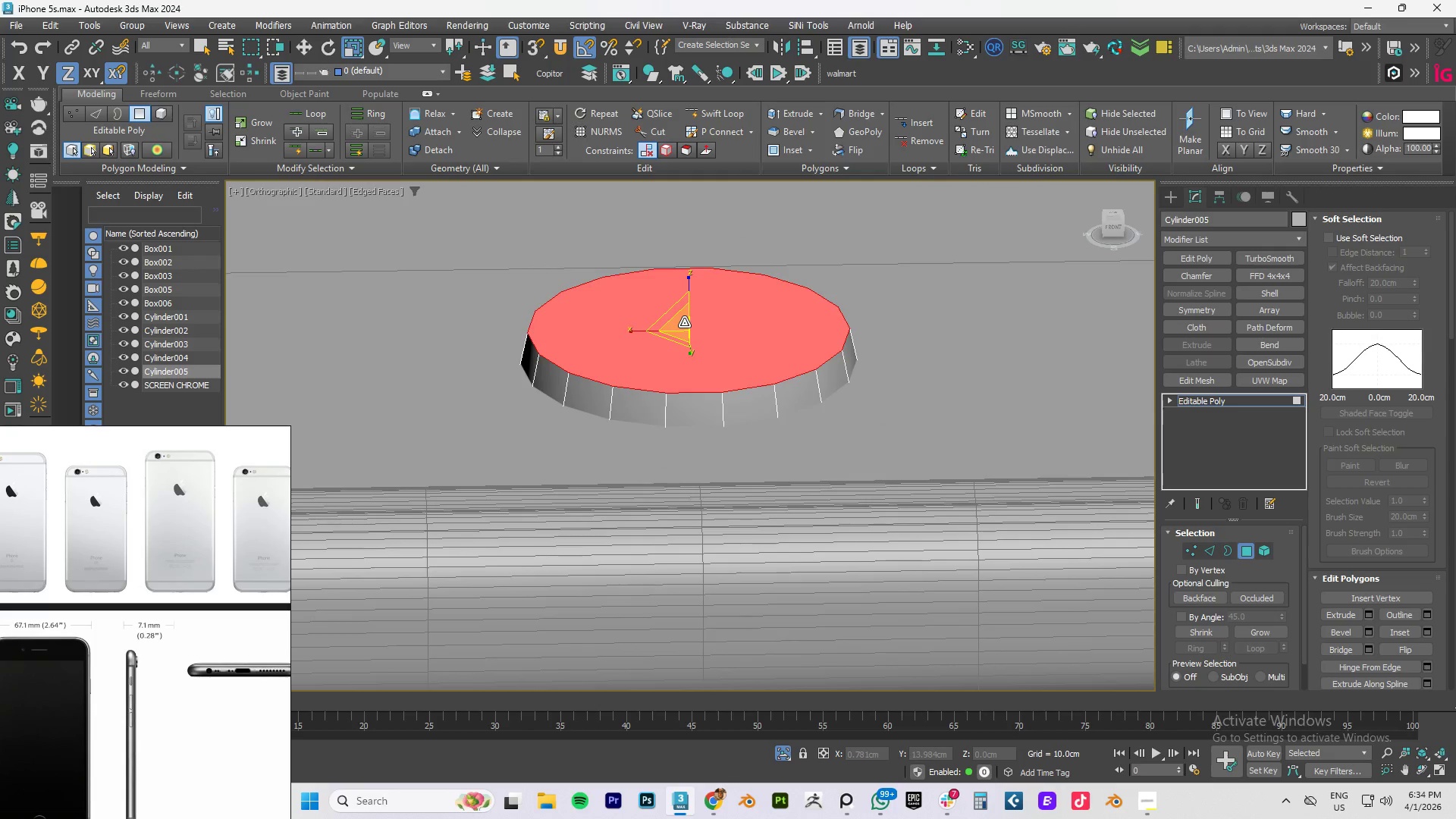 
key(Control+Z)
 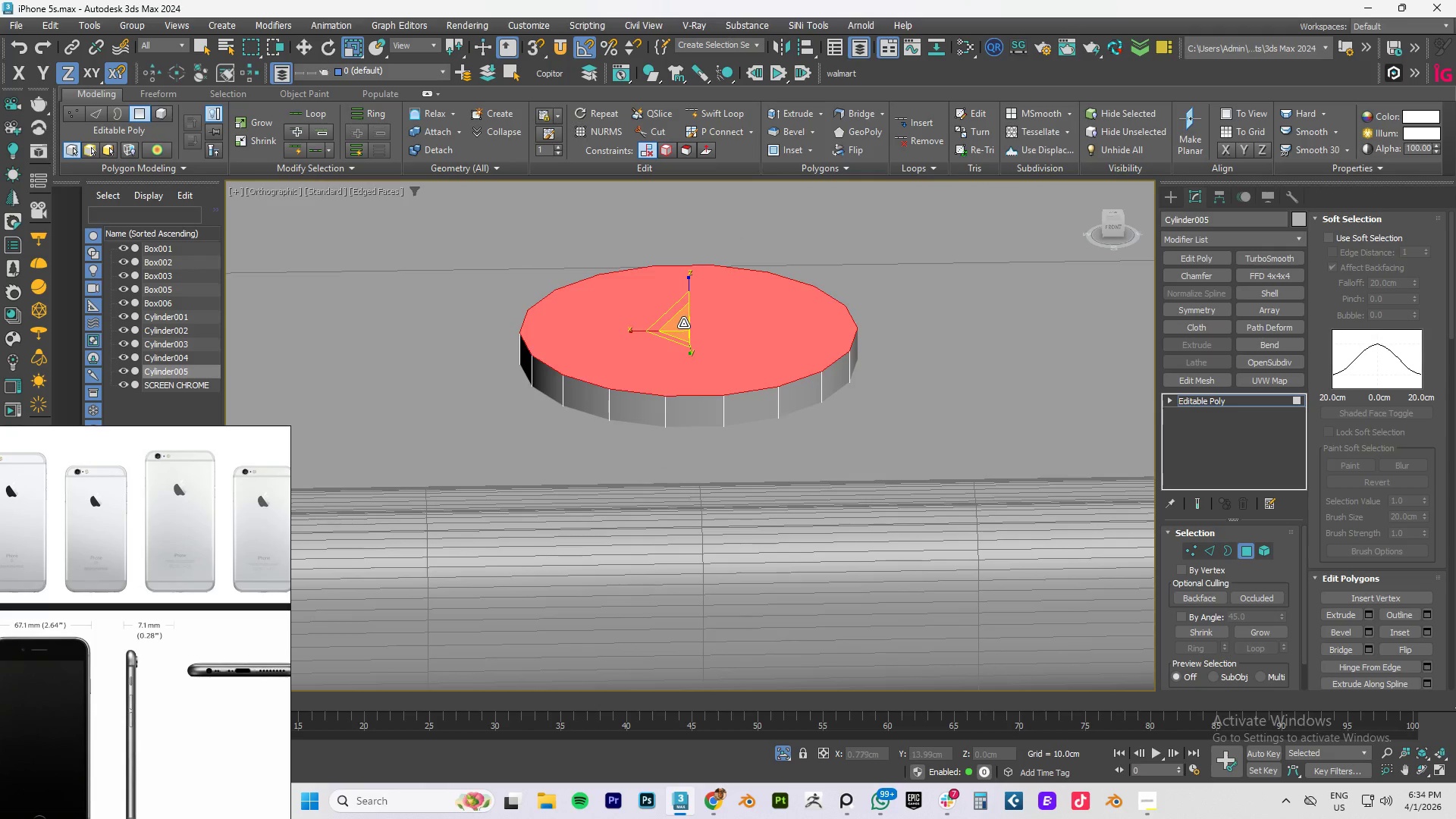 
hold_key(key=ShiftLeft, duration=1.5)
 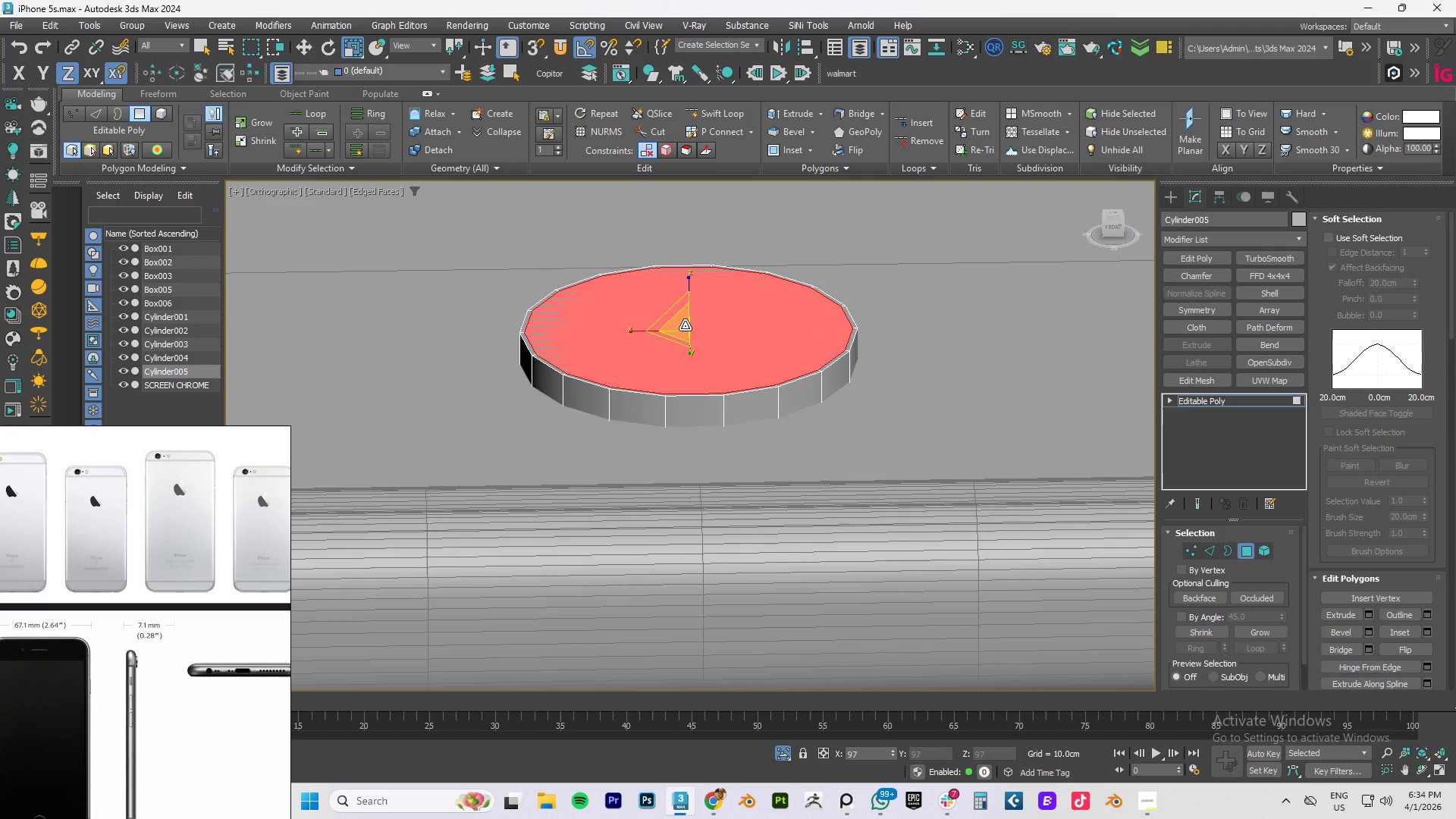 
hold_key(key=ShiftLeft, duration=1.44)
 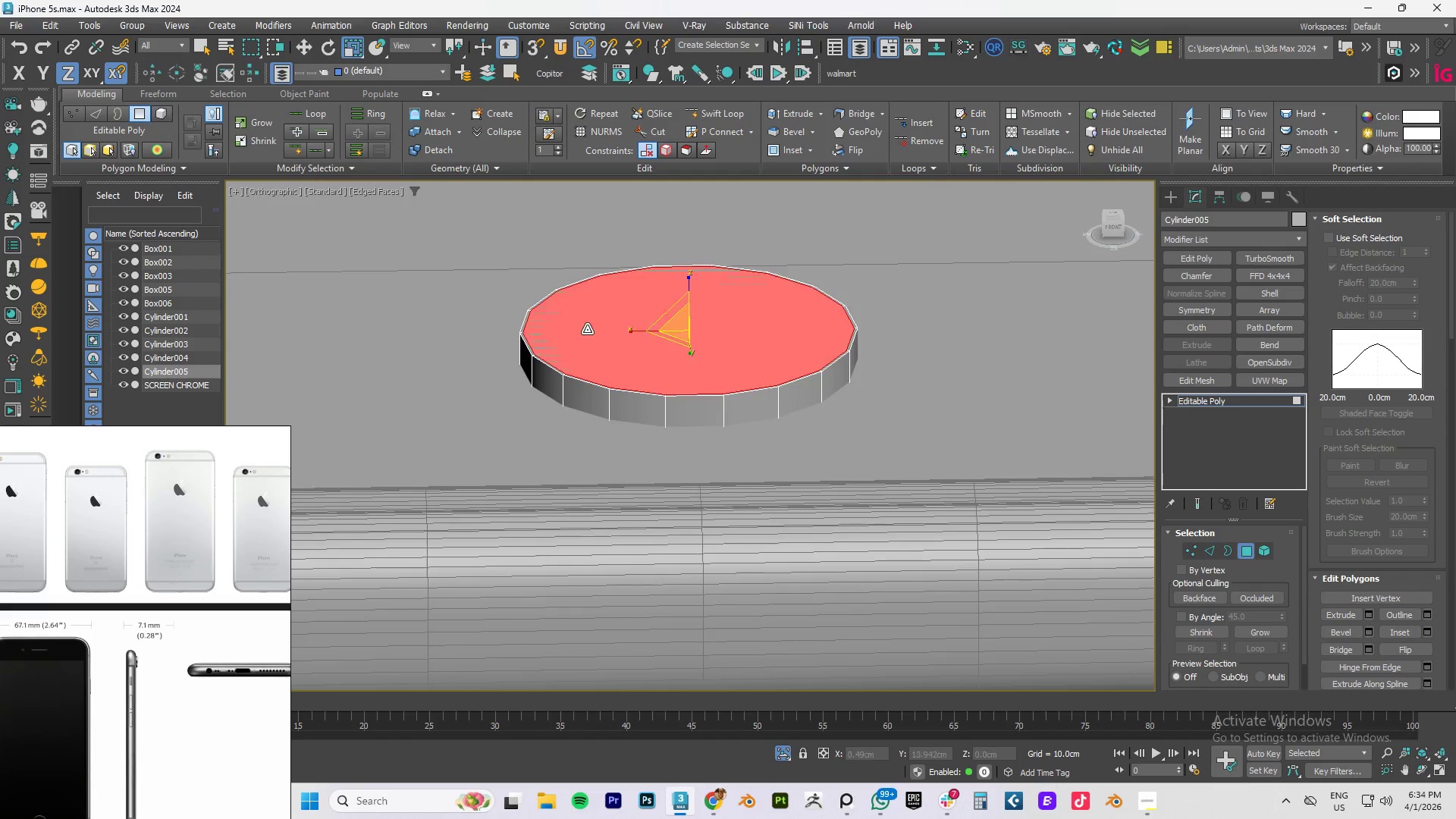 
scroll: coordinate [587, 329], scroll_direction: up, amount: 2.0
 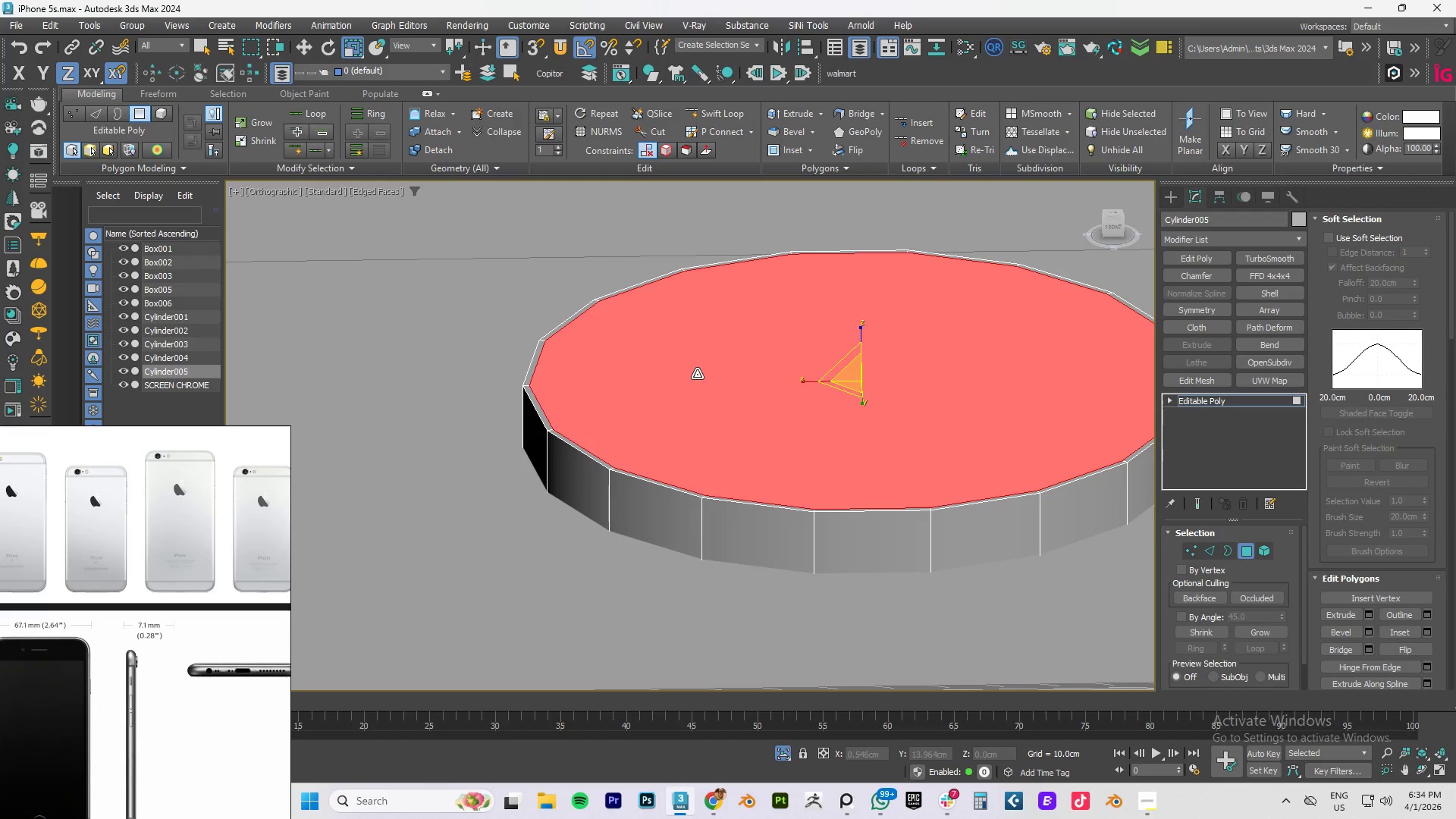 
hold_key(key=ShiftLeft, duration=1.52)
 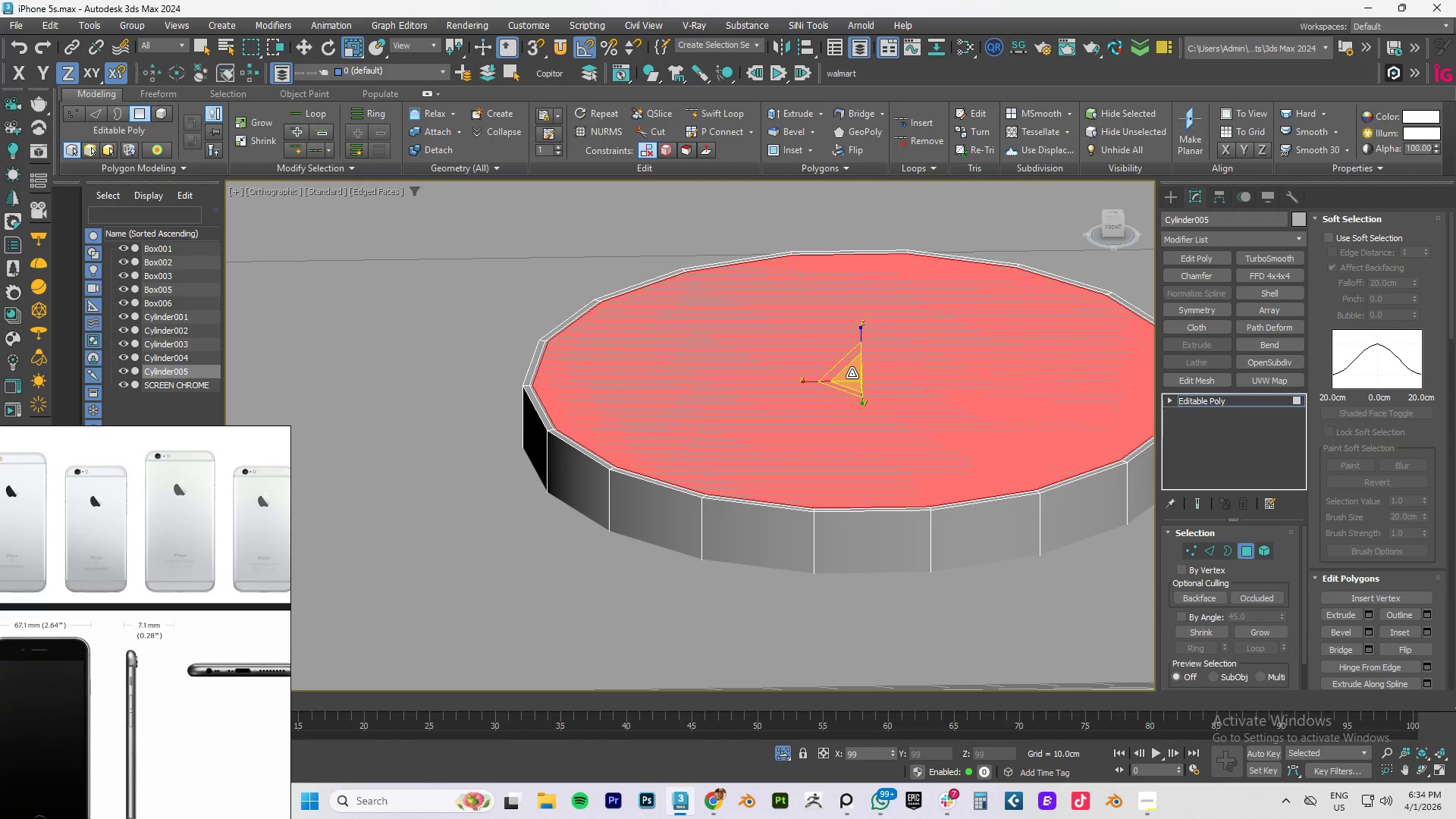 
hold_key(key=ShiftLeft, duration=1.22)
 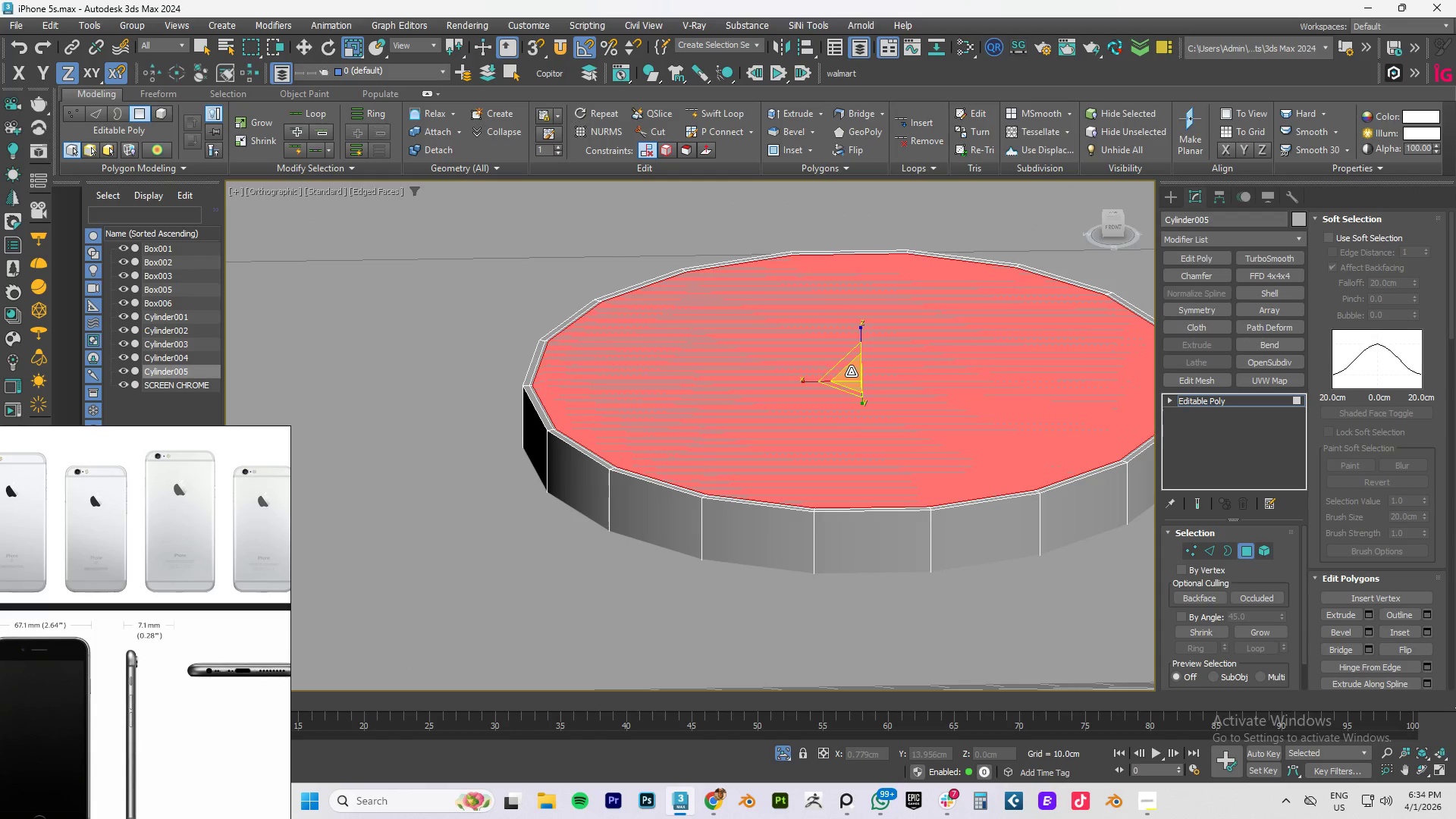 
key(W)
 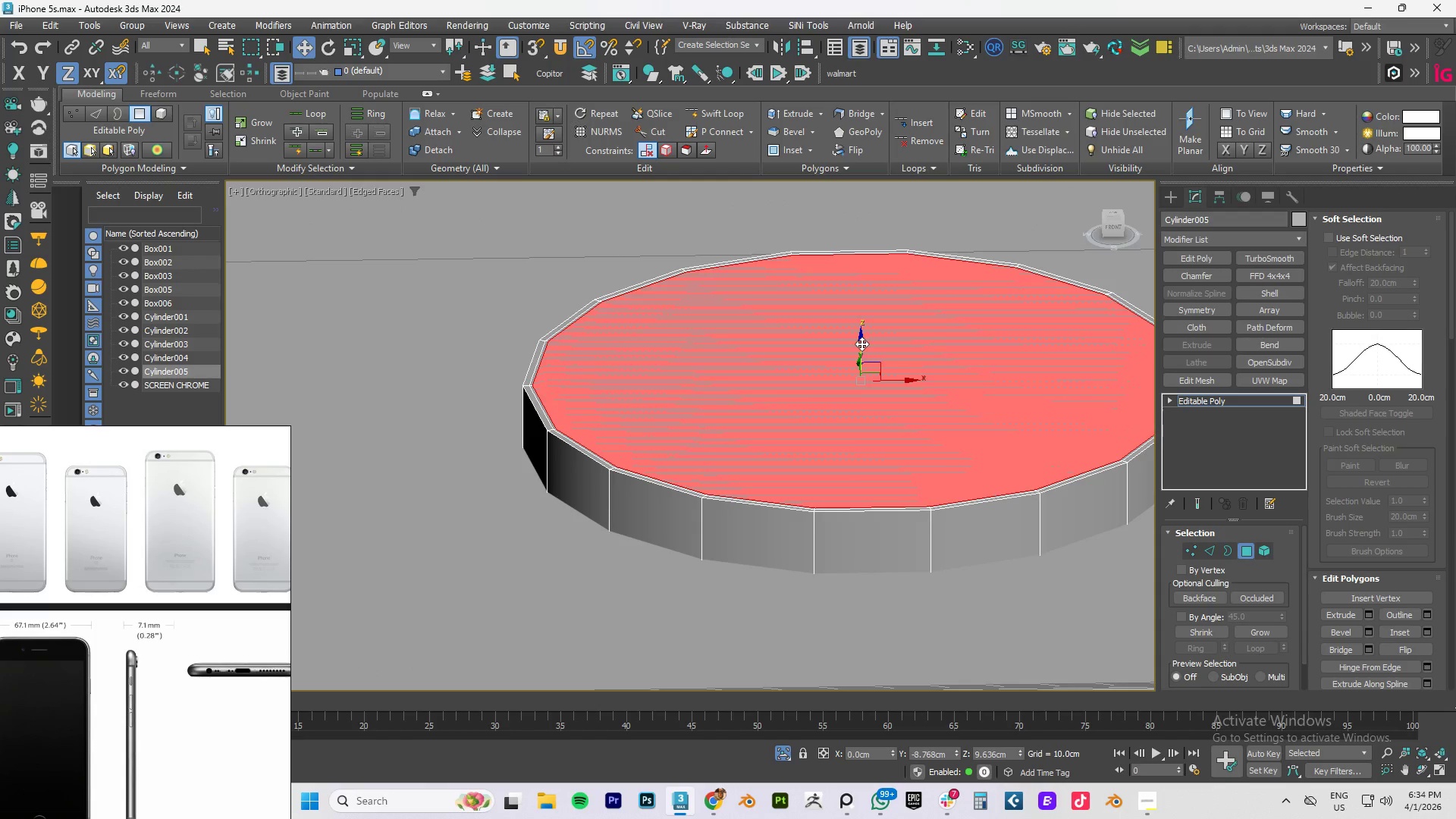 
key(Control+ControlLeft)
 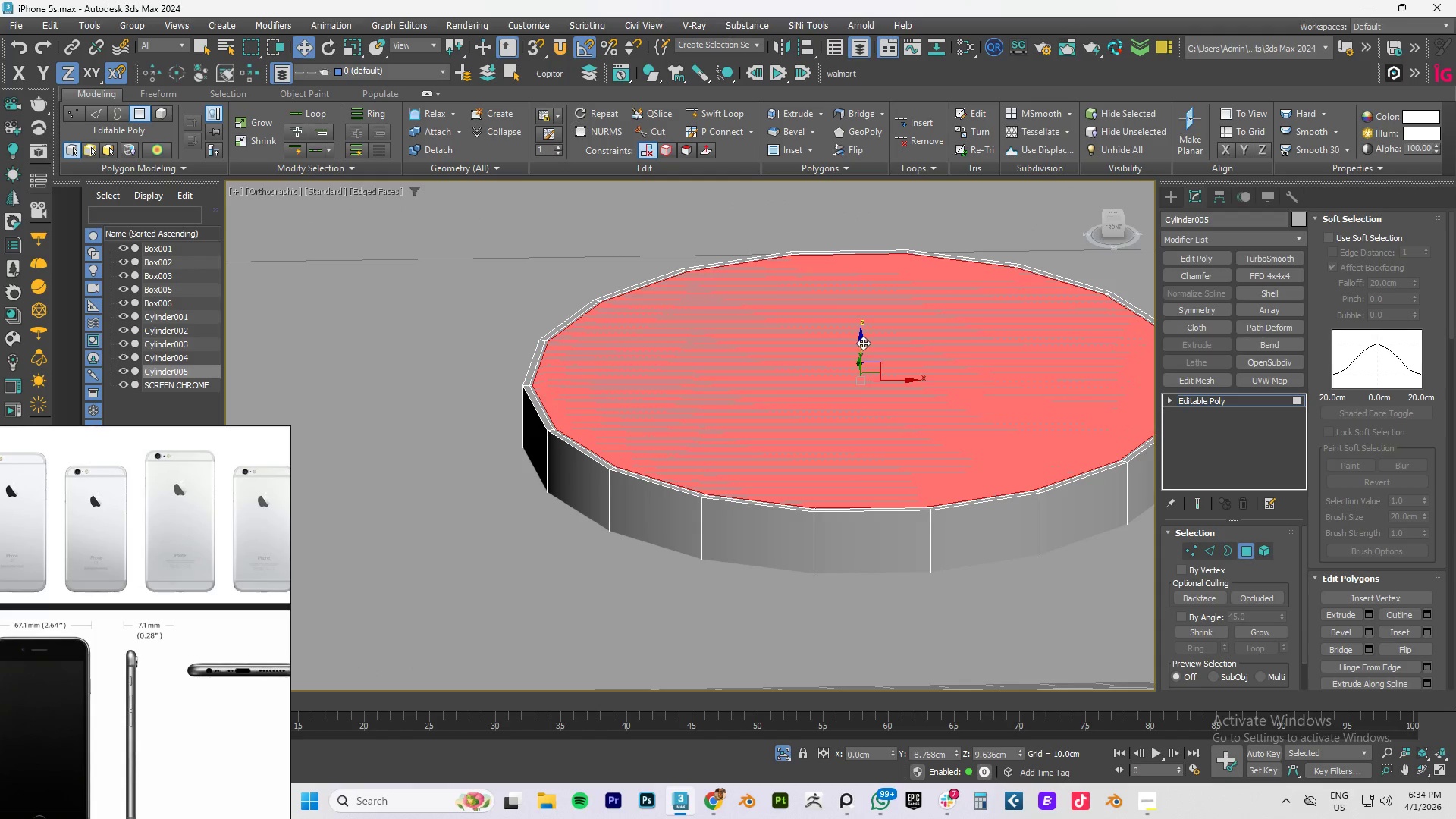 
key(Shift+ShiftLeft)
 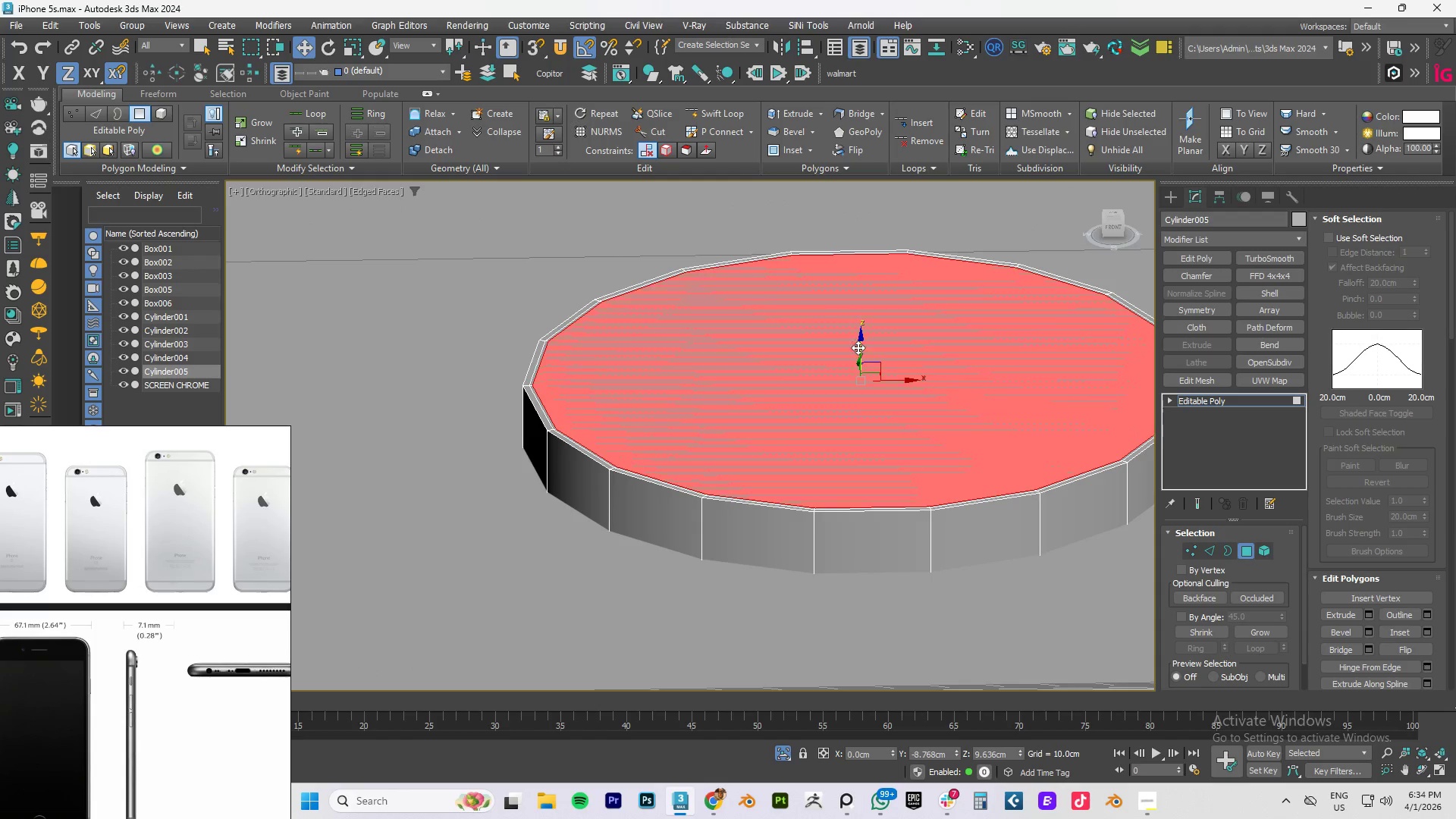 
scroll: coordinate [873, 369], scroll_direction: down, amount: 1.0
 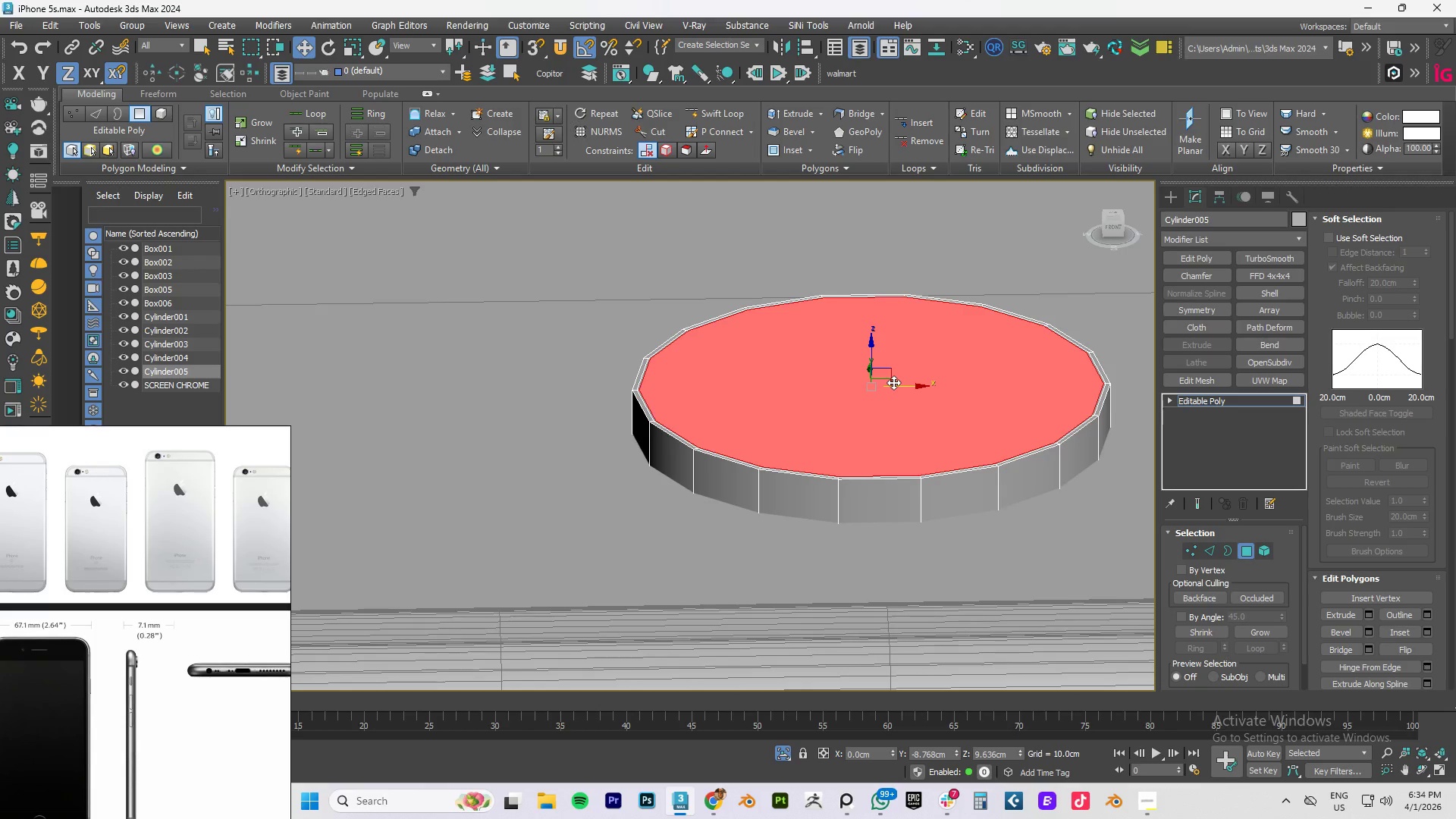 
type(fz)
 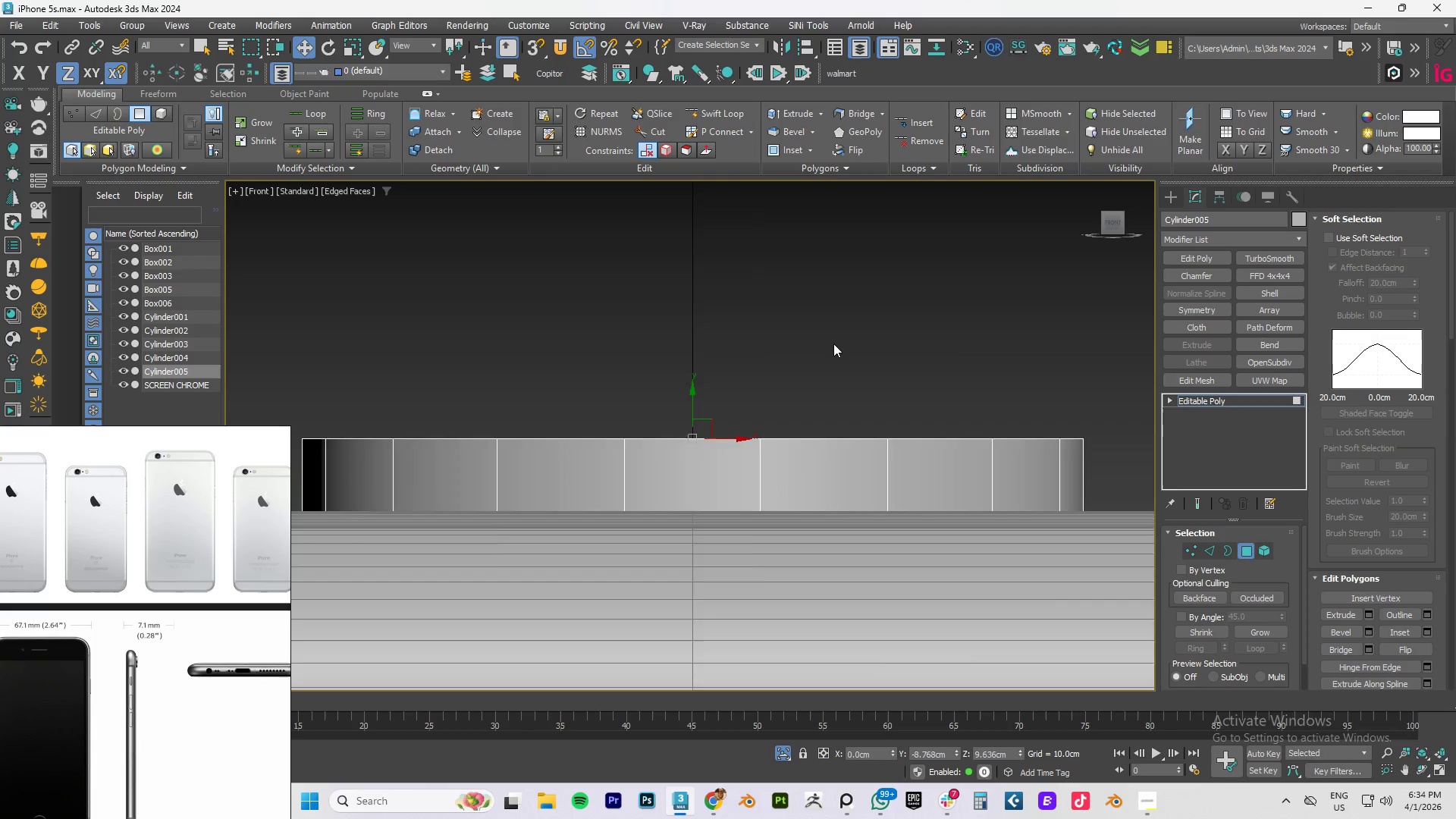 
scroll: coordinate [833, 344], scroll_direction: down, amount: 2.0
 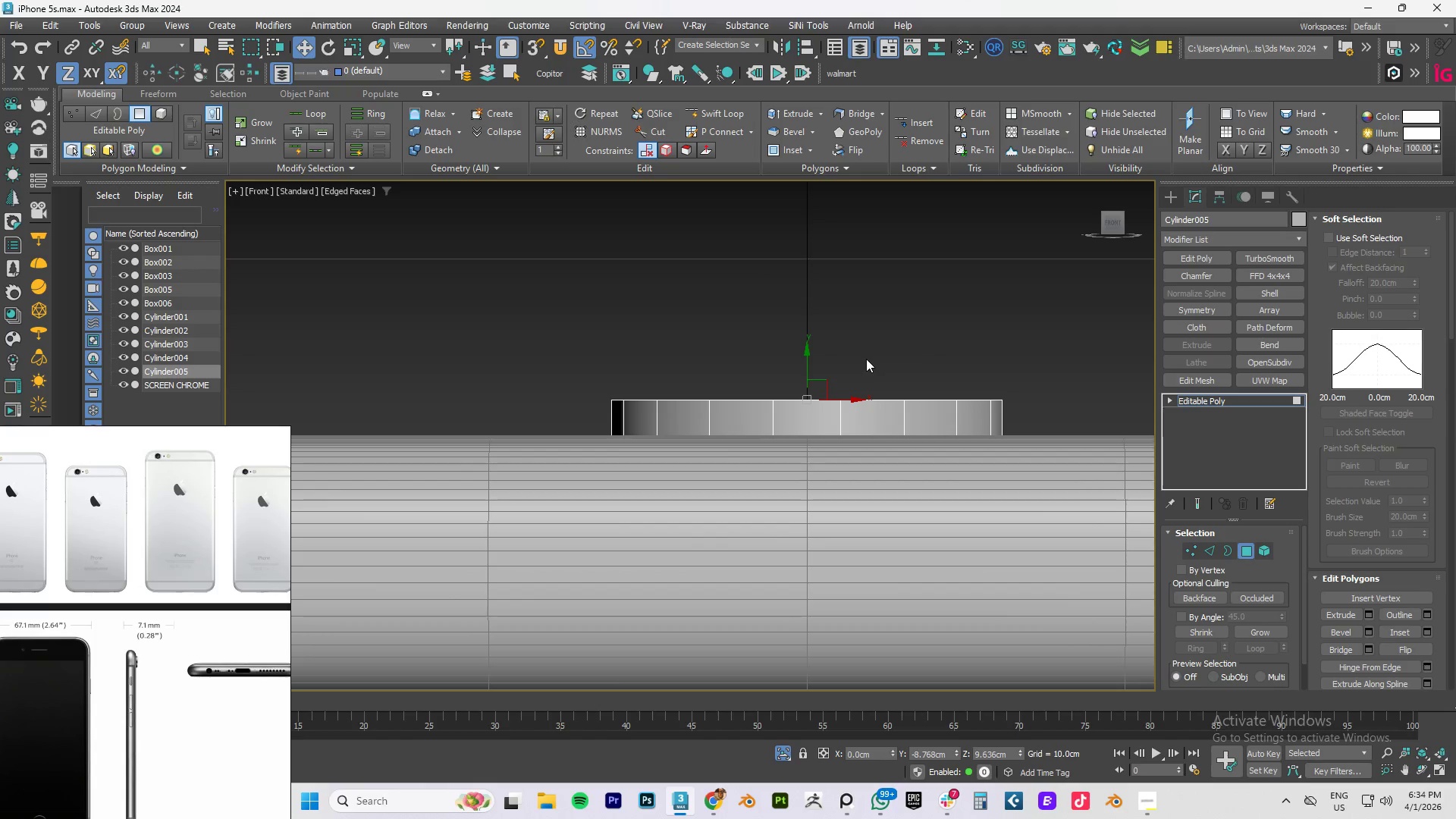 
key(F3)
 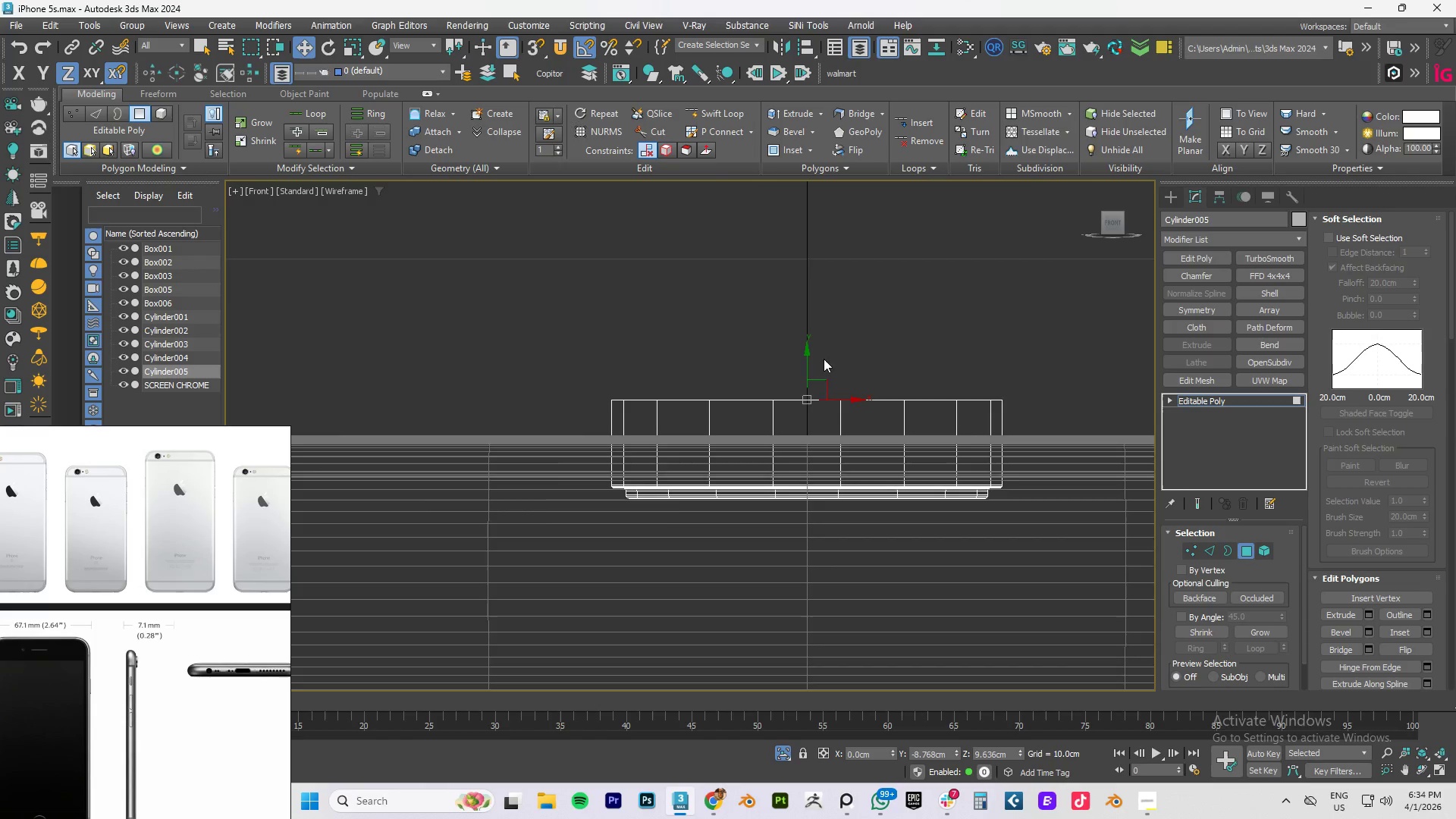 
scroll: coordinate [814, 359], scroll_direction: up, amount: 2.0
 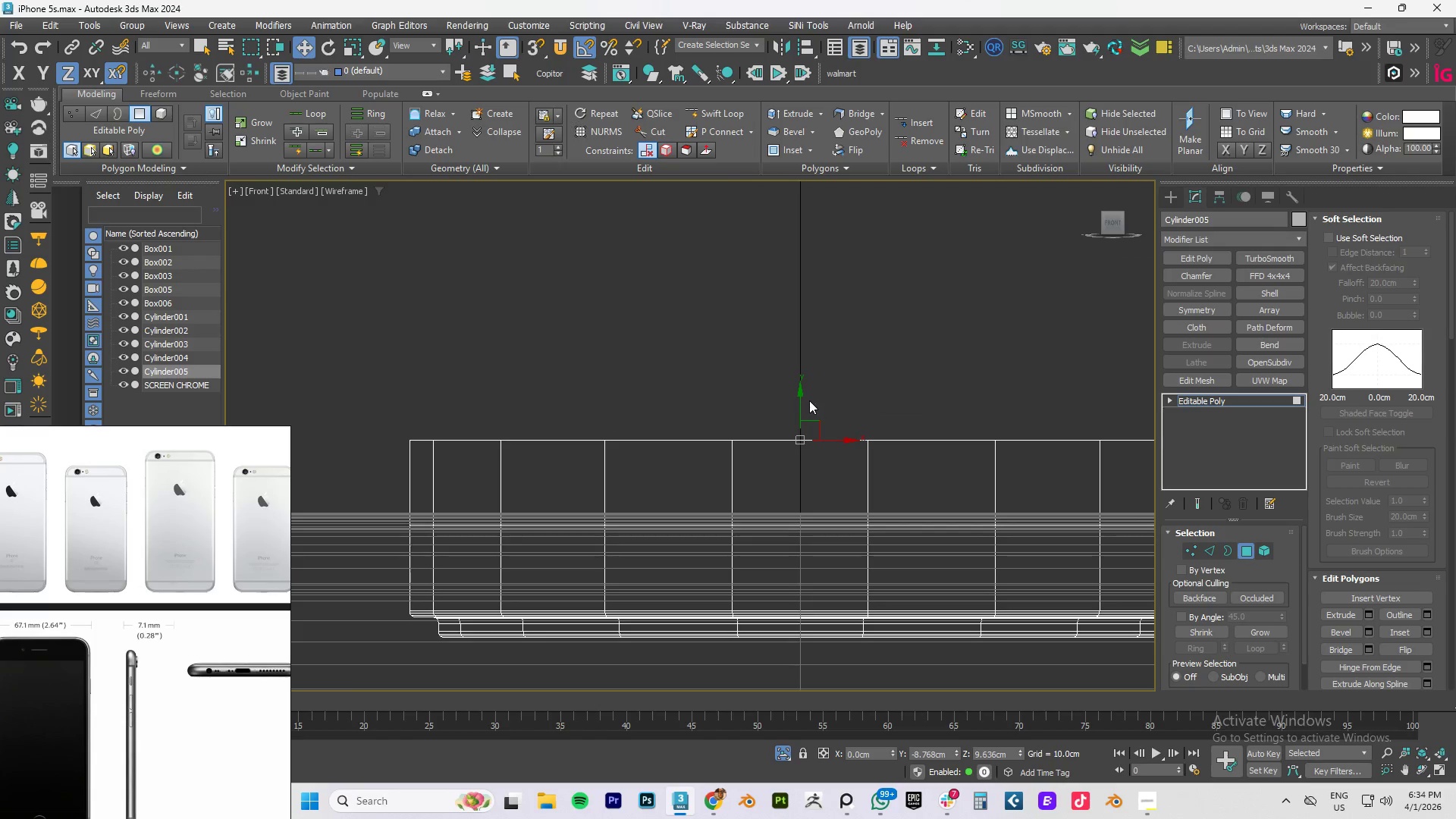 
hold_key(key=ShiftLeft, duration=1.51)
left_click_drag(start_coordinate=[801, 394], to_coordinate=[801, 398])
 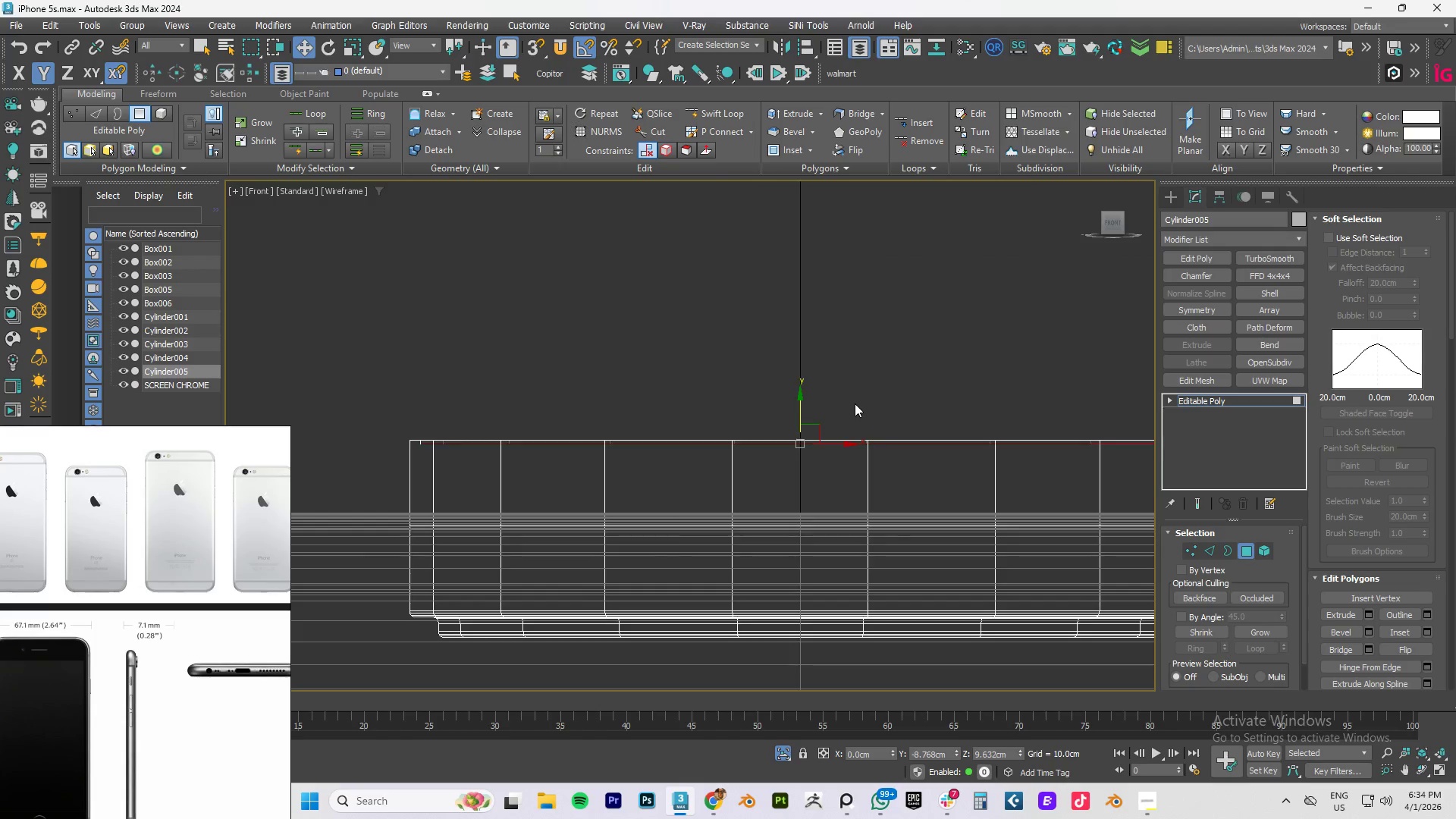 
hold_key(key=ShiftLeft, duration=1.5)
 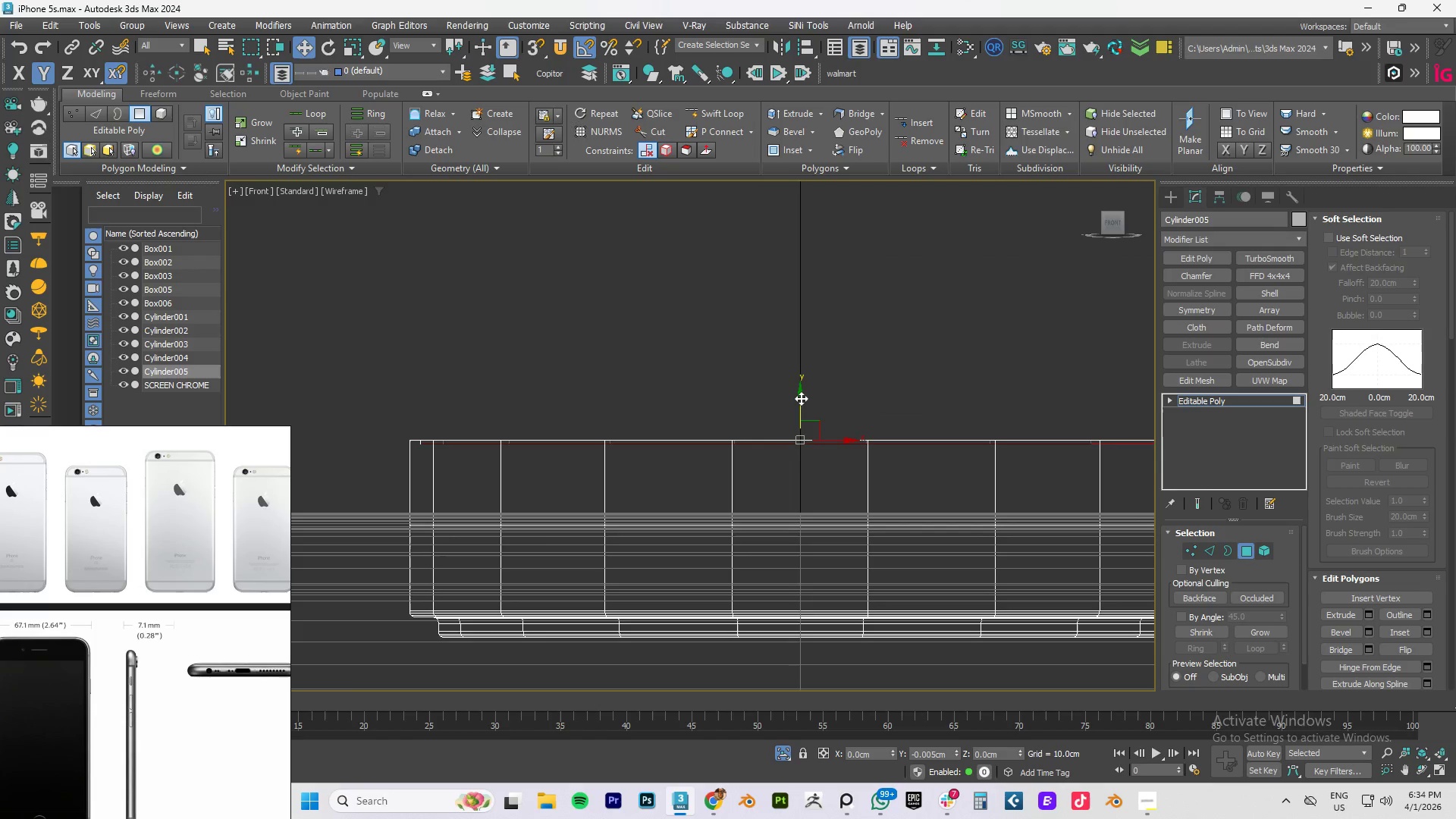 
hold_key(key=ShiftLeft, duration=1.52)
 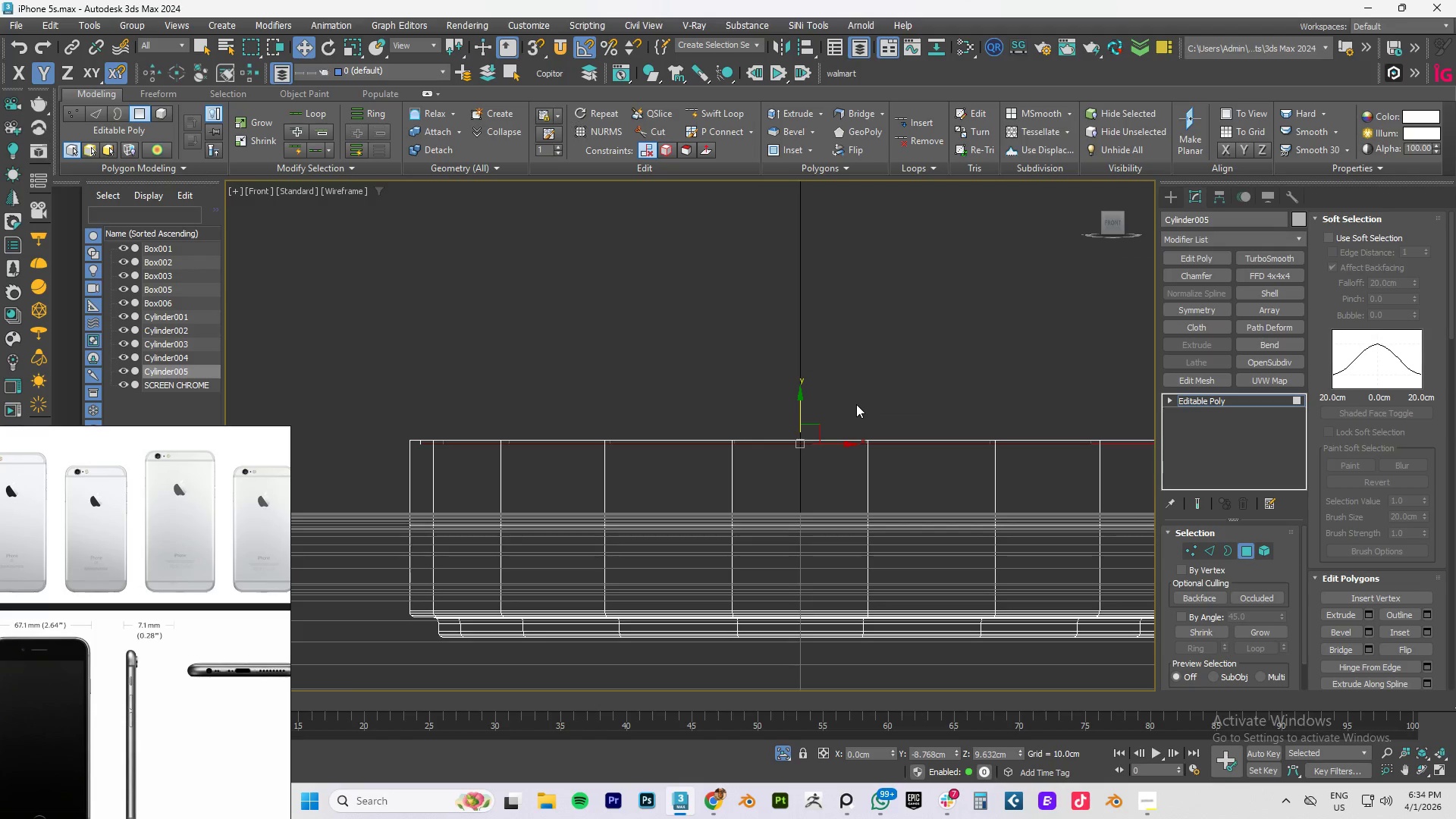 
key(Shift+ShiftLeft)
 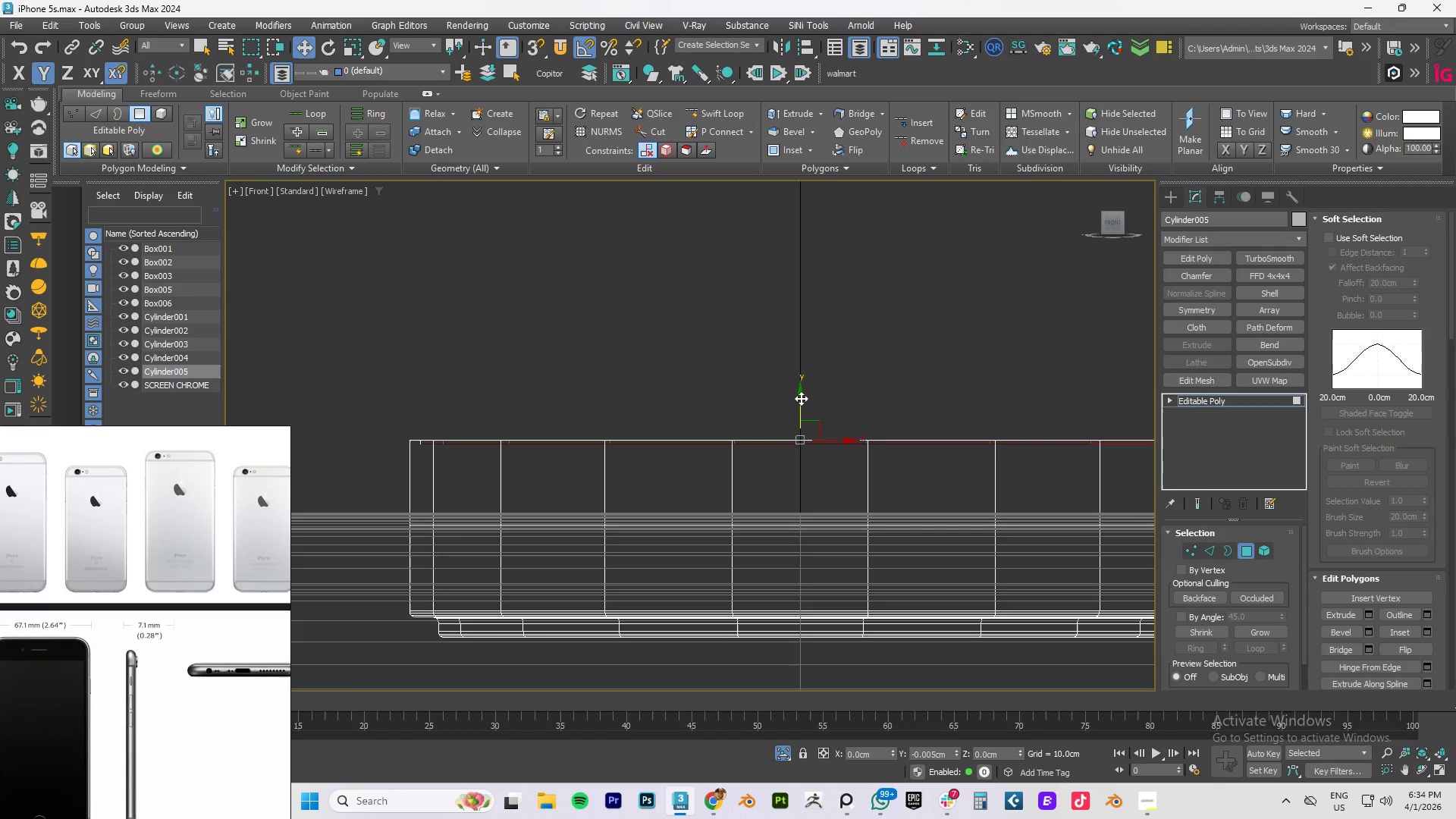 
key(Shift+ShiftLeft)
 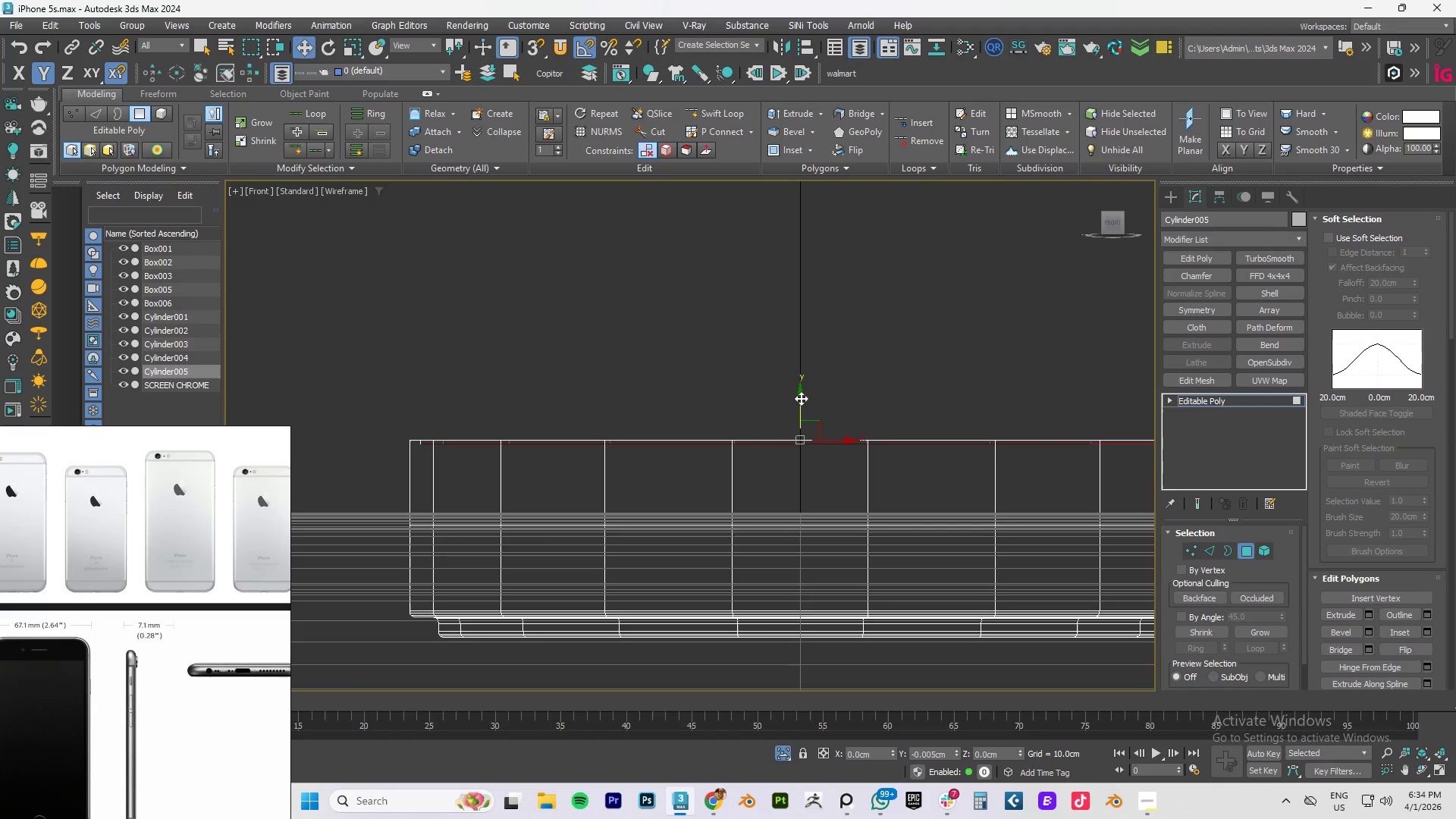 
key(Shift+ShiftLeft)
 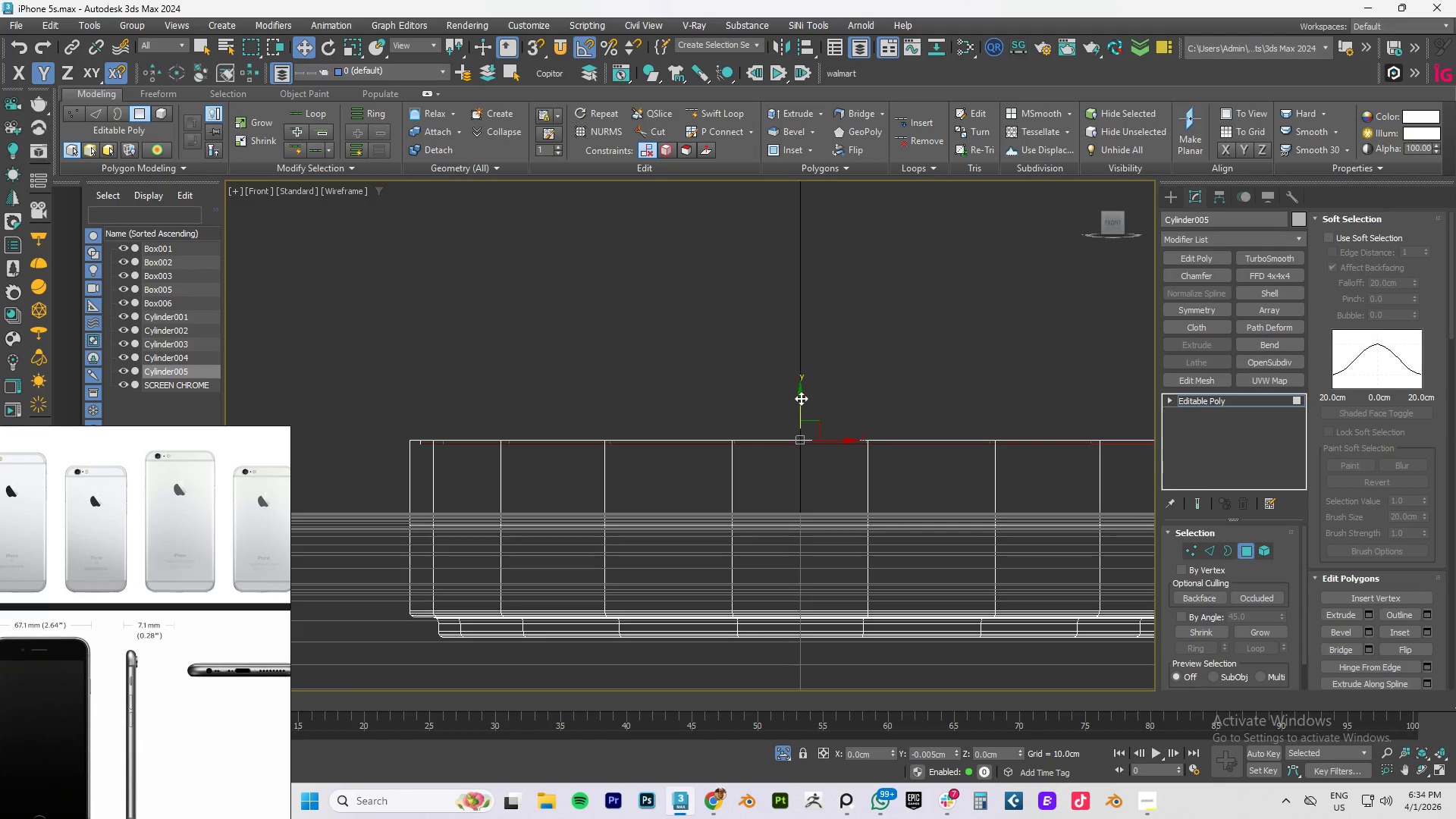 
key(Shift+ShiftLeft)
 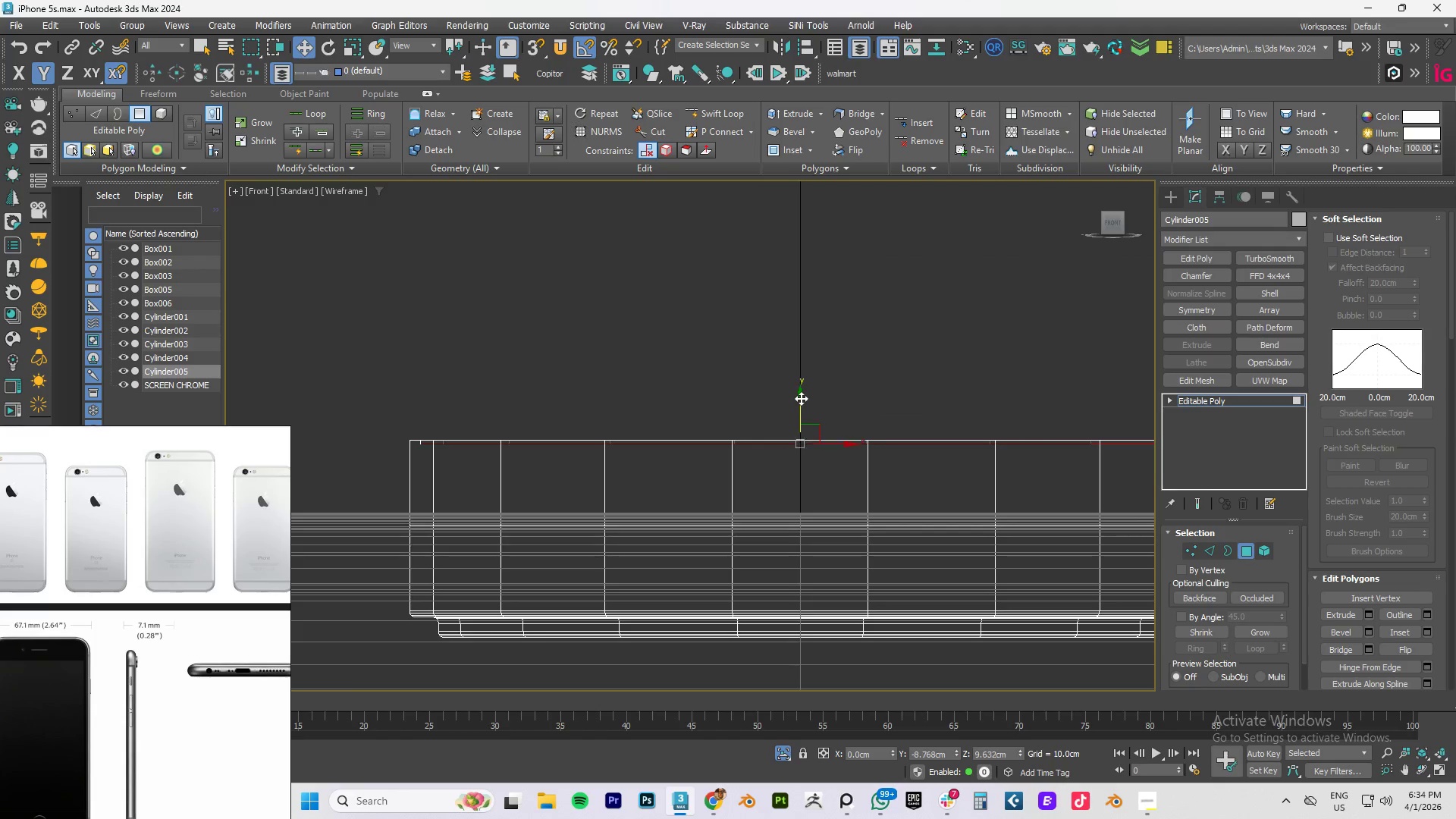 
key(Shift+ShiftLeft)
 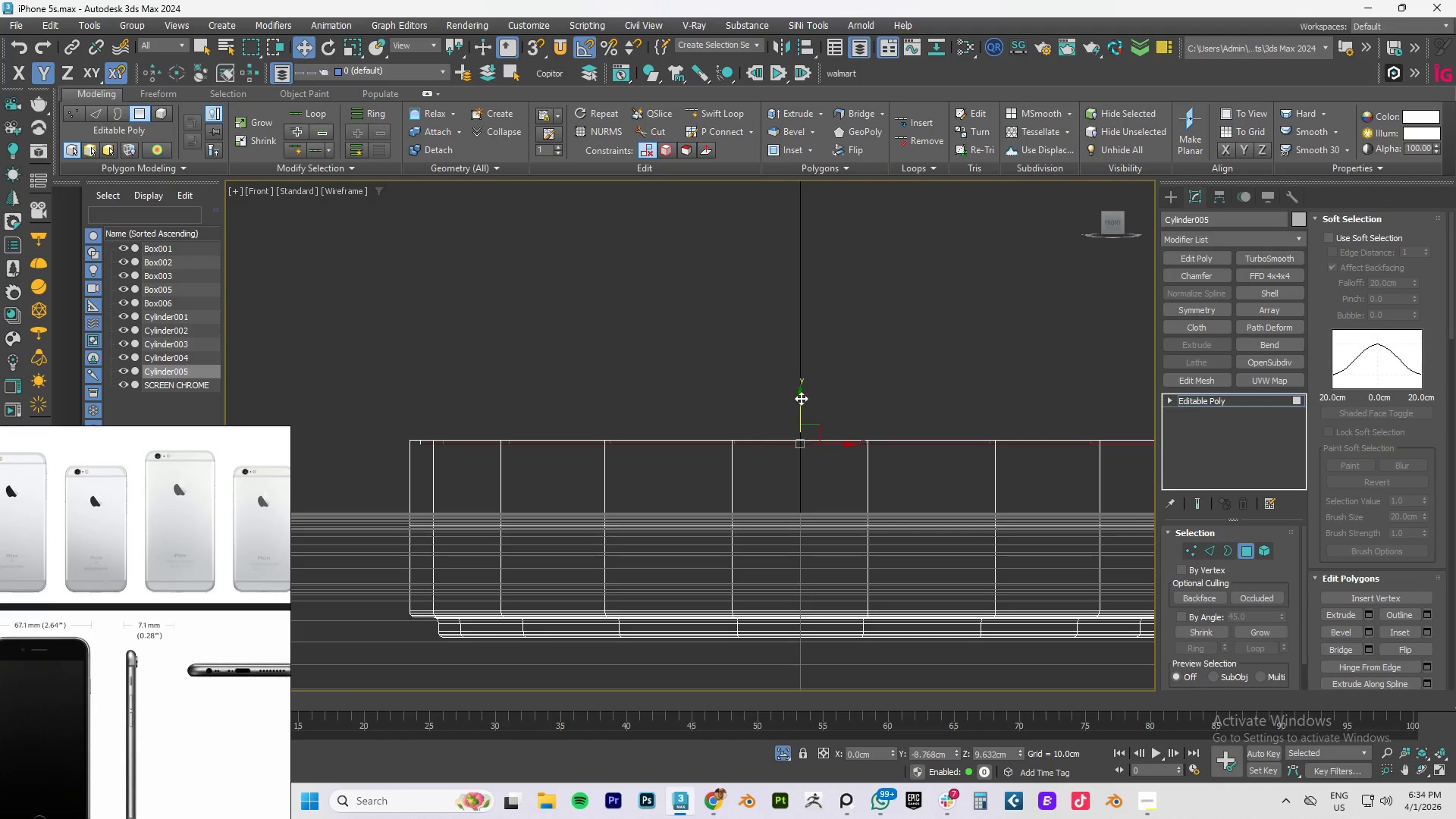 
key(Shift+ShiftLeft)
 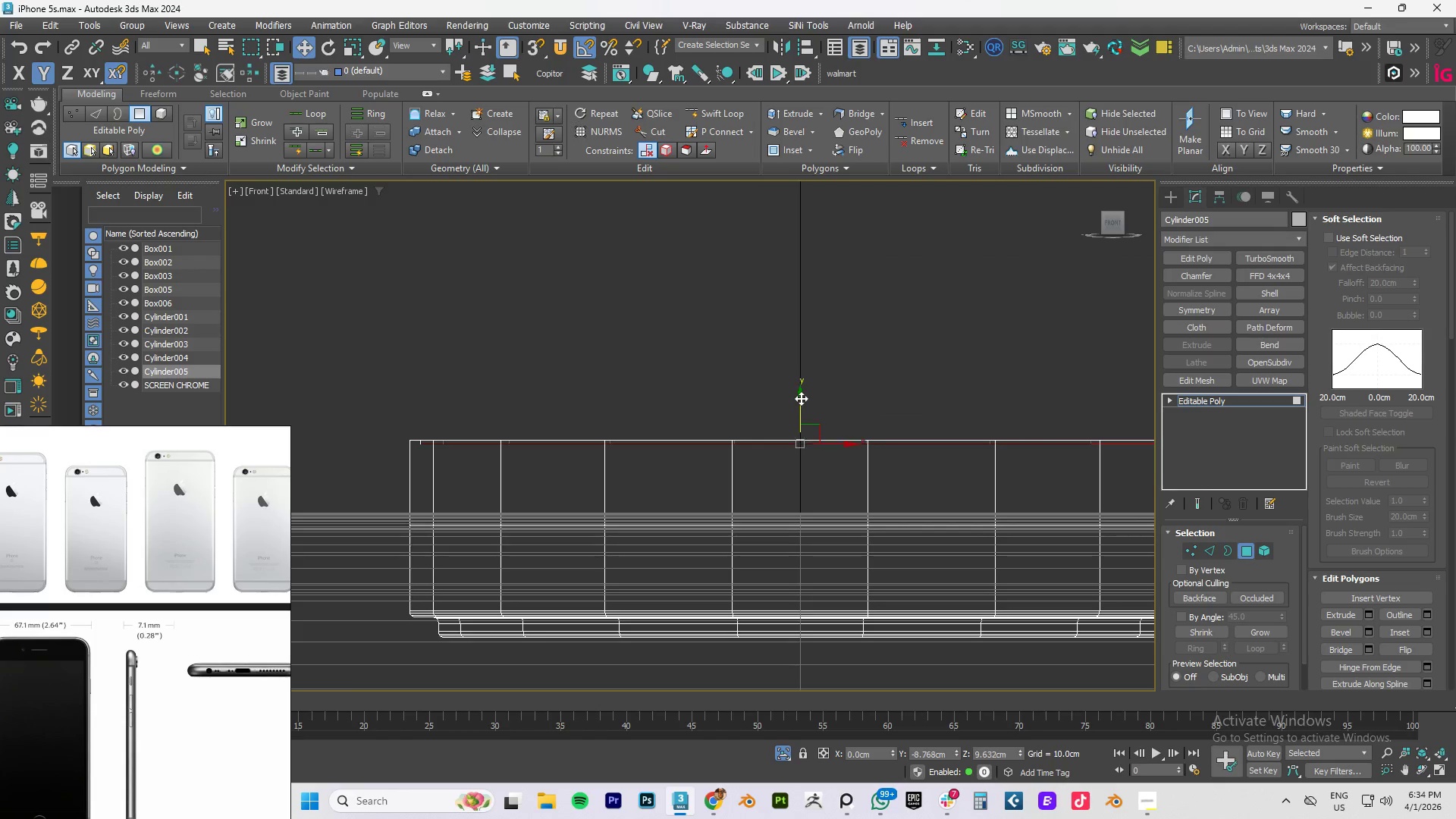 
key(Shift+ShiftLeft)
 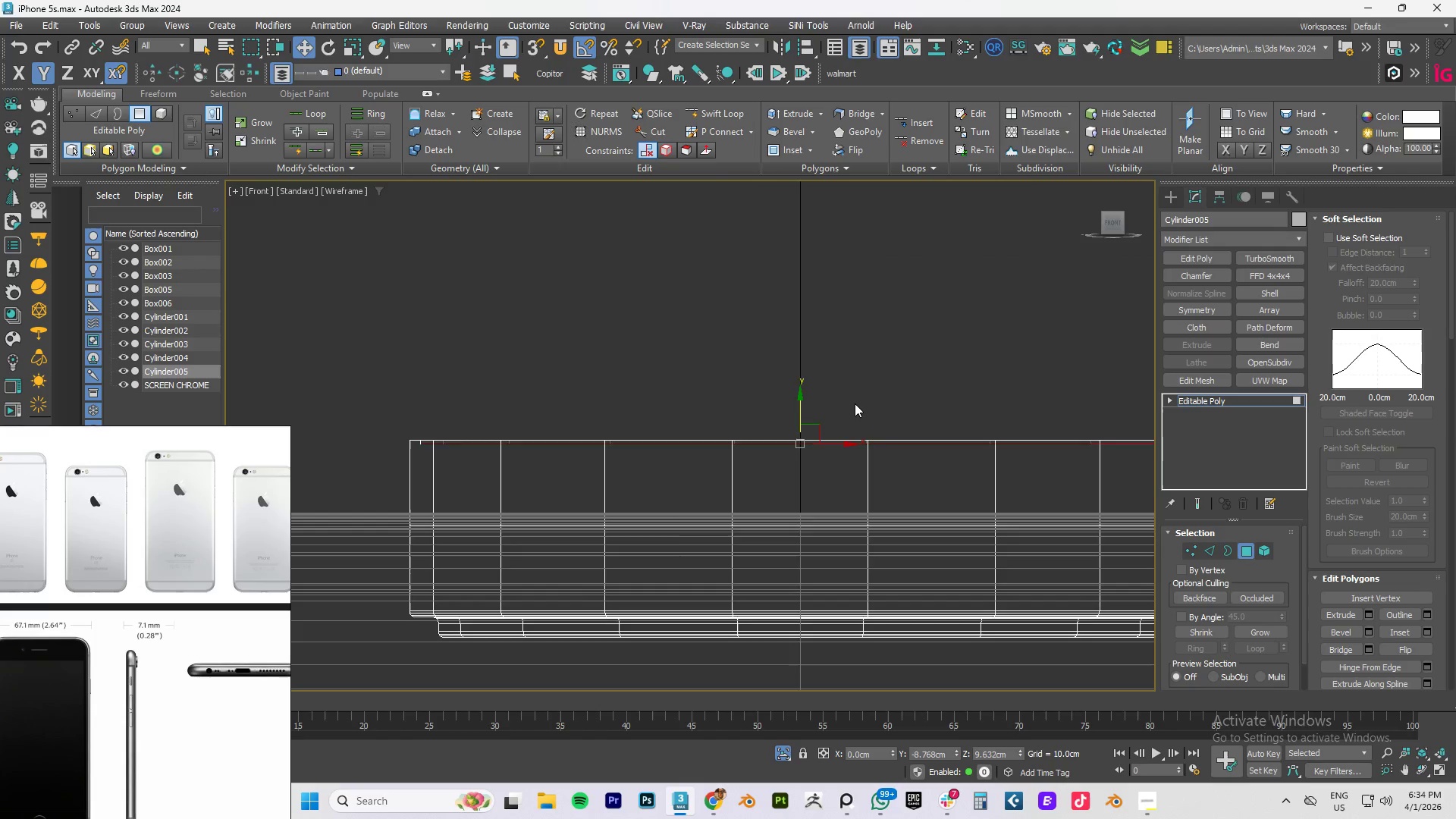 
hold_key(key=AltLeft, duration=0.66)
 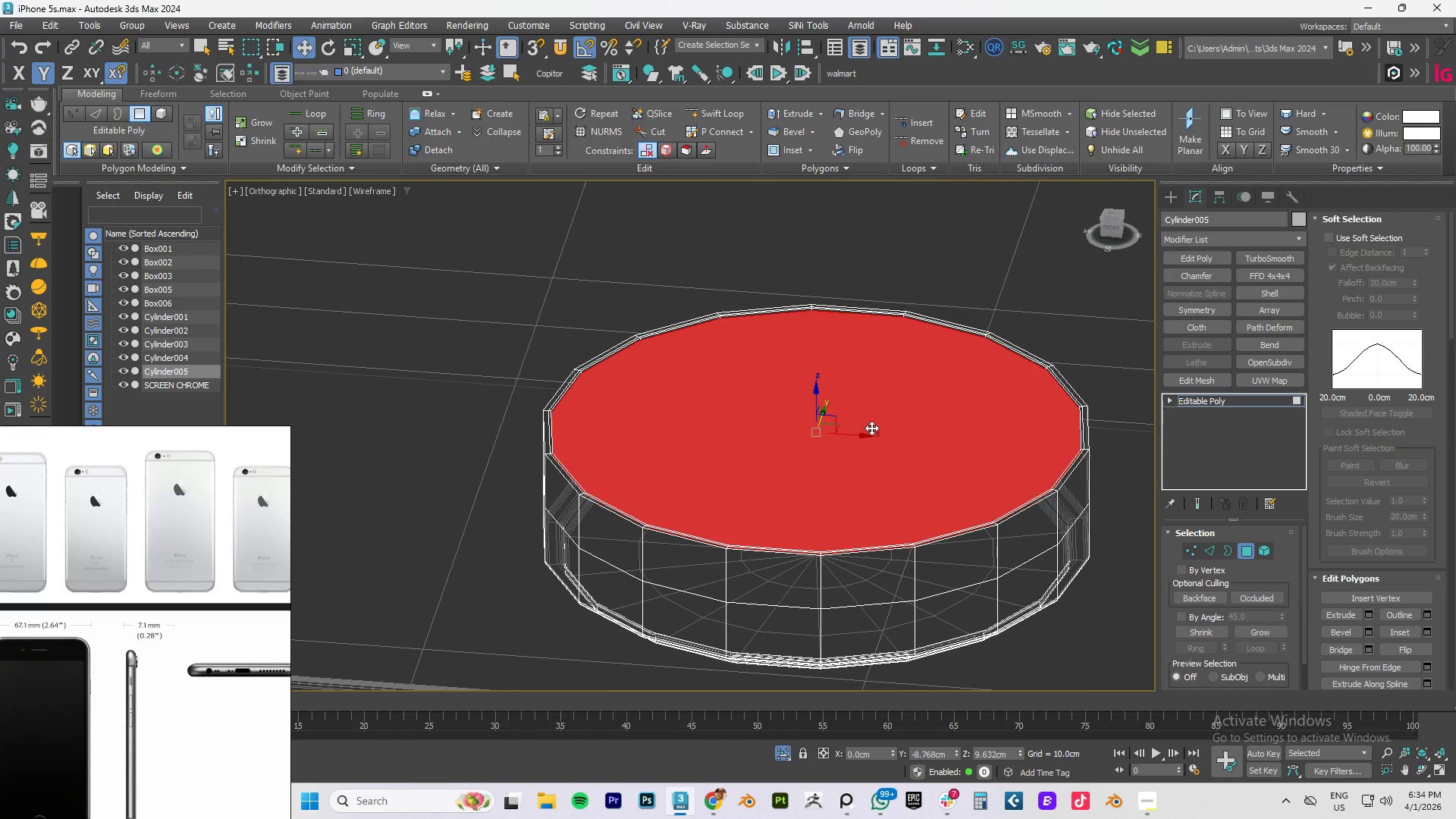 
scroll: coordinate [855, 403], scroll_direction: down, amount: 1.0
 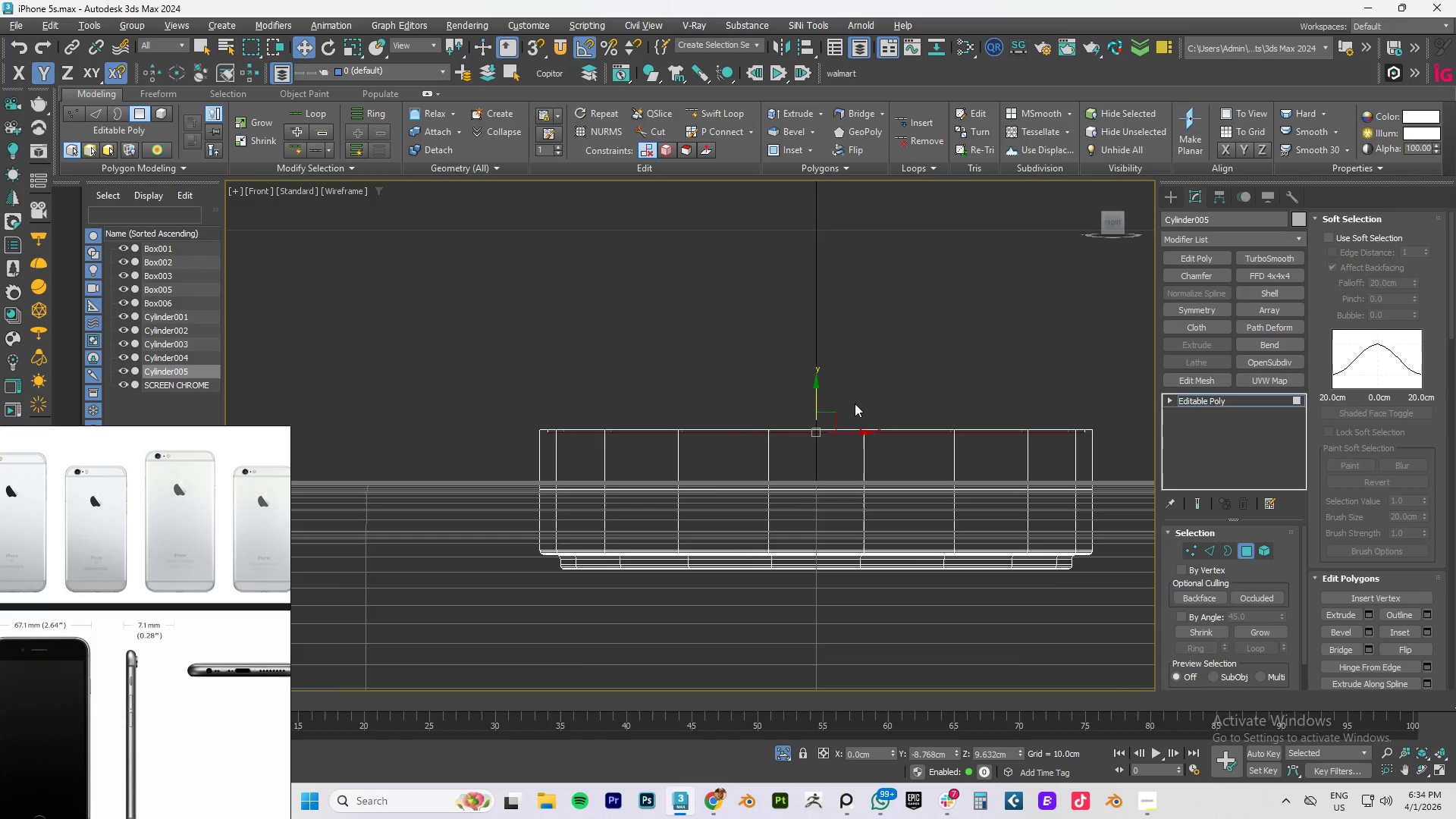 
key(F4)
 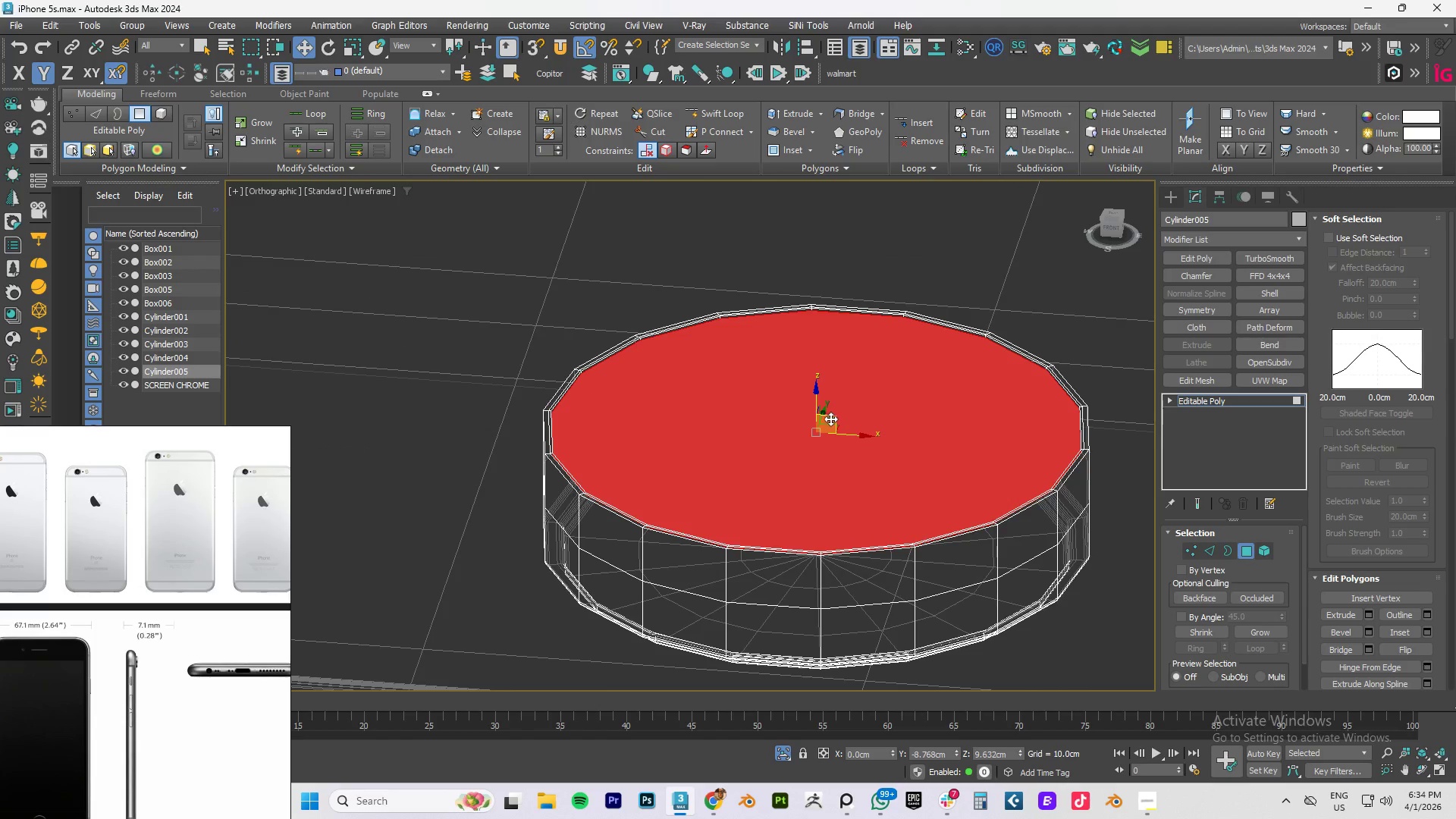 
key(R)
 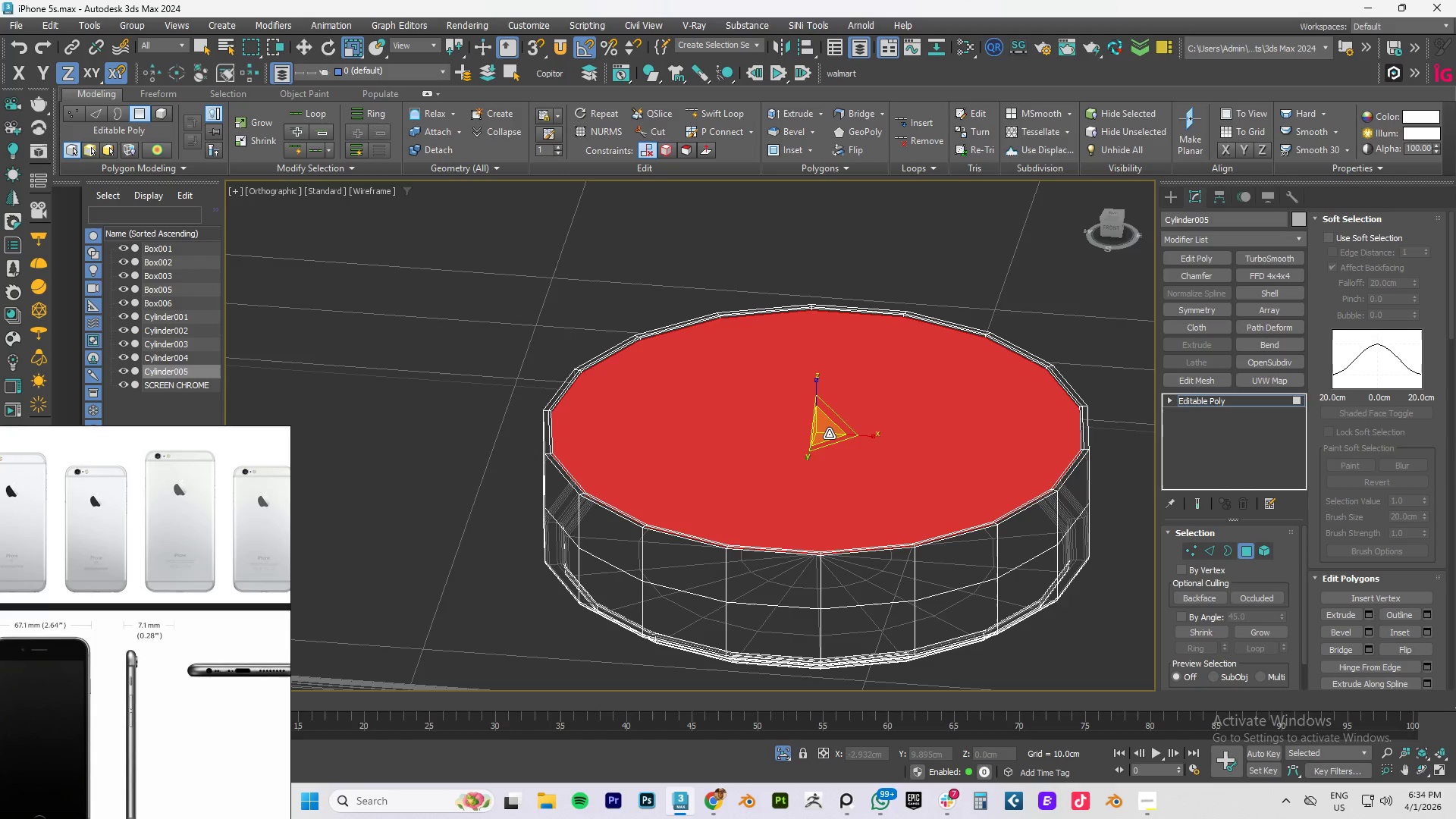 
hold_key(key=ShiftLeft, duration=0.88)
left_click_drag(start_coordinate=[827, 429], to_coordinate=[816, 478])
 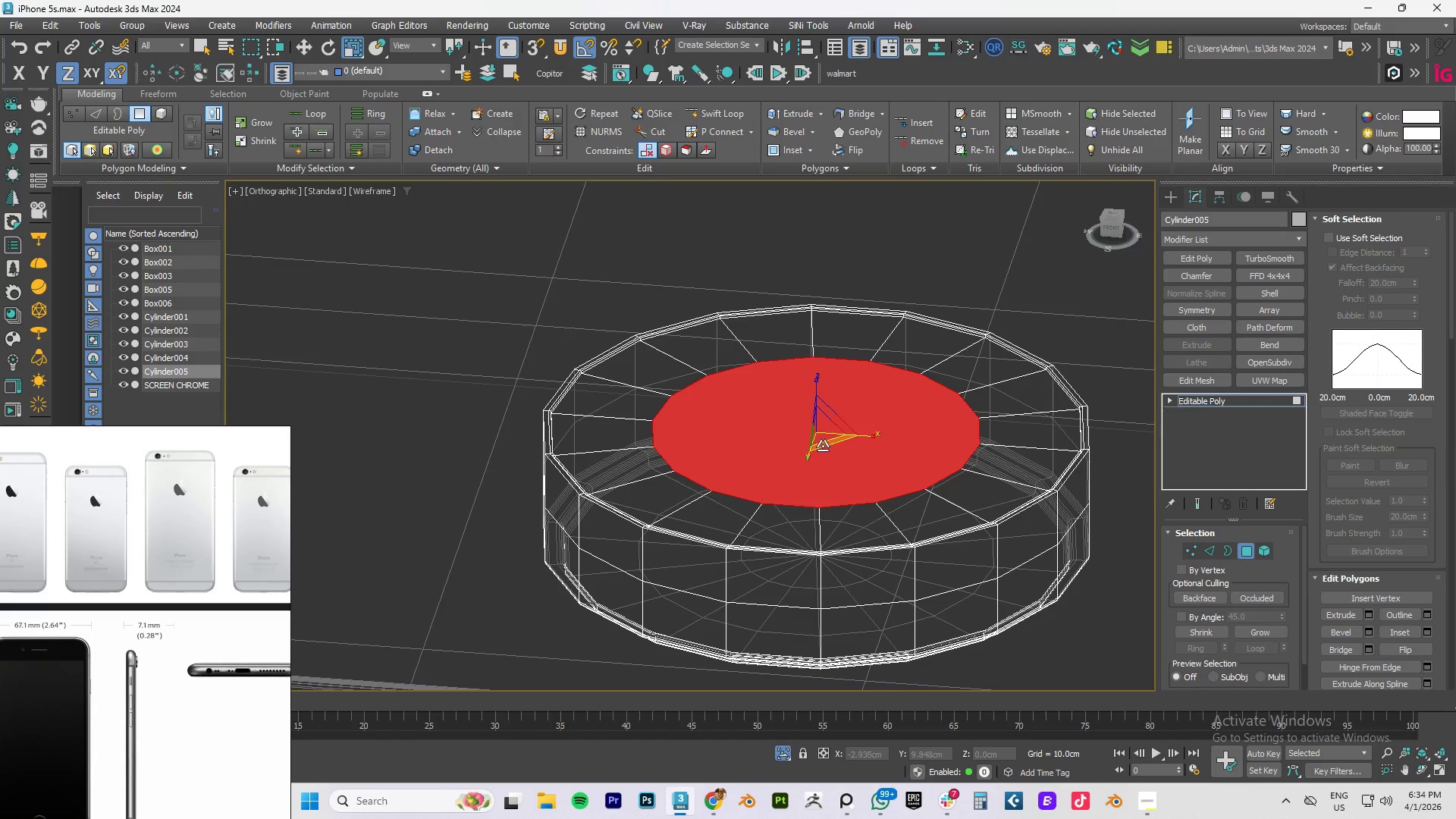 
hold_key(key=ShiftLeft, duration=1.53)
left_click_drag(start_coordinate=[825, 427], to_coordinate=[789, 535])
 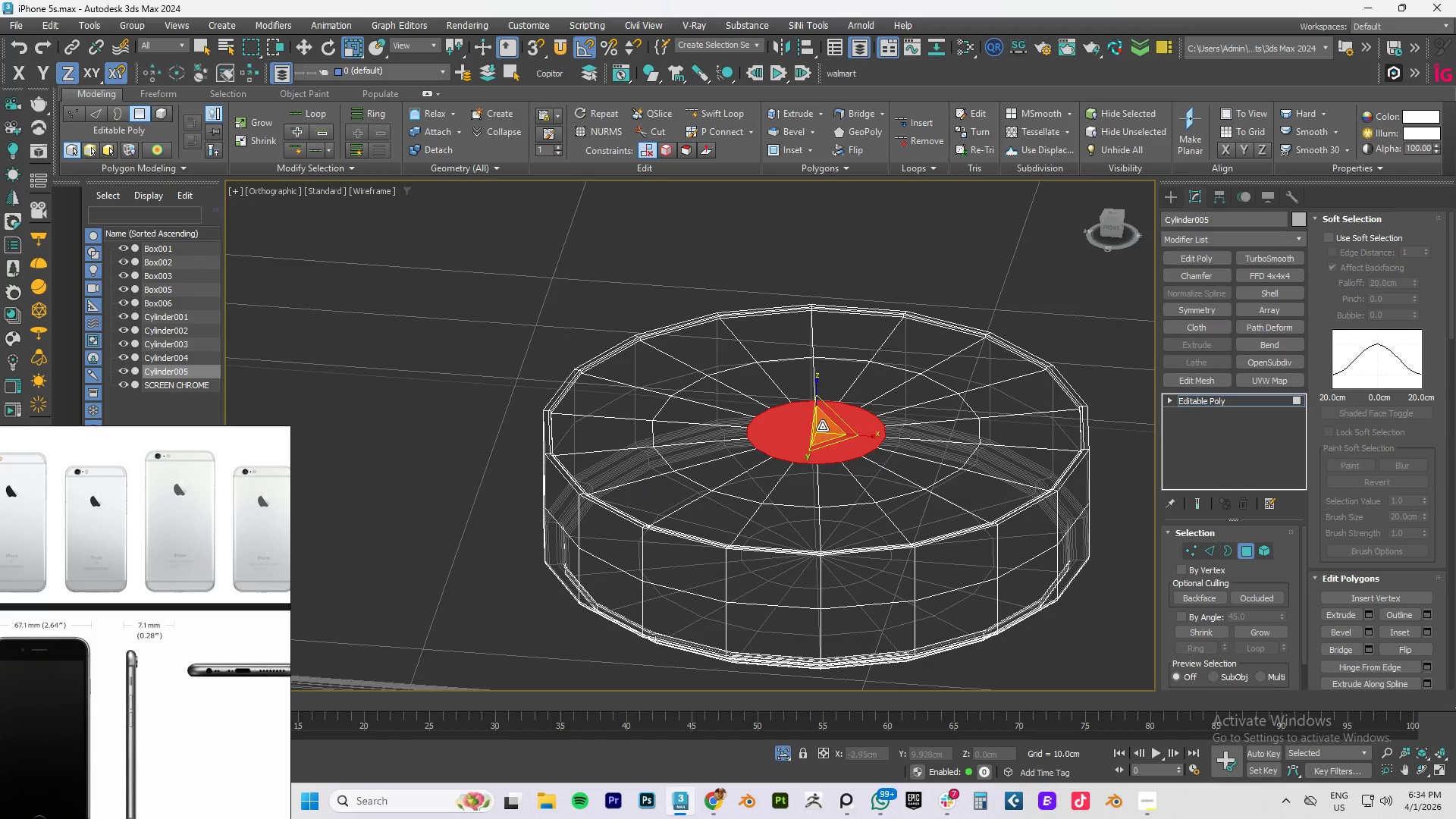 
key(Shift+ShiftLeft)
 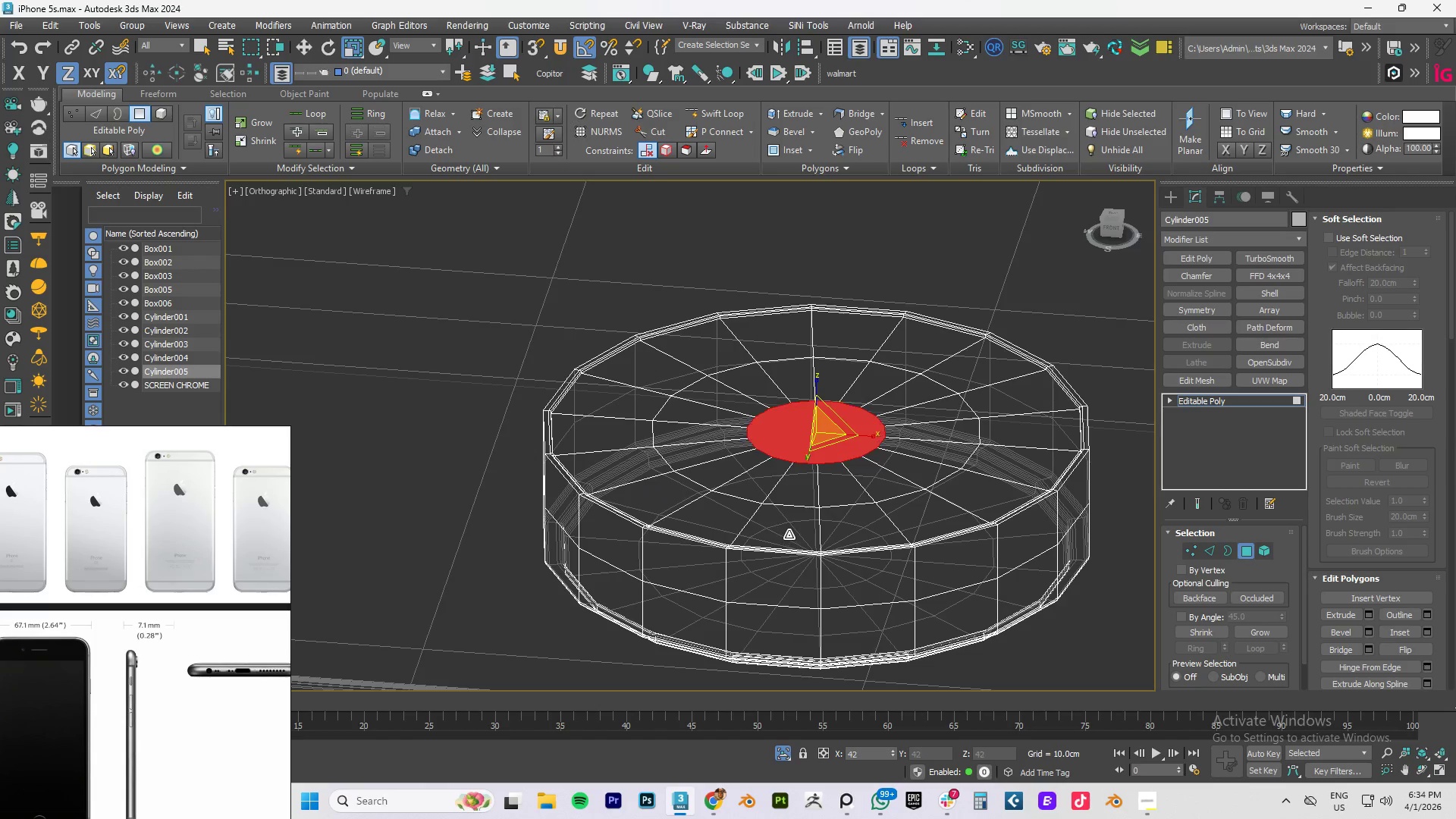 
key(Shift+ShiftLeft)
 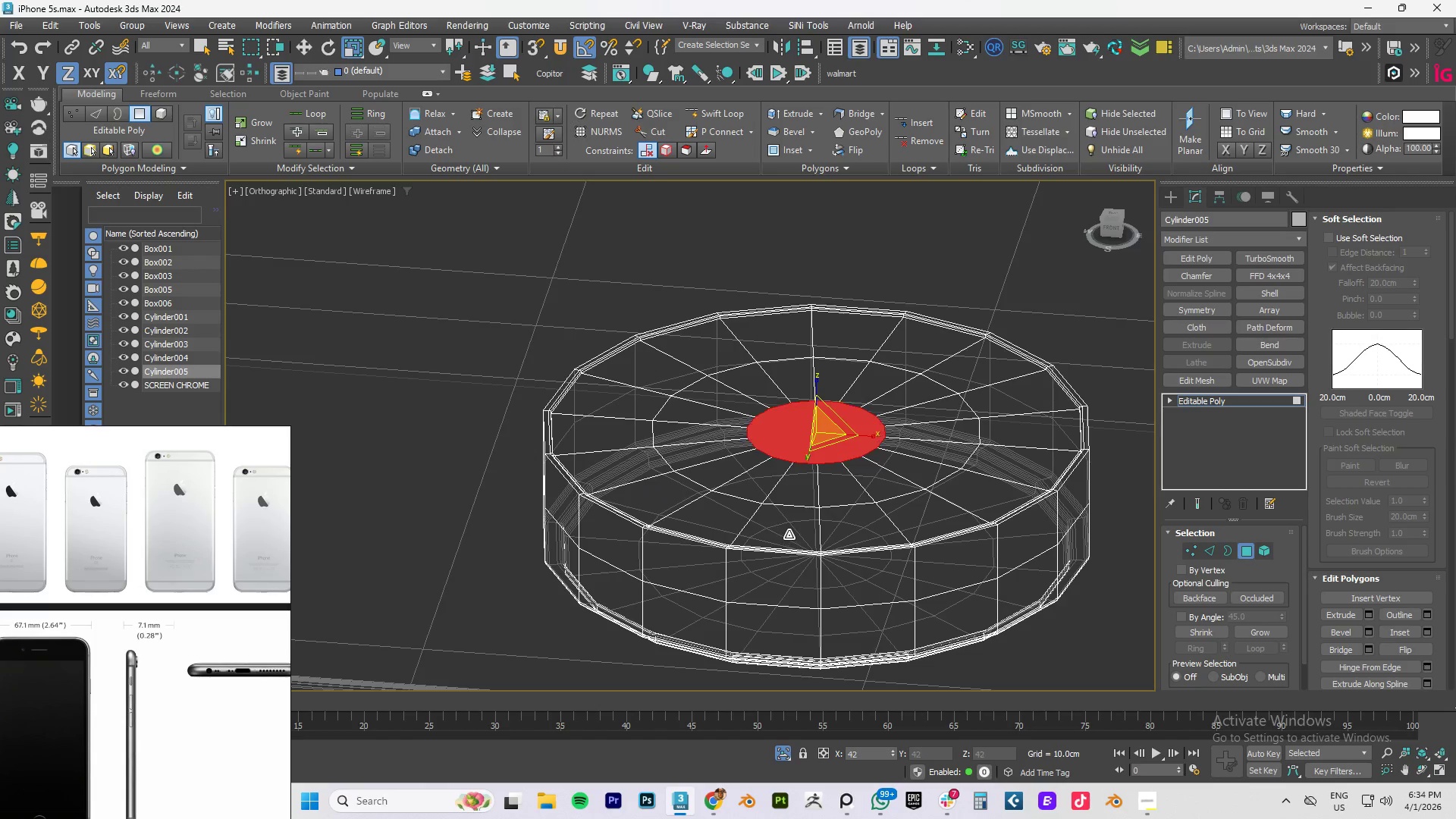 
key(Shift+ShiftLeft)
 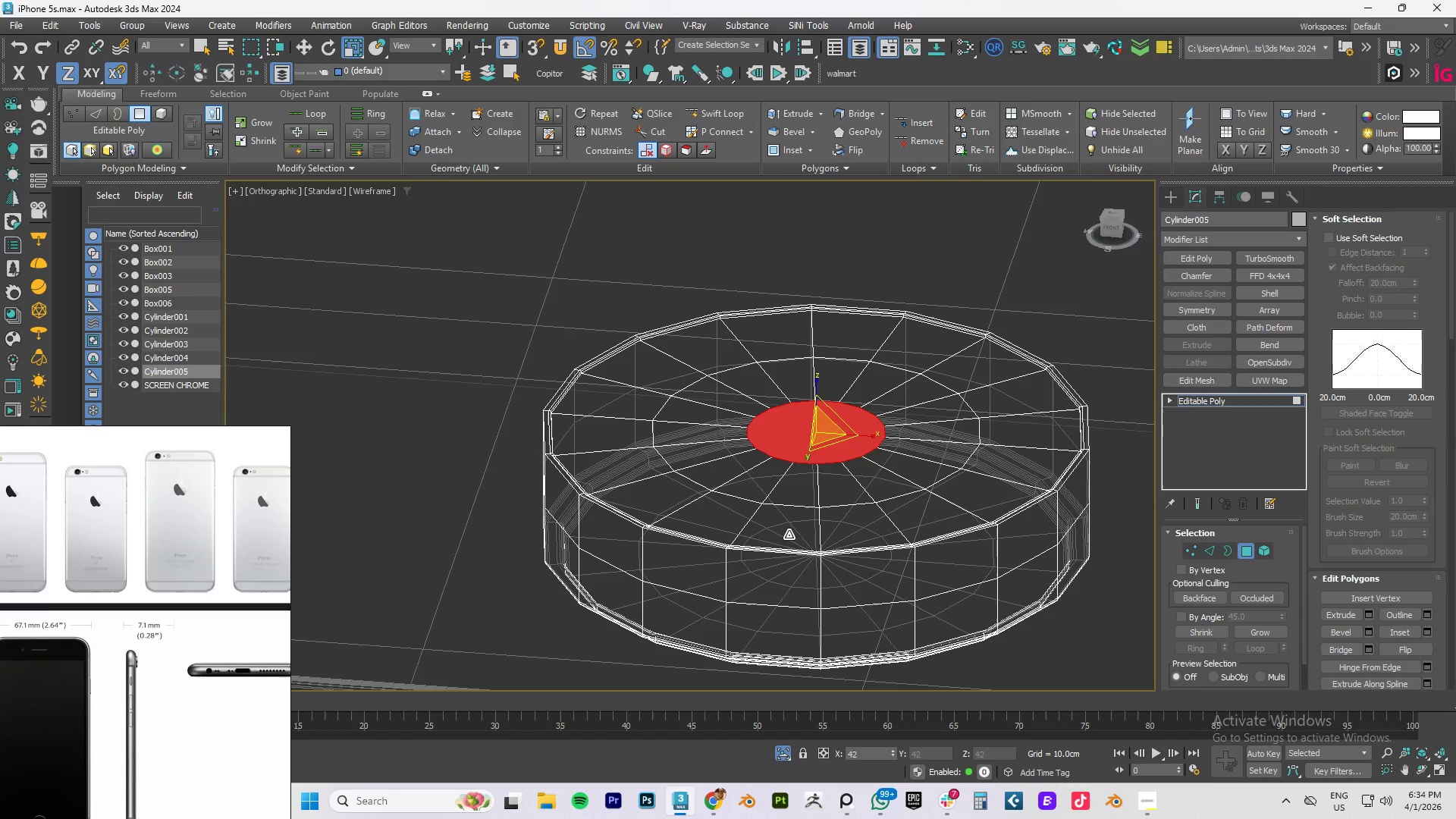 
key(Shift+ShiftLeft)
 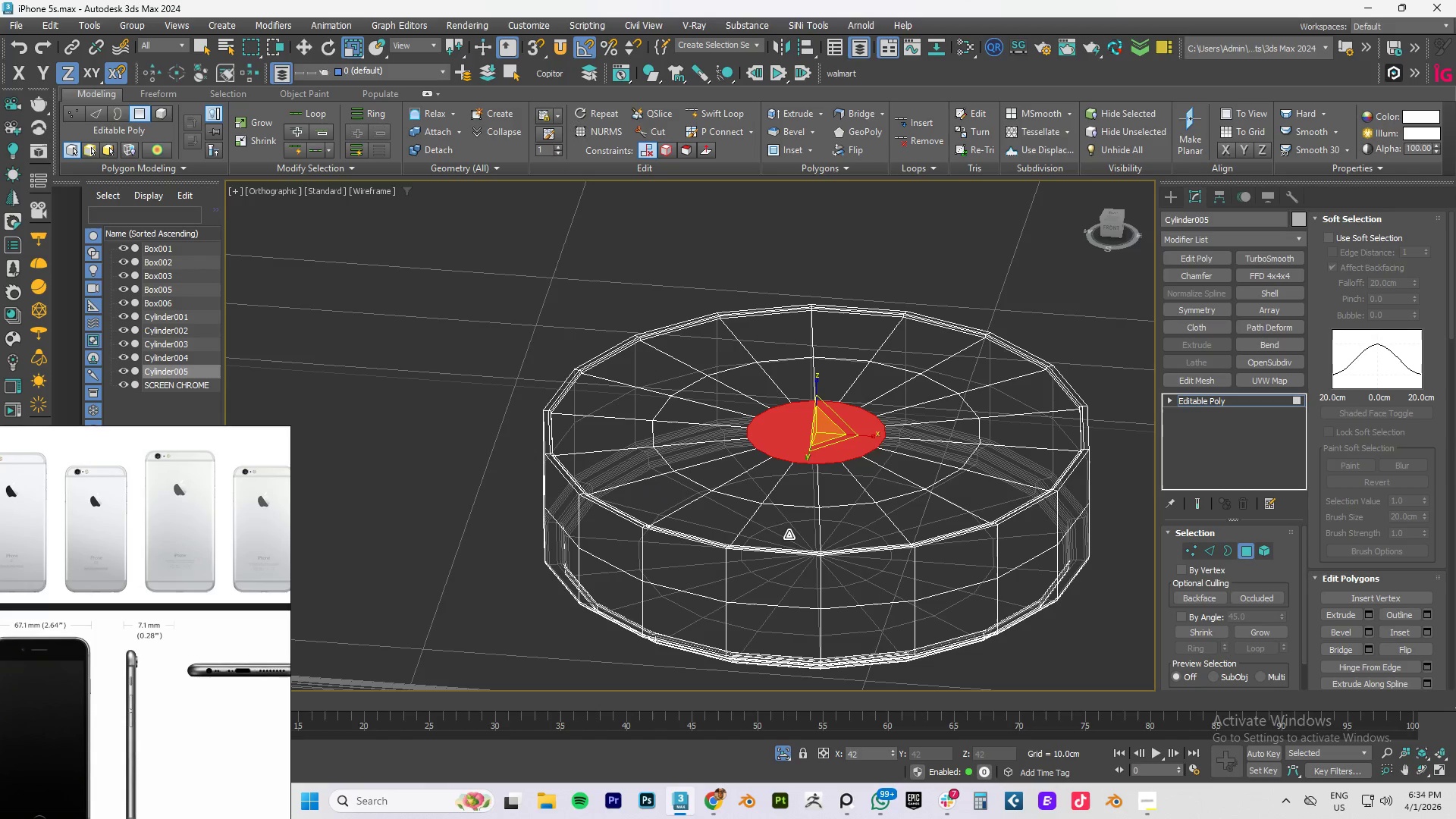 
key(Shift+ShiftLeft)
 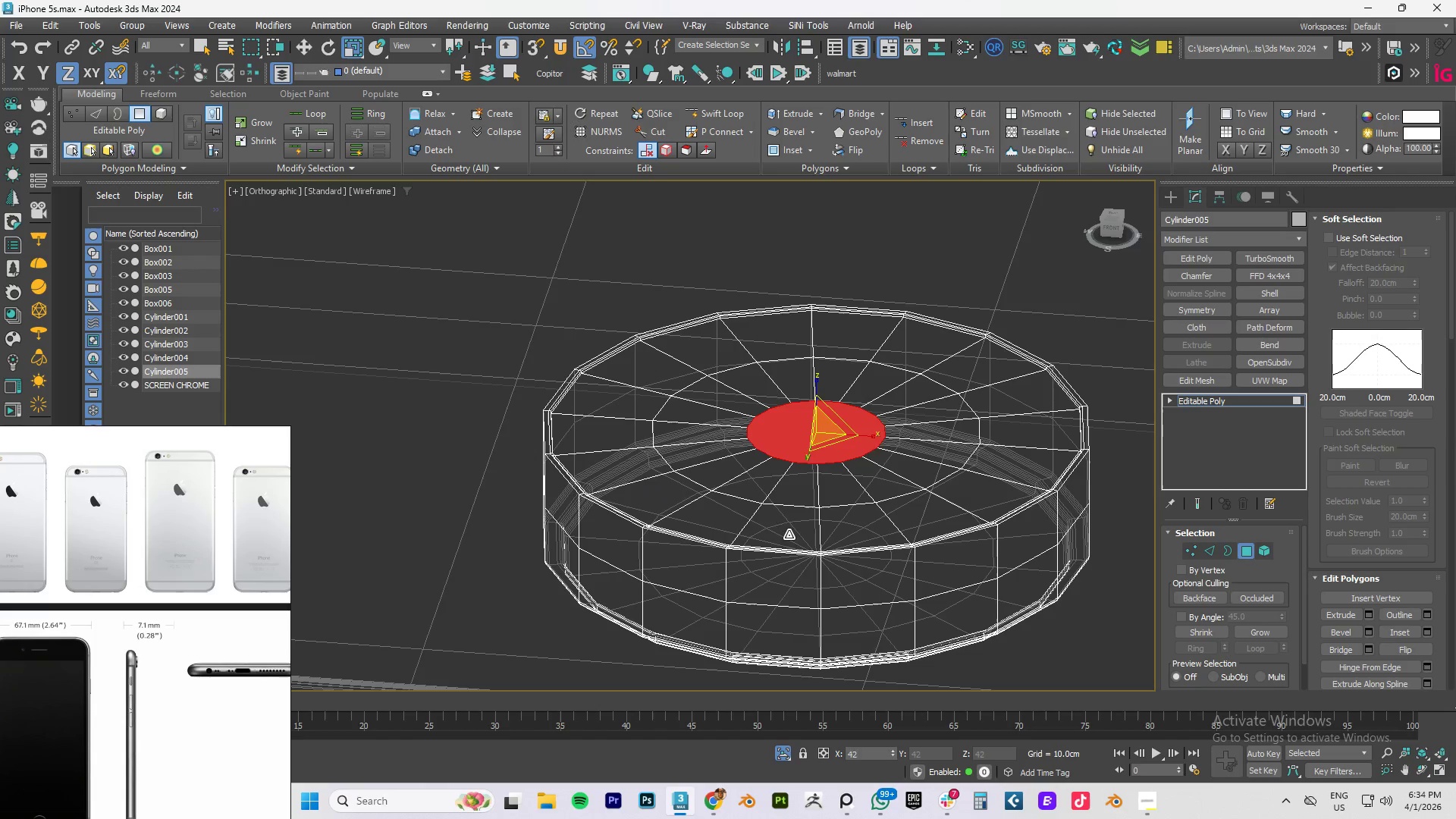 
key(Shift+ShiftLeft)
 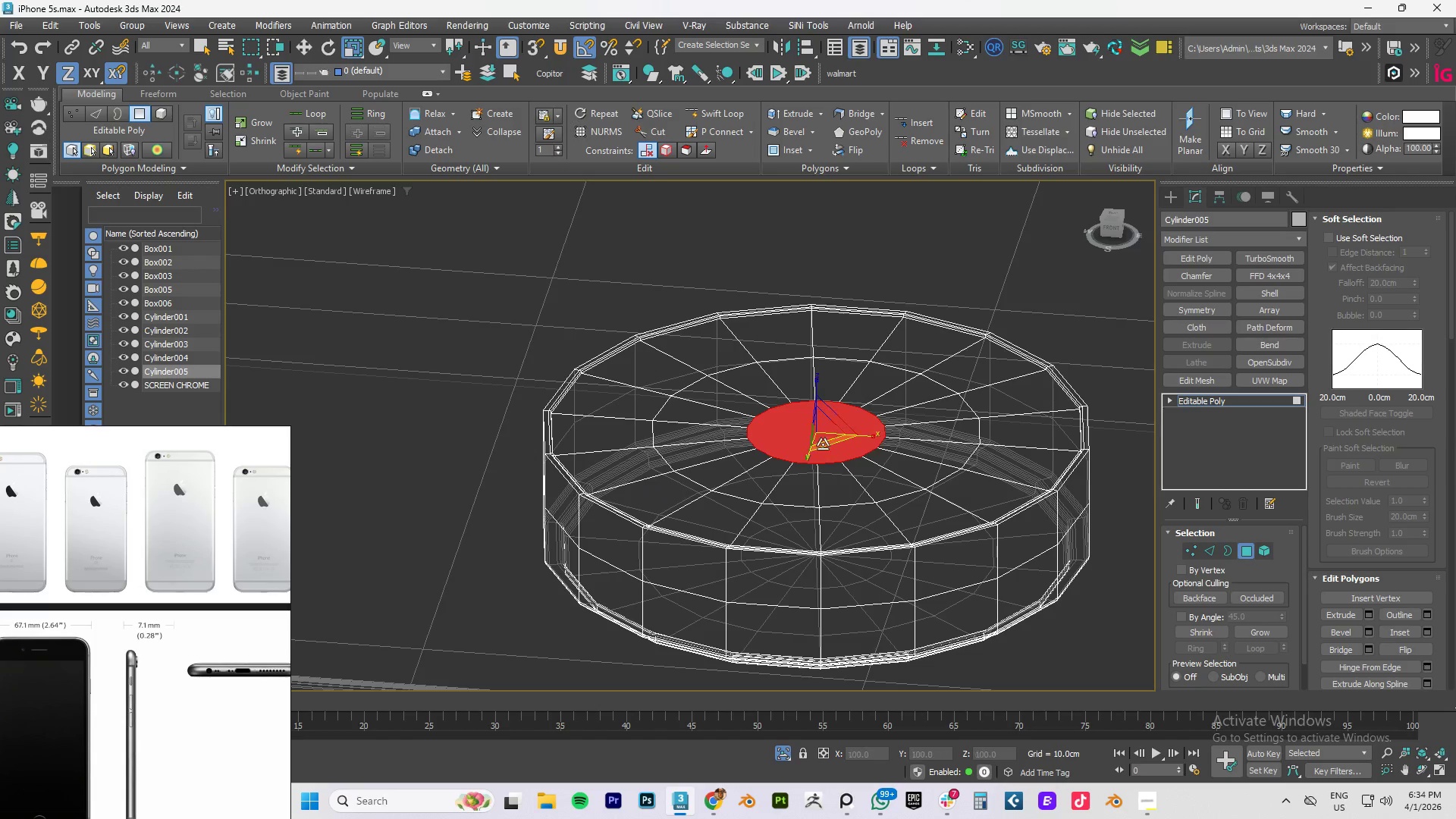 
hold_key(key=ShiftLeft, duration=1.26)
left_click_drag(start_coordinate=[822, 425], to_coordinate=[776, 626])
 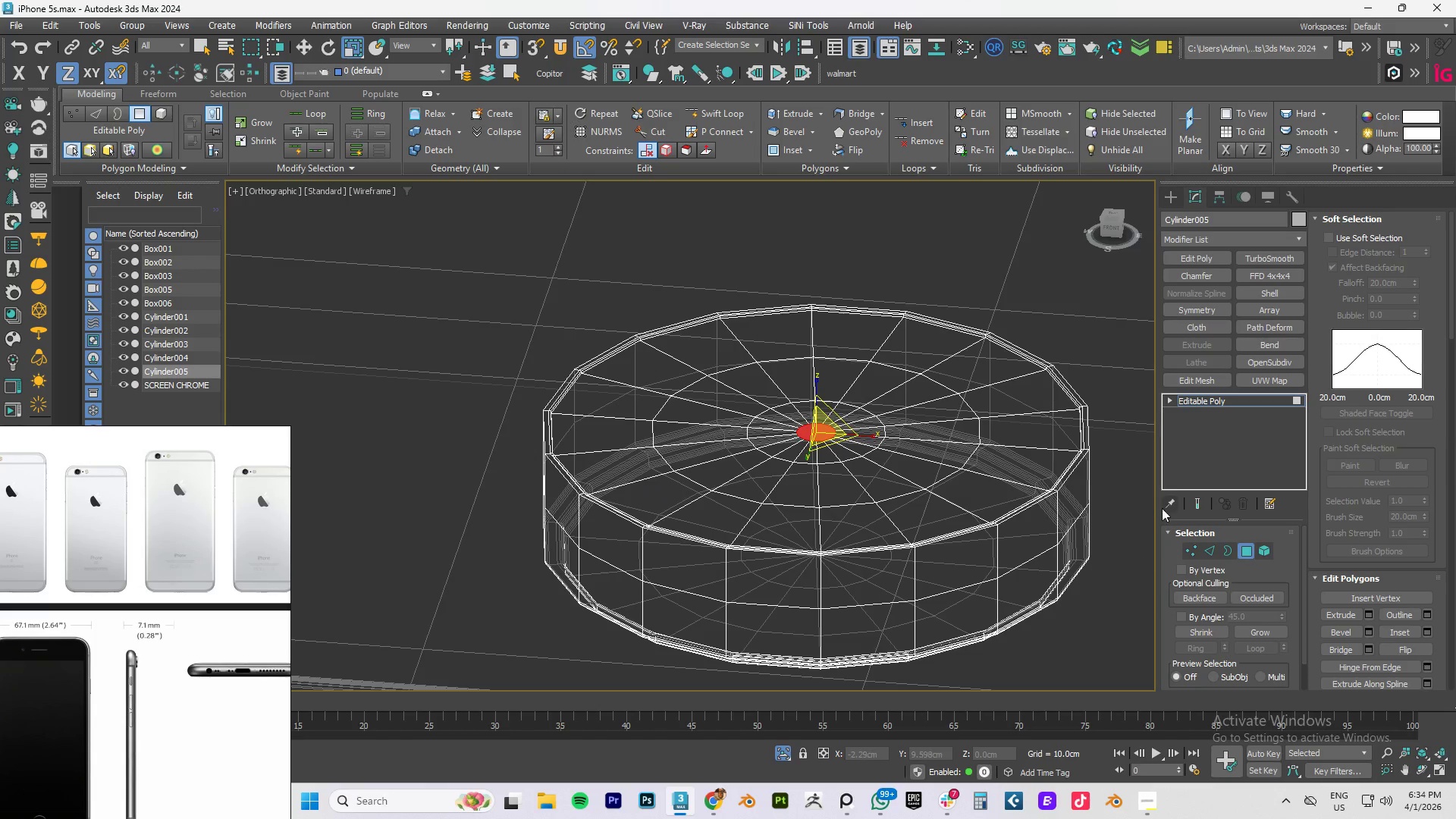 
hold_key(key=ControlLeft, duration=0.81)
left_click([1187, 547])
 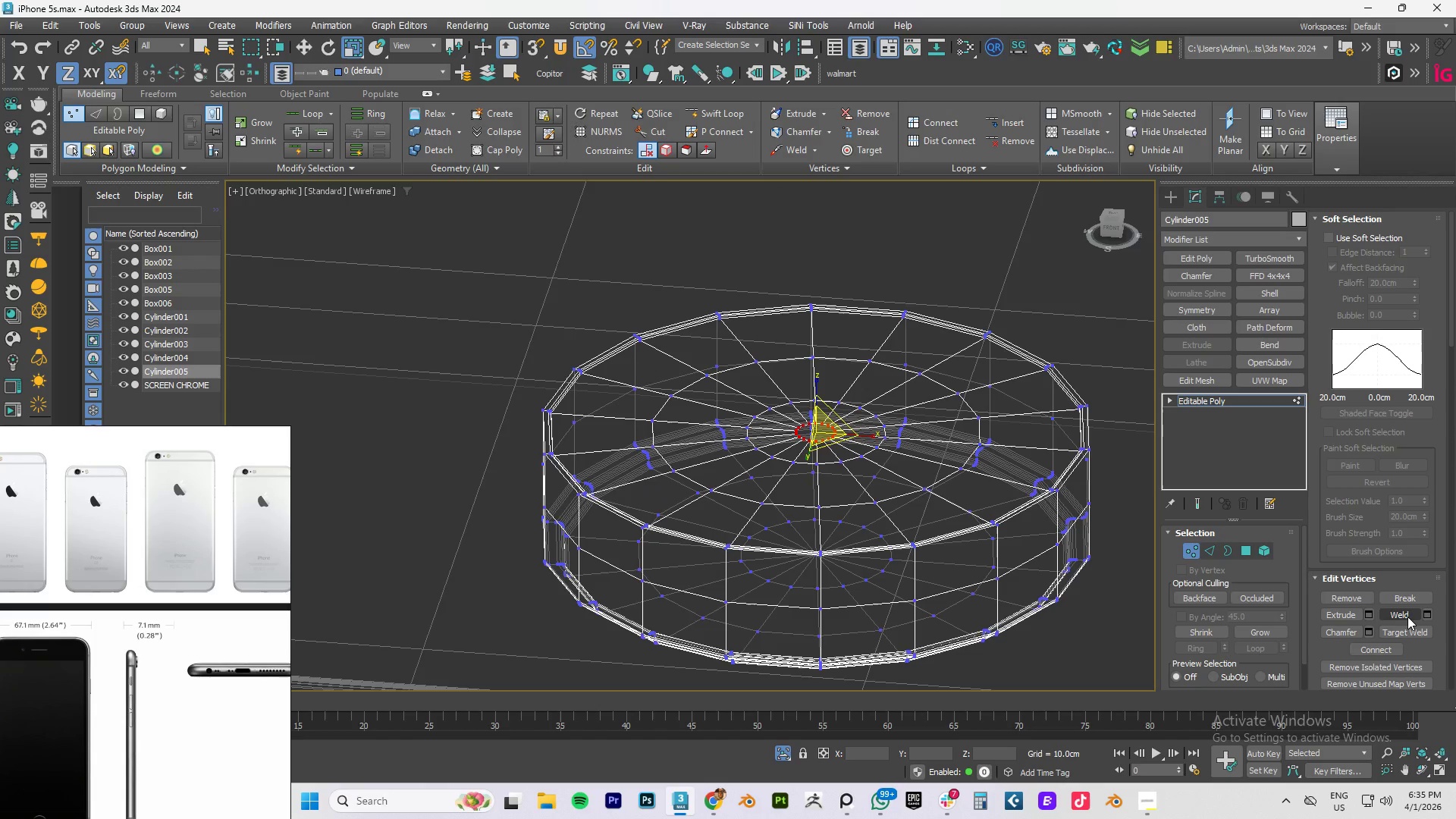 
left_click([1407, 617])
 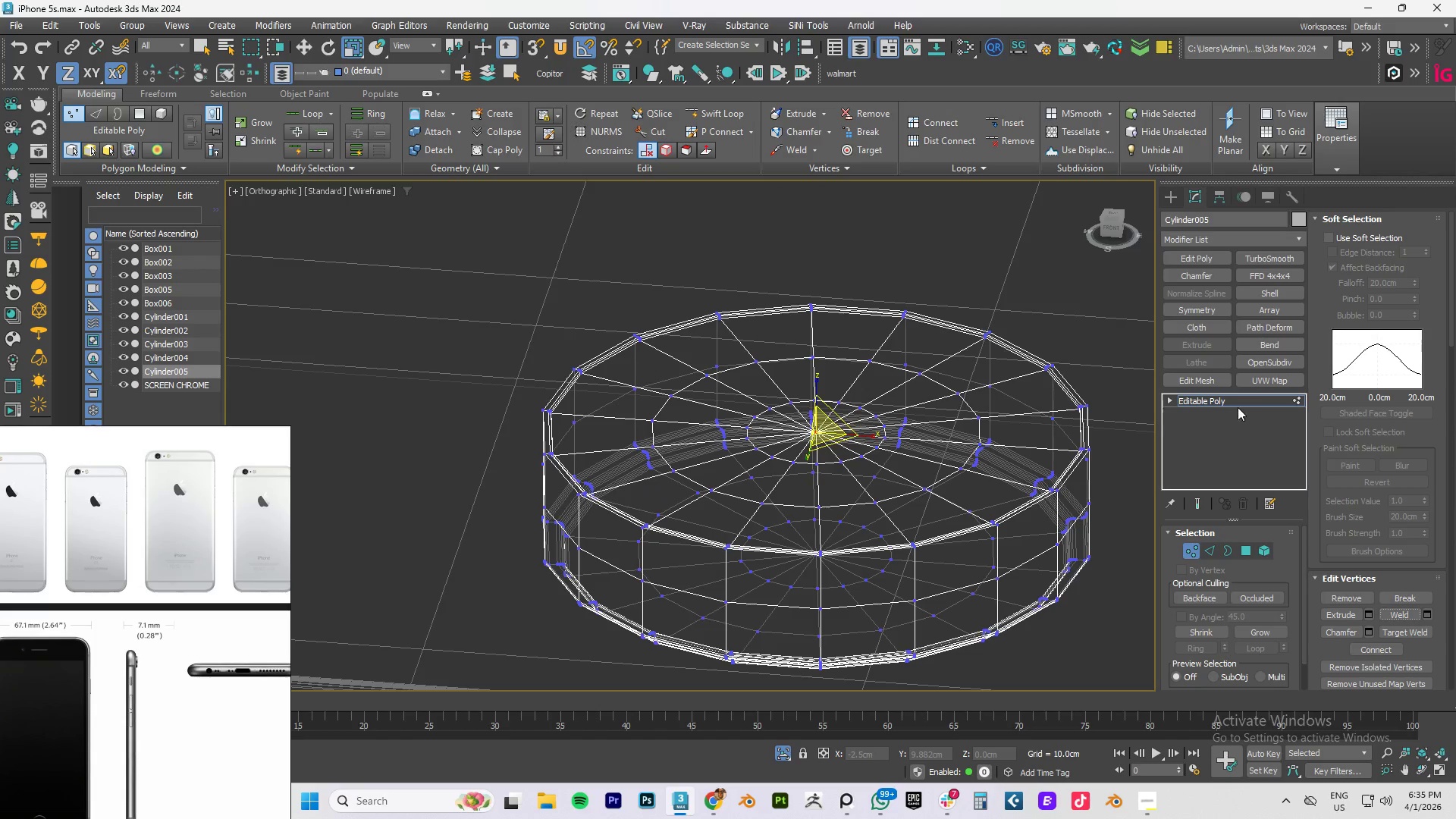 
left_click([1221, 401])
 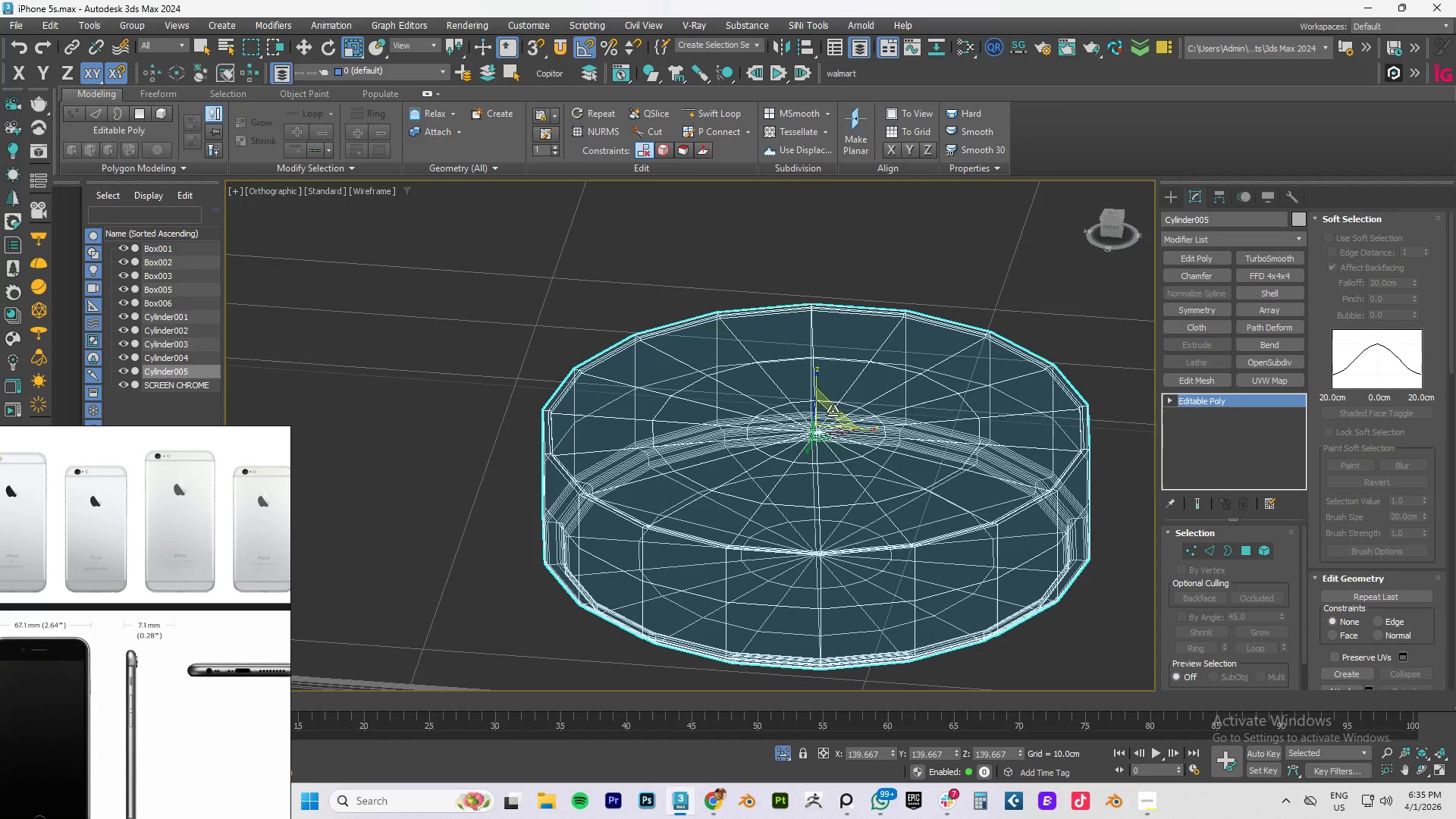 
key(F4)
 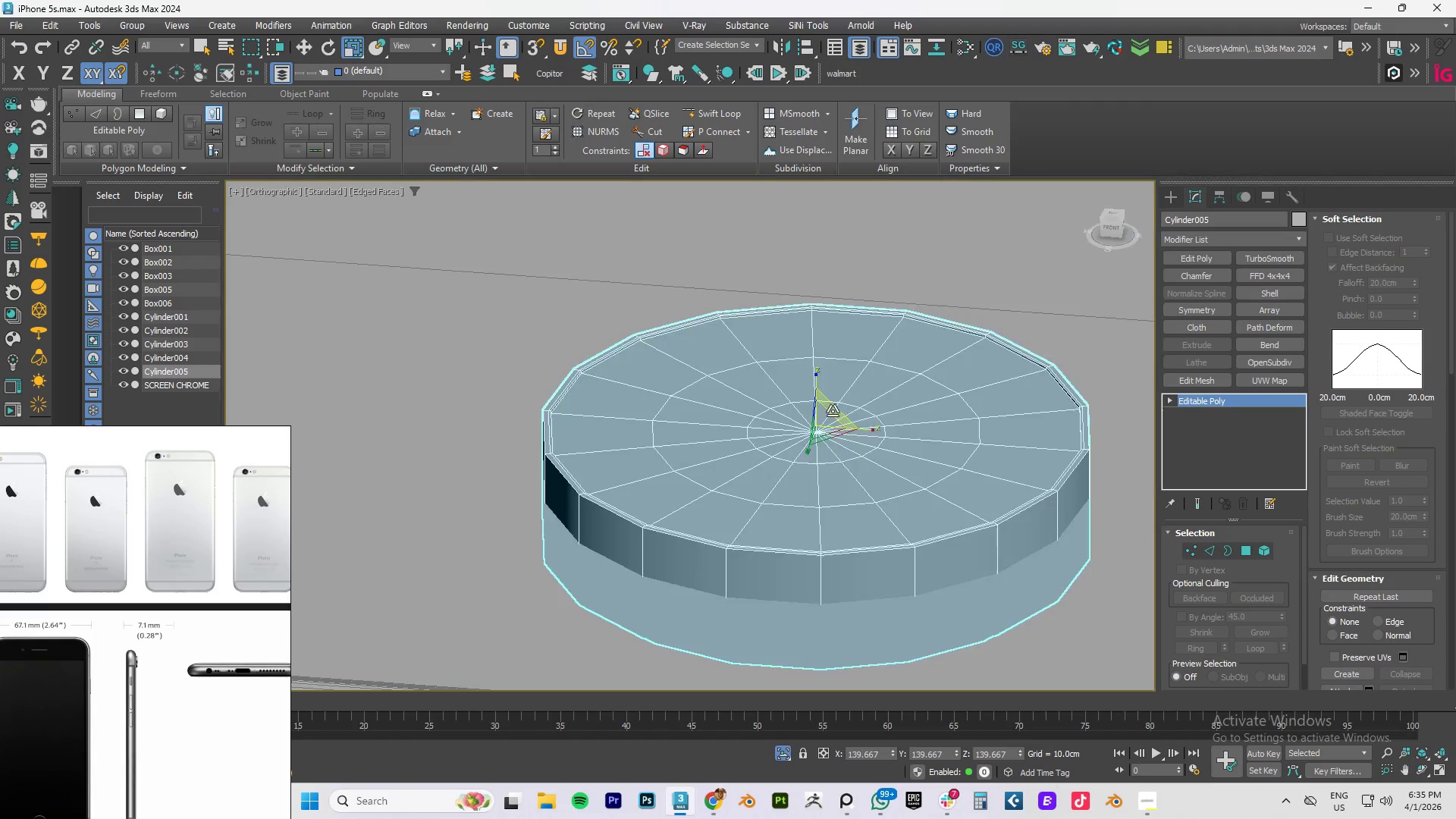 
key(F3)
 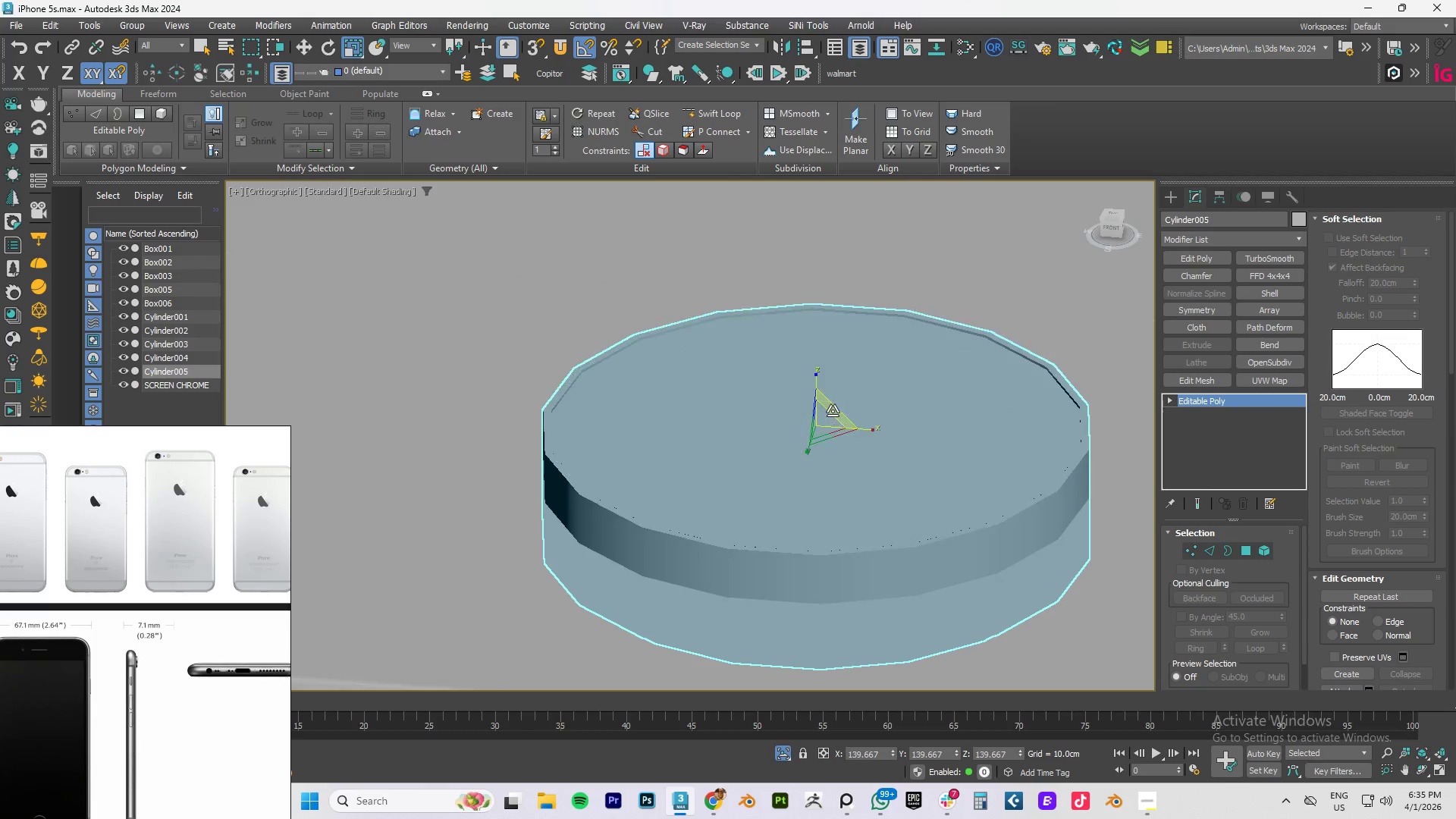 
key(F4)
 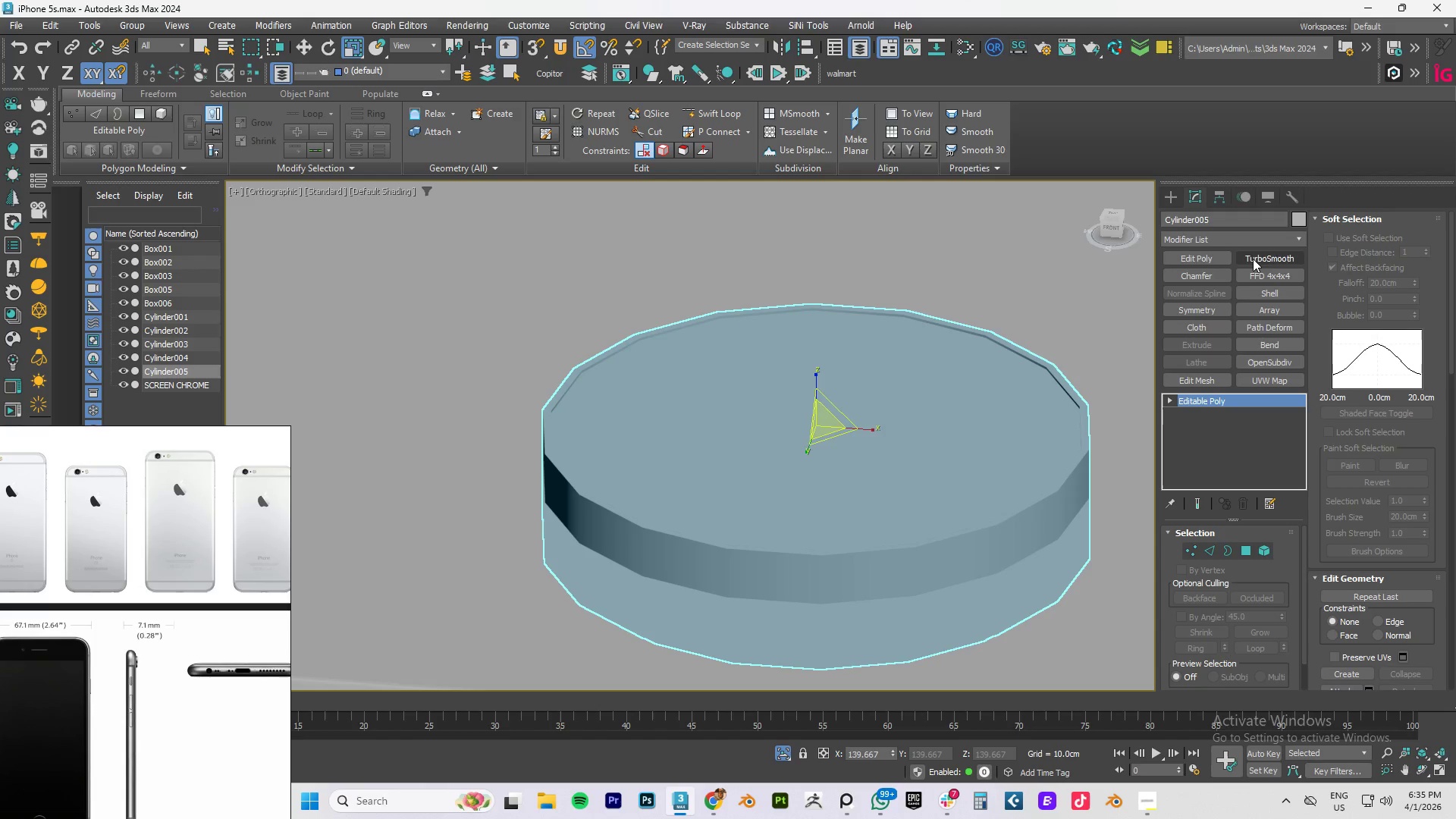 
left_click([1257, 257])
 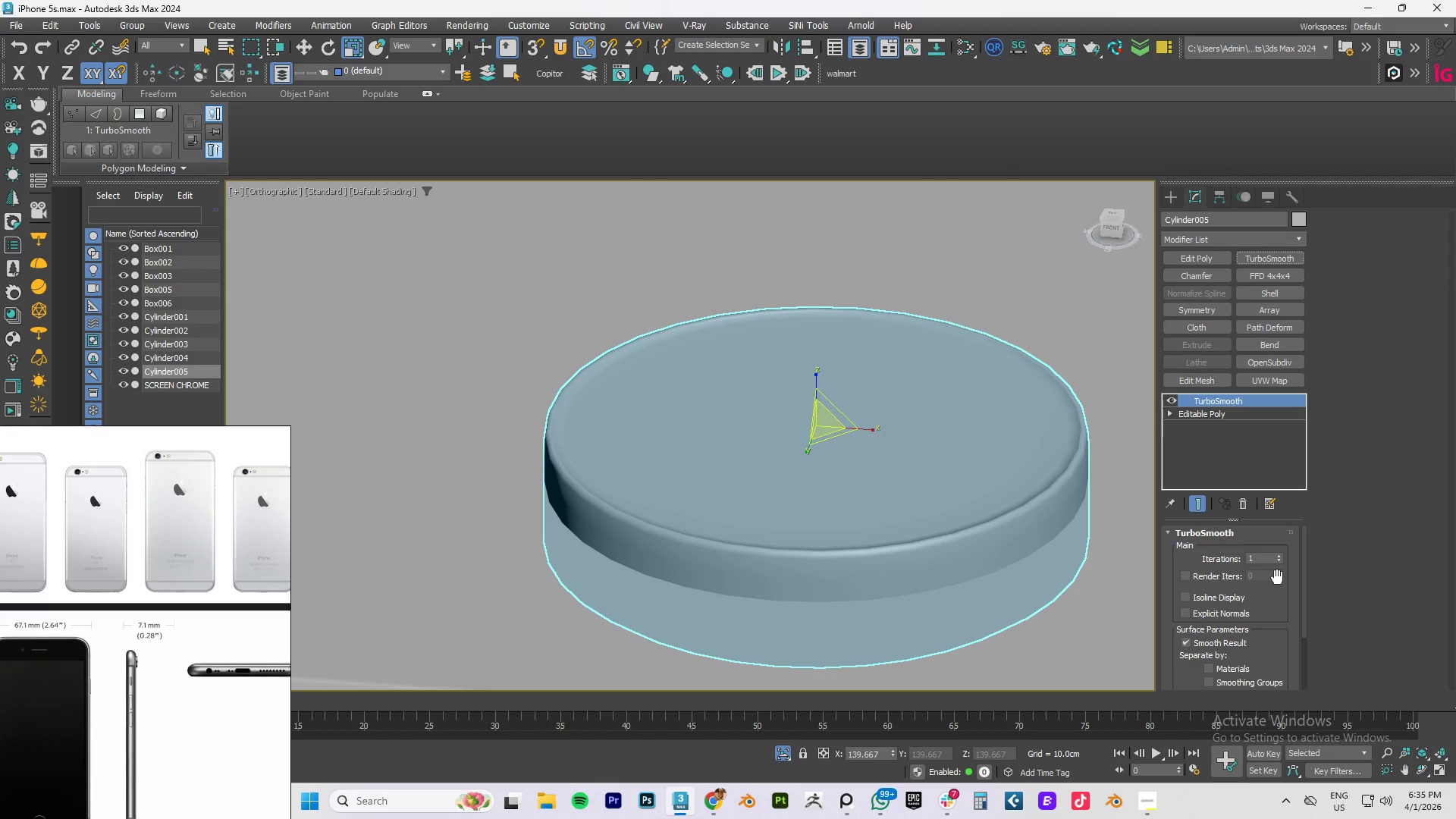 
left_click([1280, 555])
 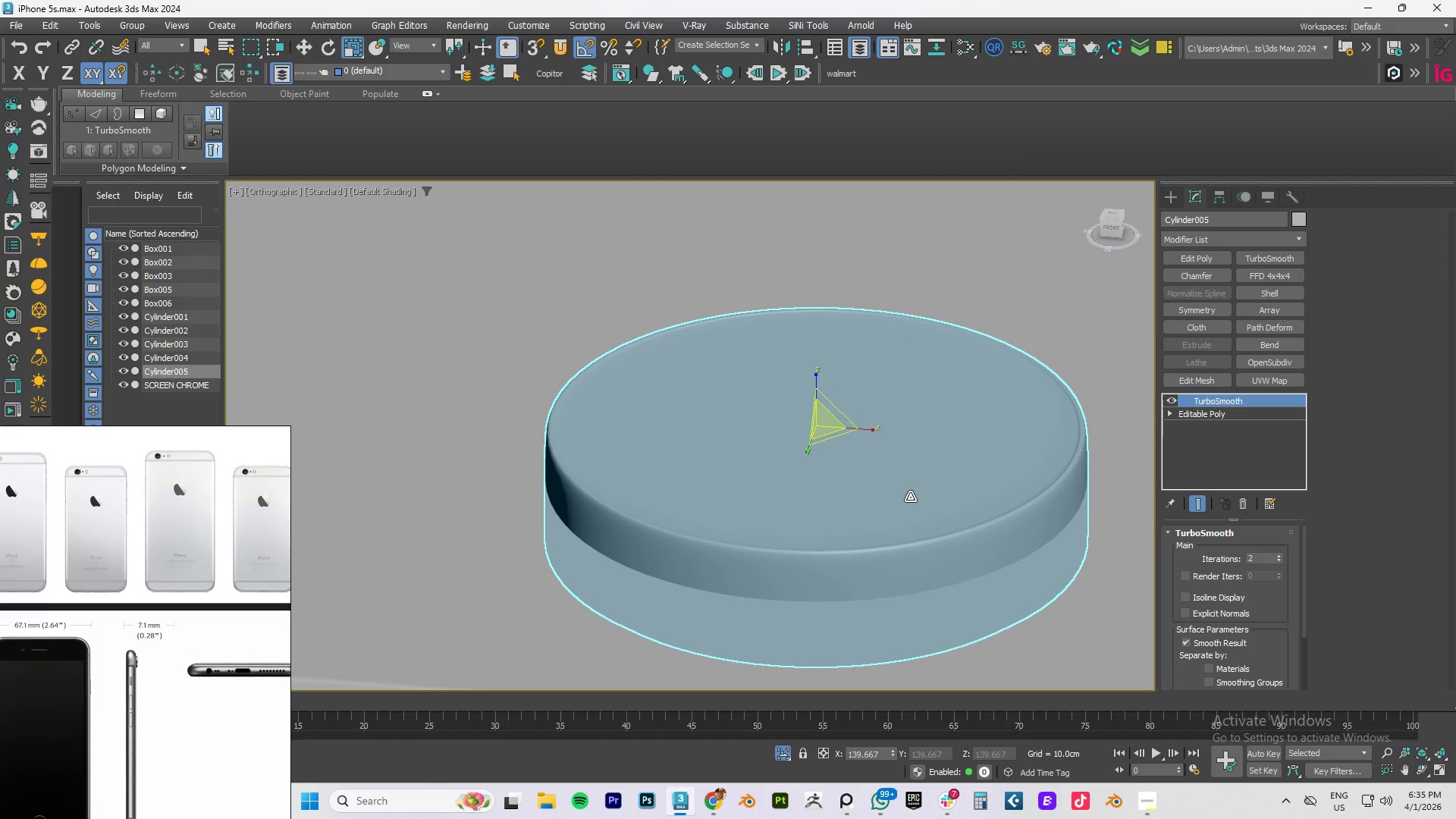 
hold_key(key=AltLeft, duration=1.24)
scroll: coordinate [903, 495], scroll_direction: down, amount: 2.0
 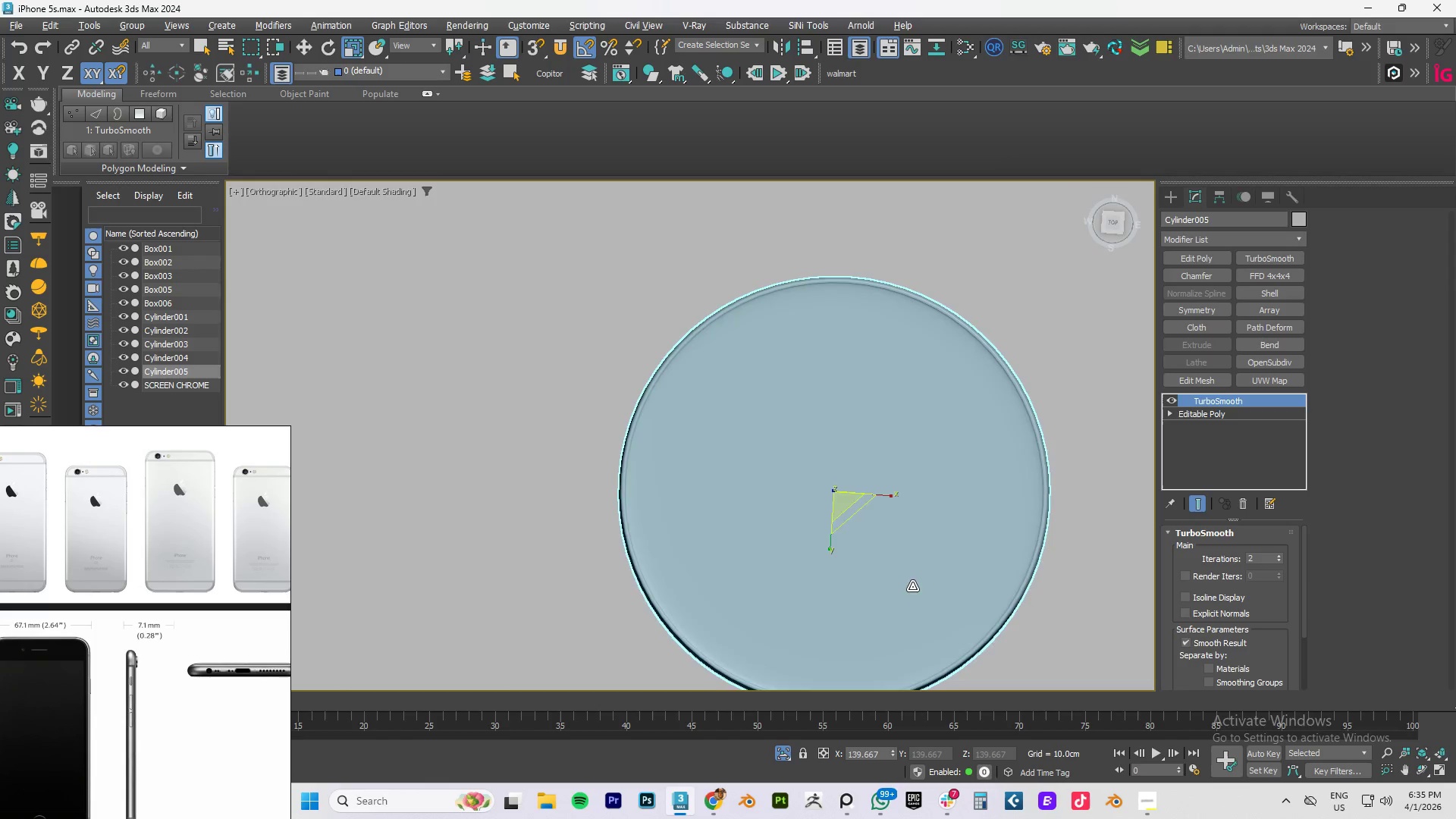 
hold_key(key=AltLeft, duration=1.5)
 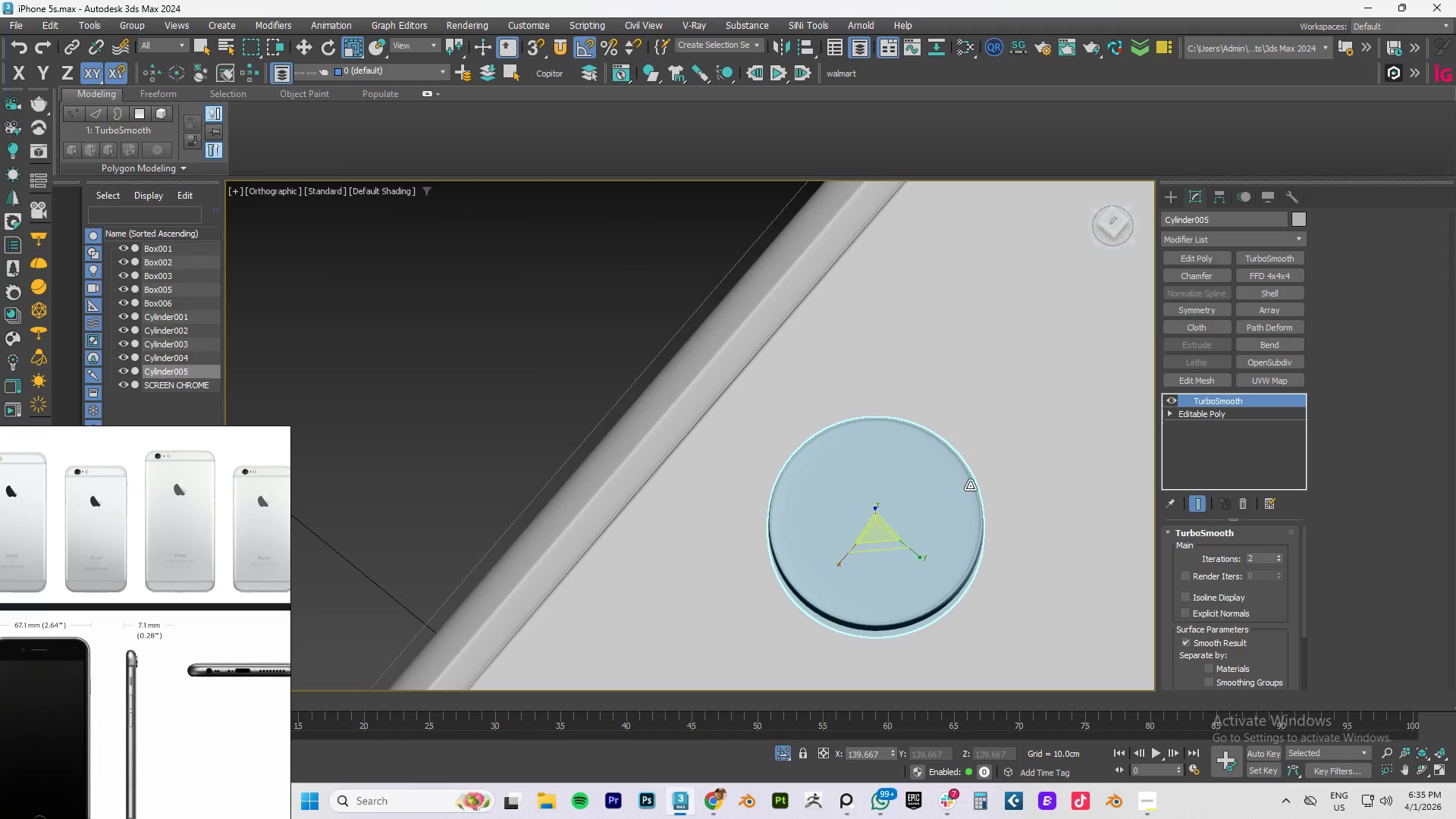 
scroll: coordinate [918, 562], scroll_direction: down, amount: 2.0
 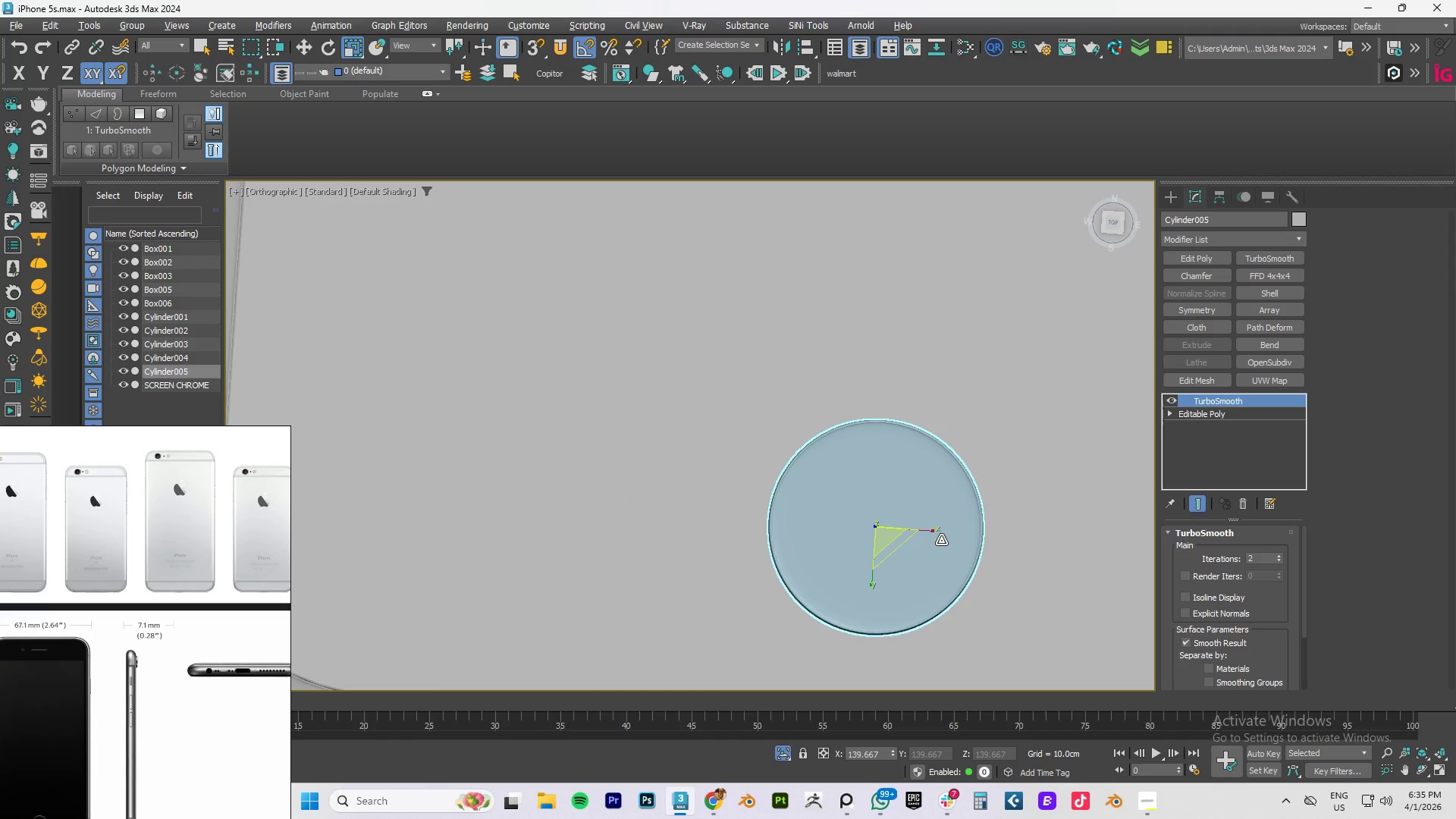 
key(Alt+AltLeft)
 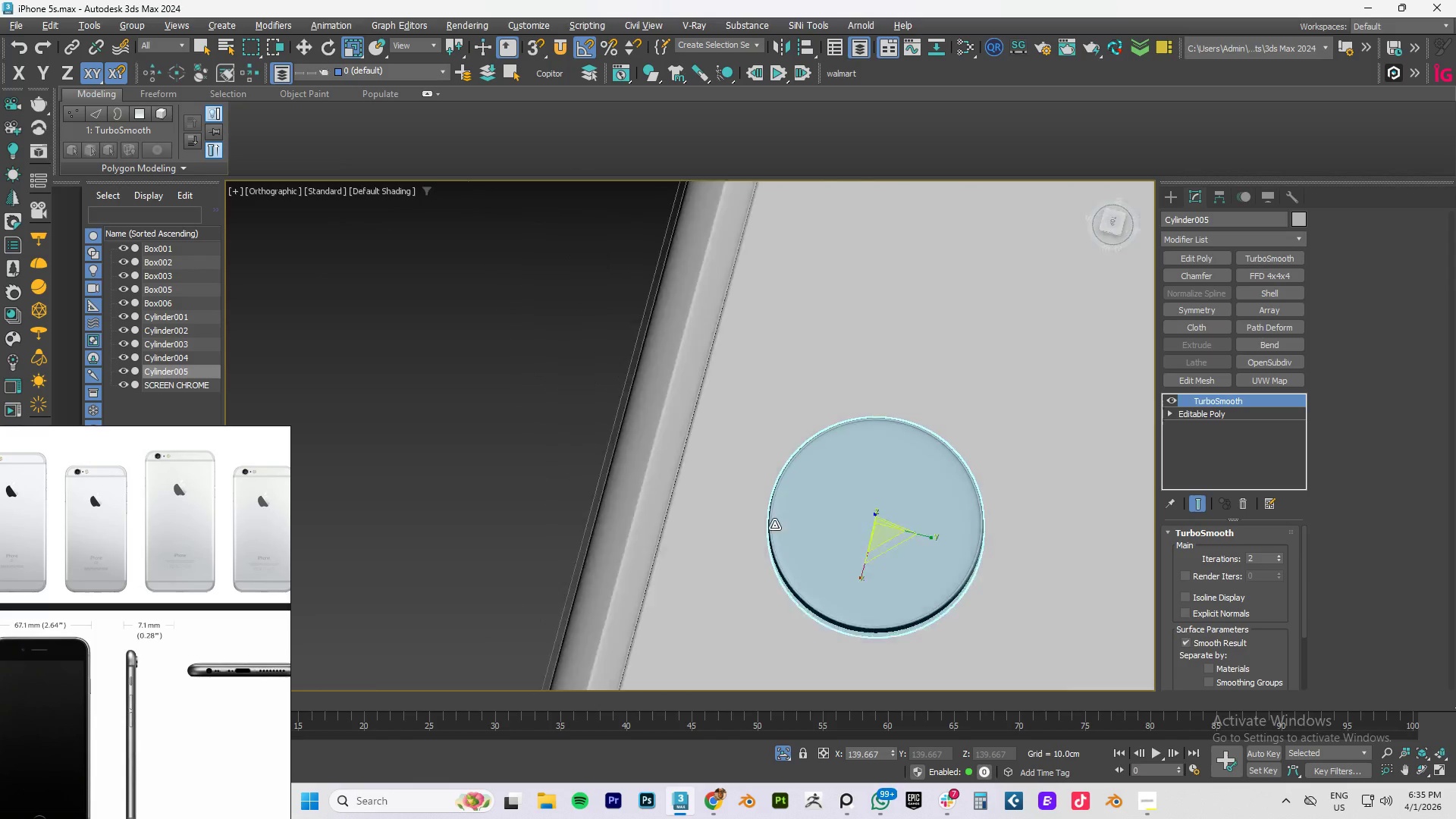 
key(Alt+AltLeft)
 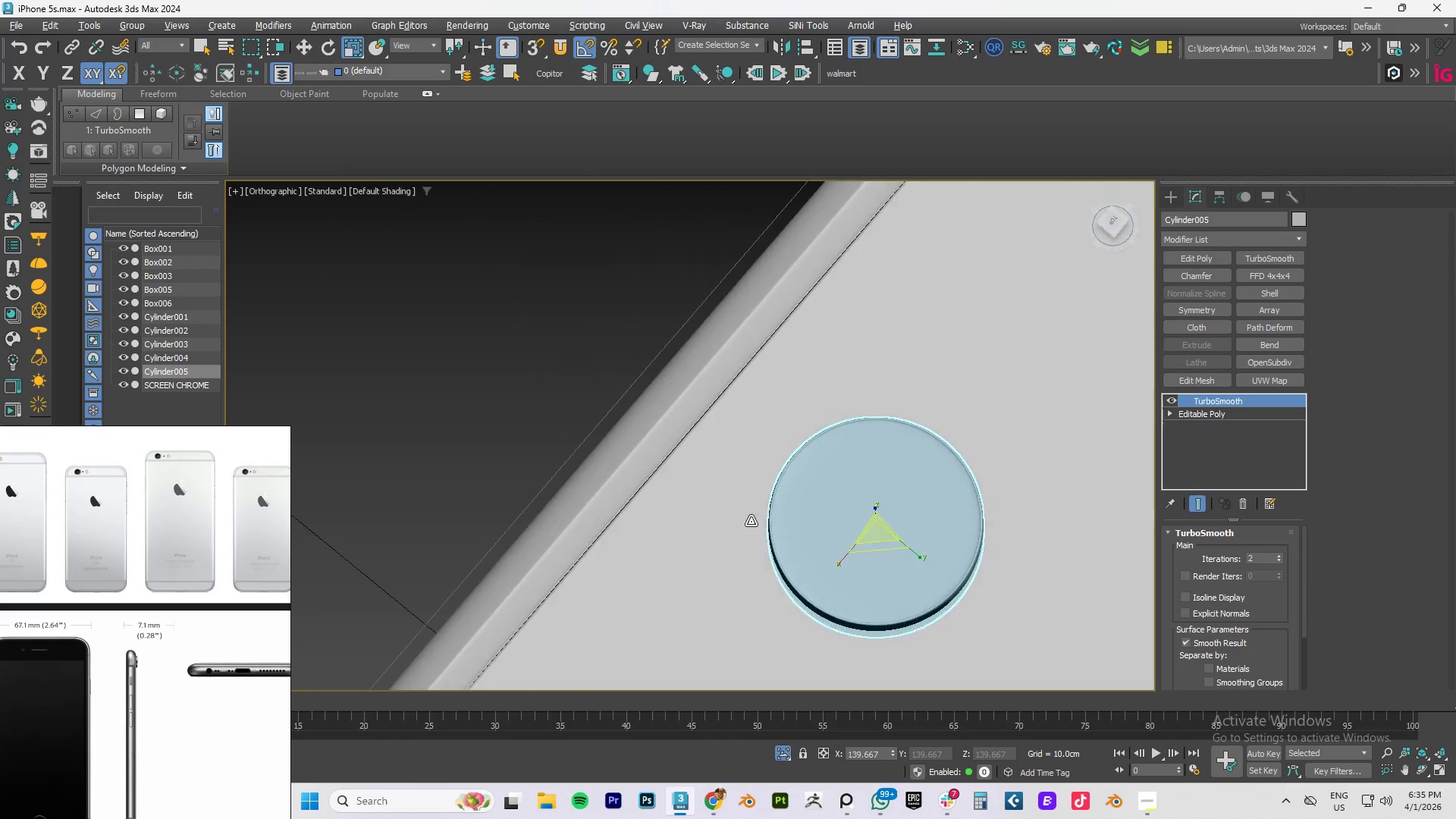 
key(Alt+AltLeft)
 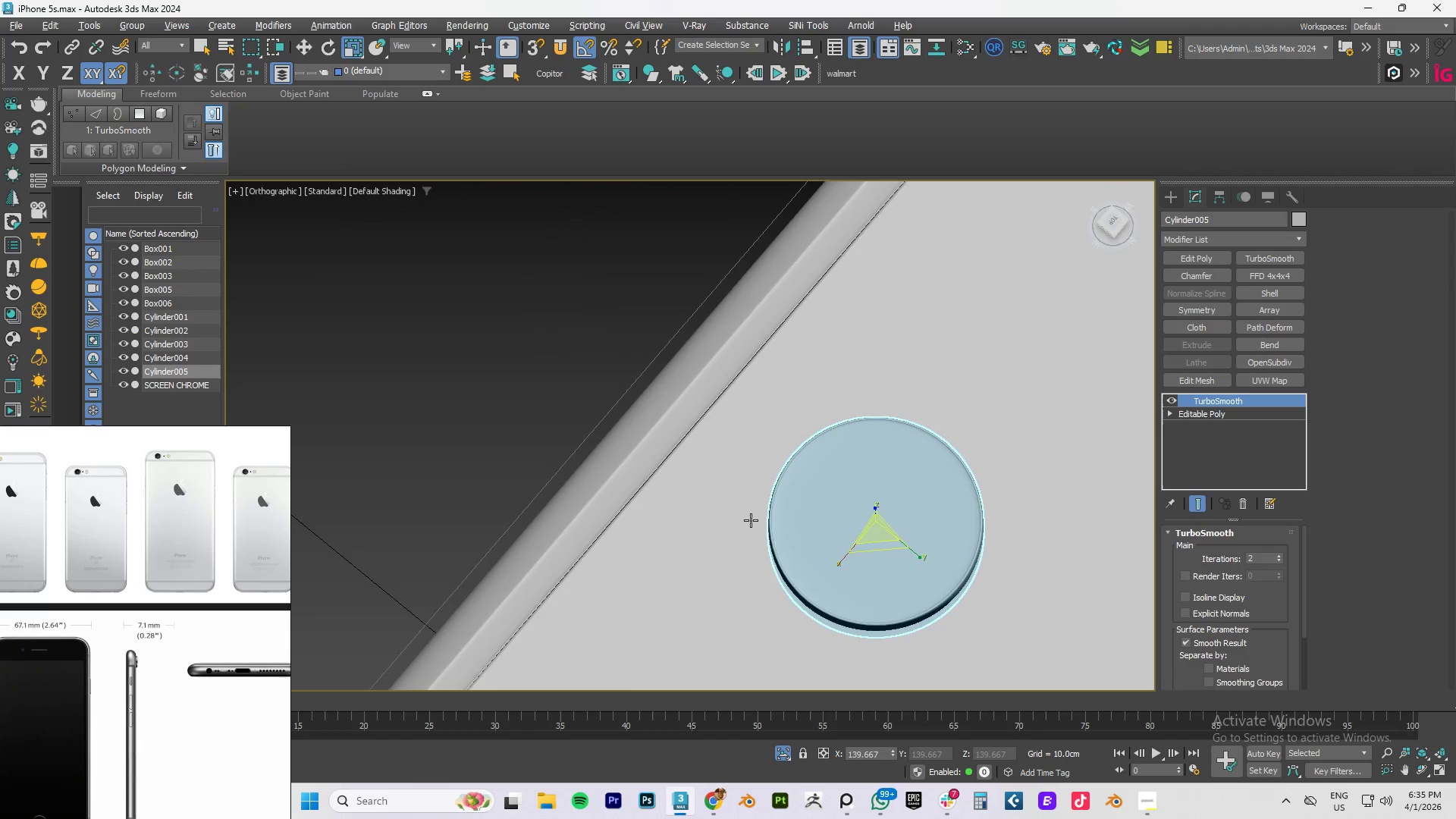 
key(Alt+AltLeft)
 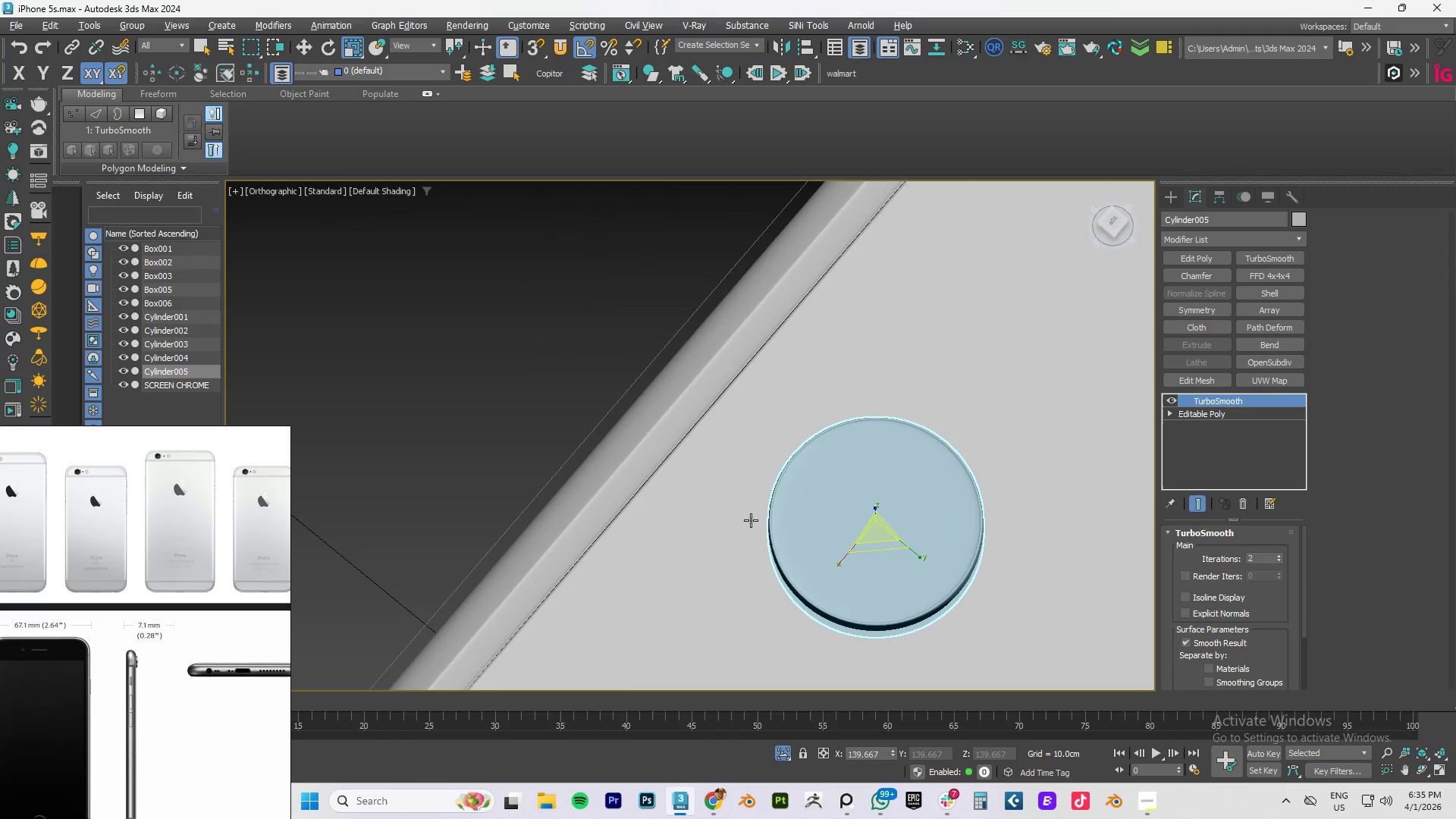 
key(Alt+AltLeft)
 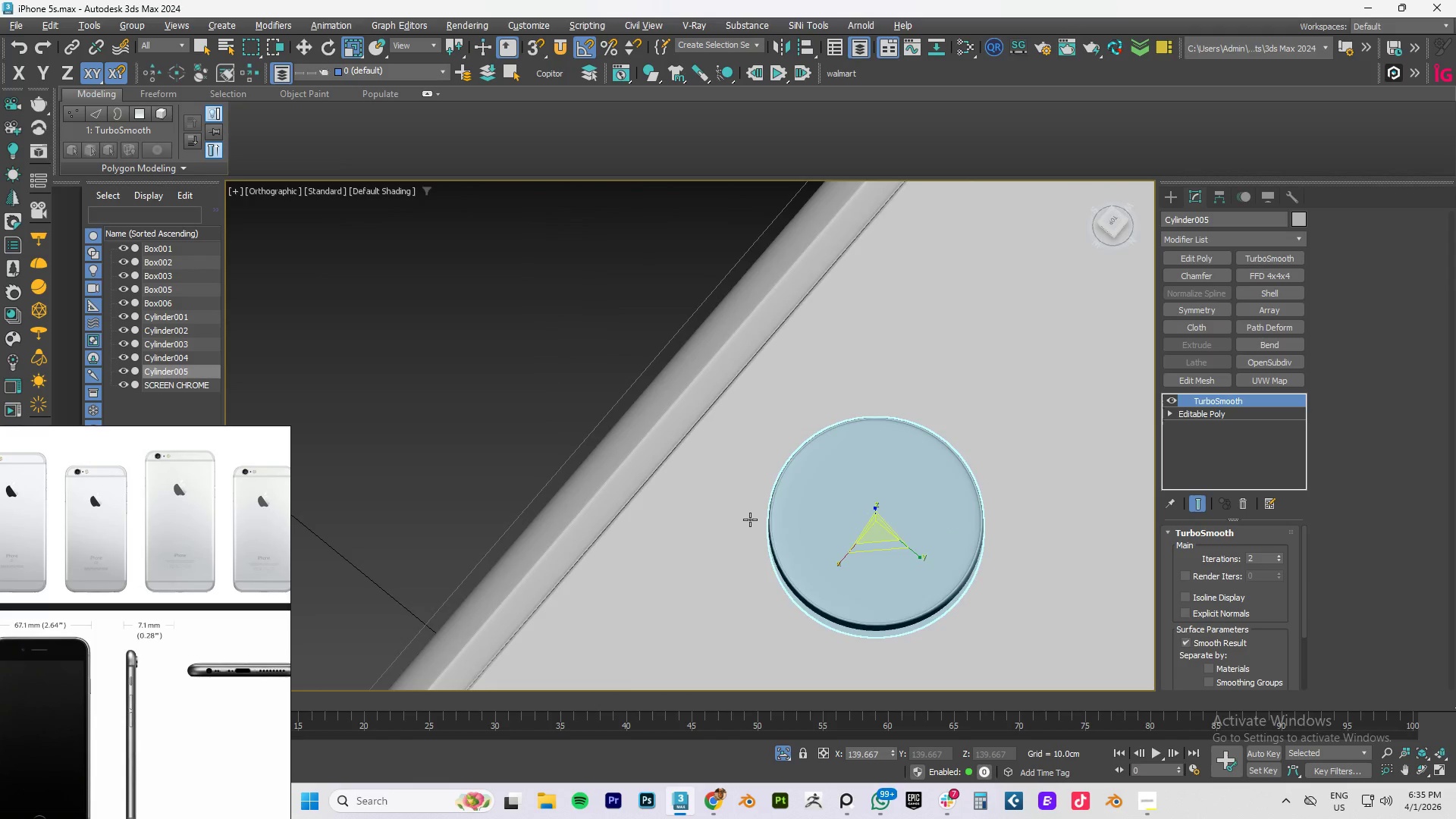 
key(Alt+AltLeft)
 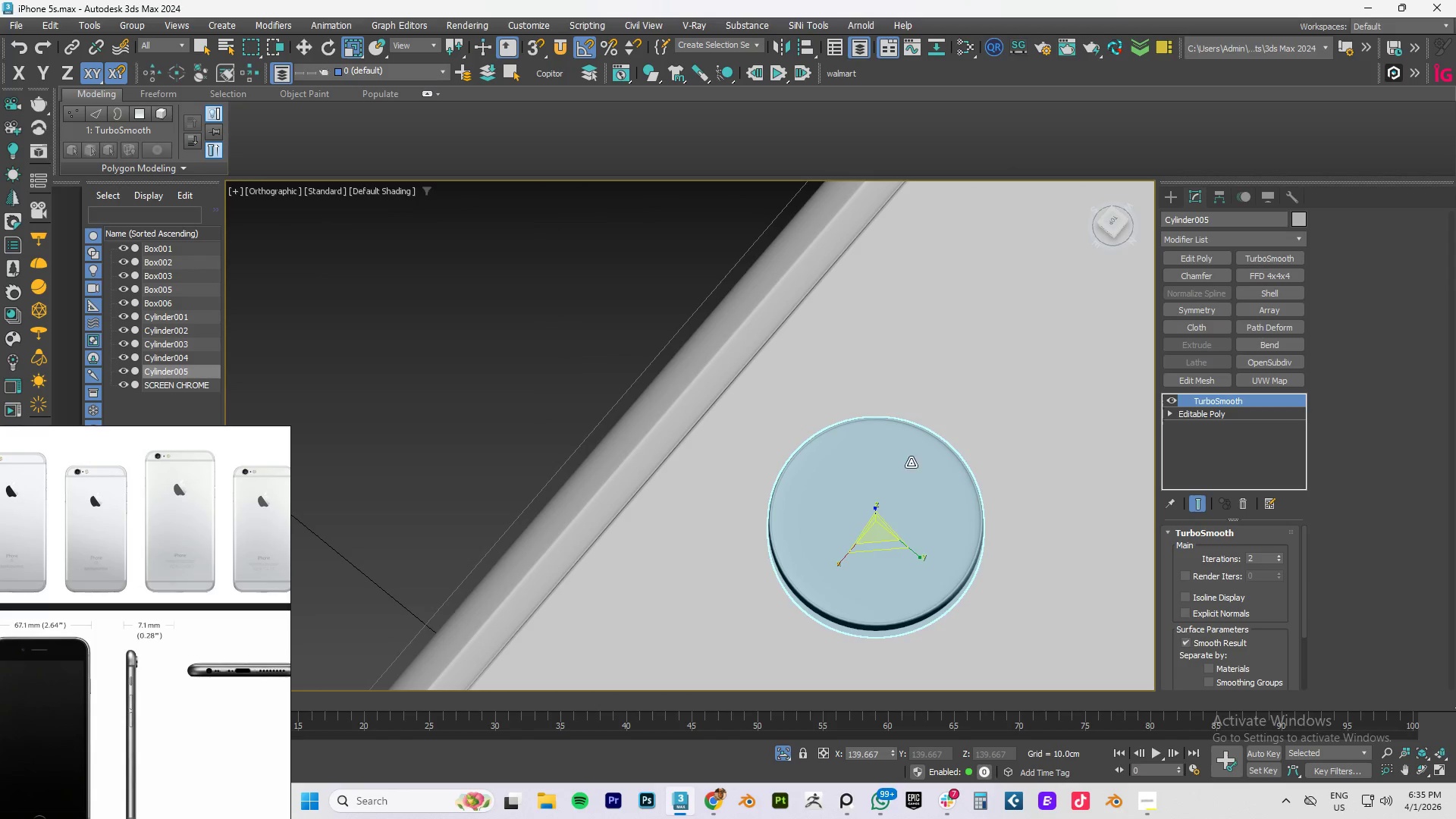 
hold_key(key=AltLeft, duration=1.2)
 